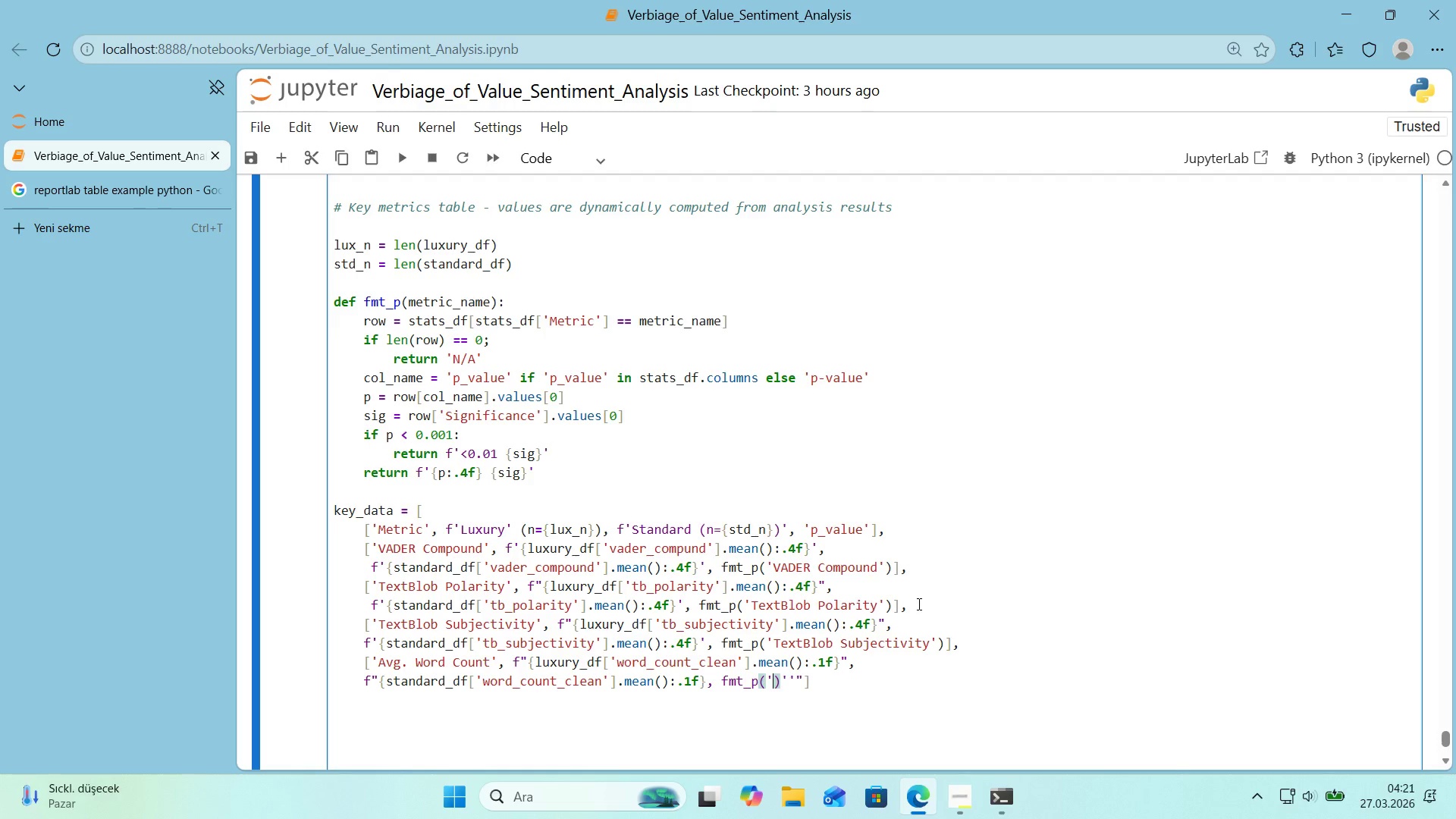 
key(Shift+2)
 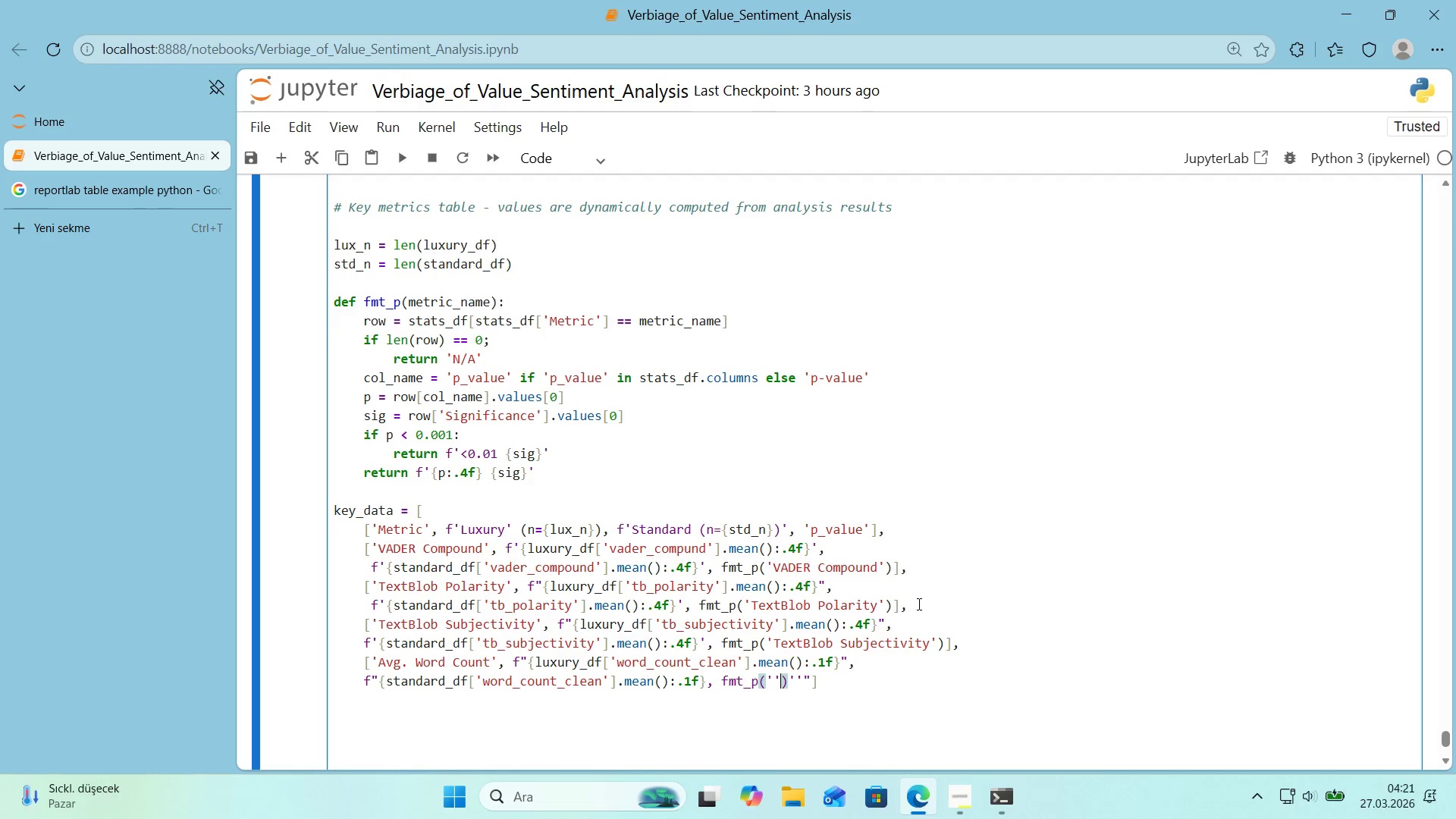 
key(ArrowLeft)
 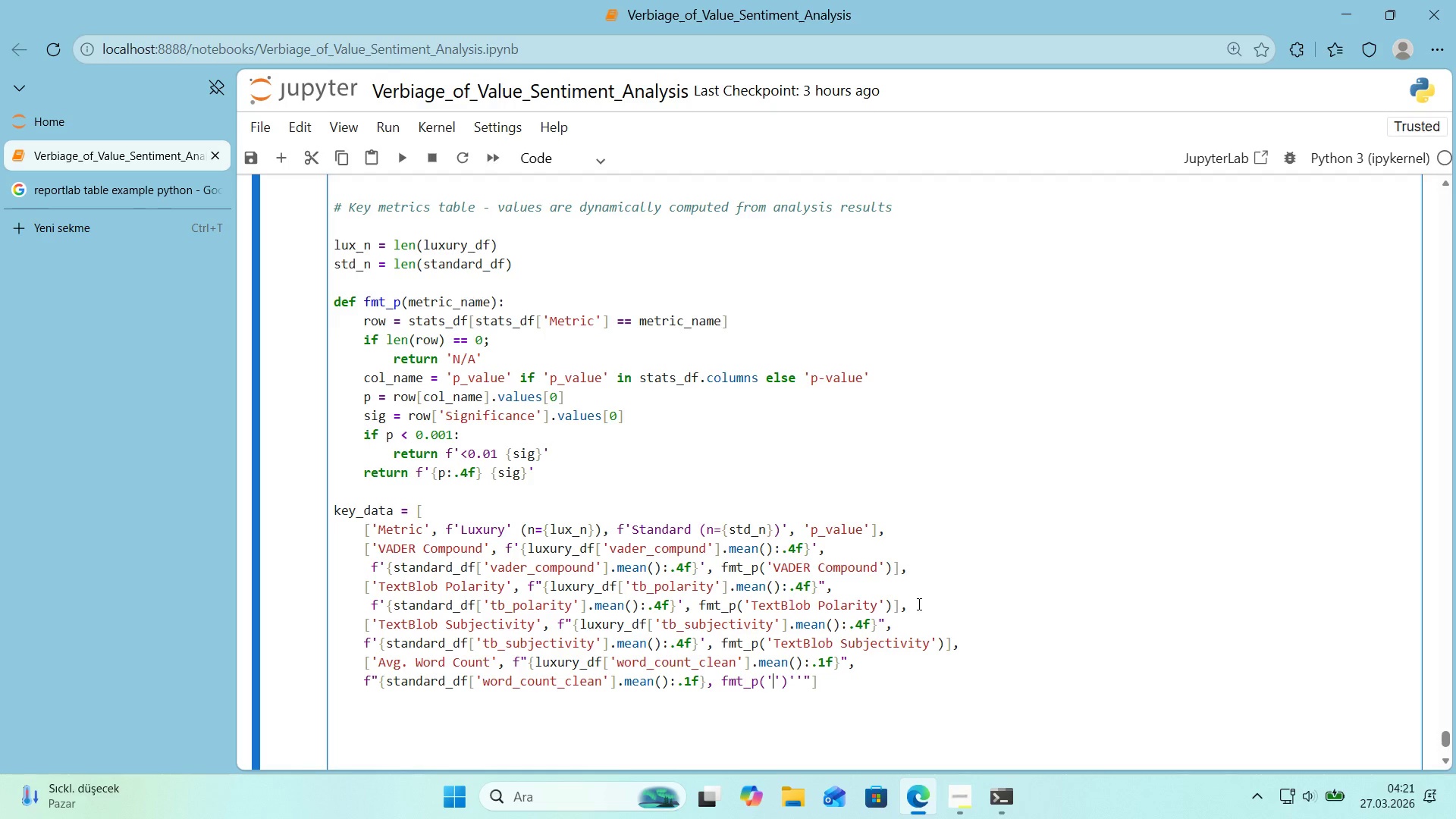 
type(Word_)
key(Backspace)
type( Count )
key(Backspace)
type(*()
 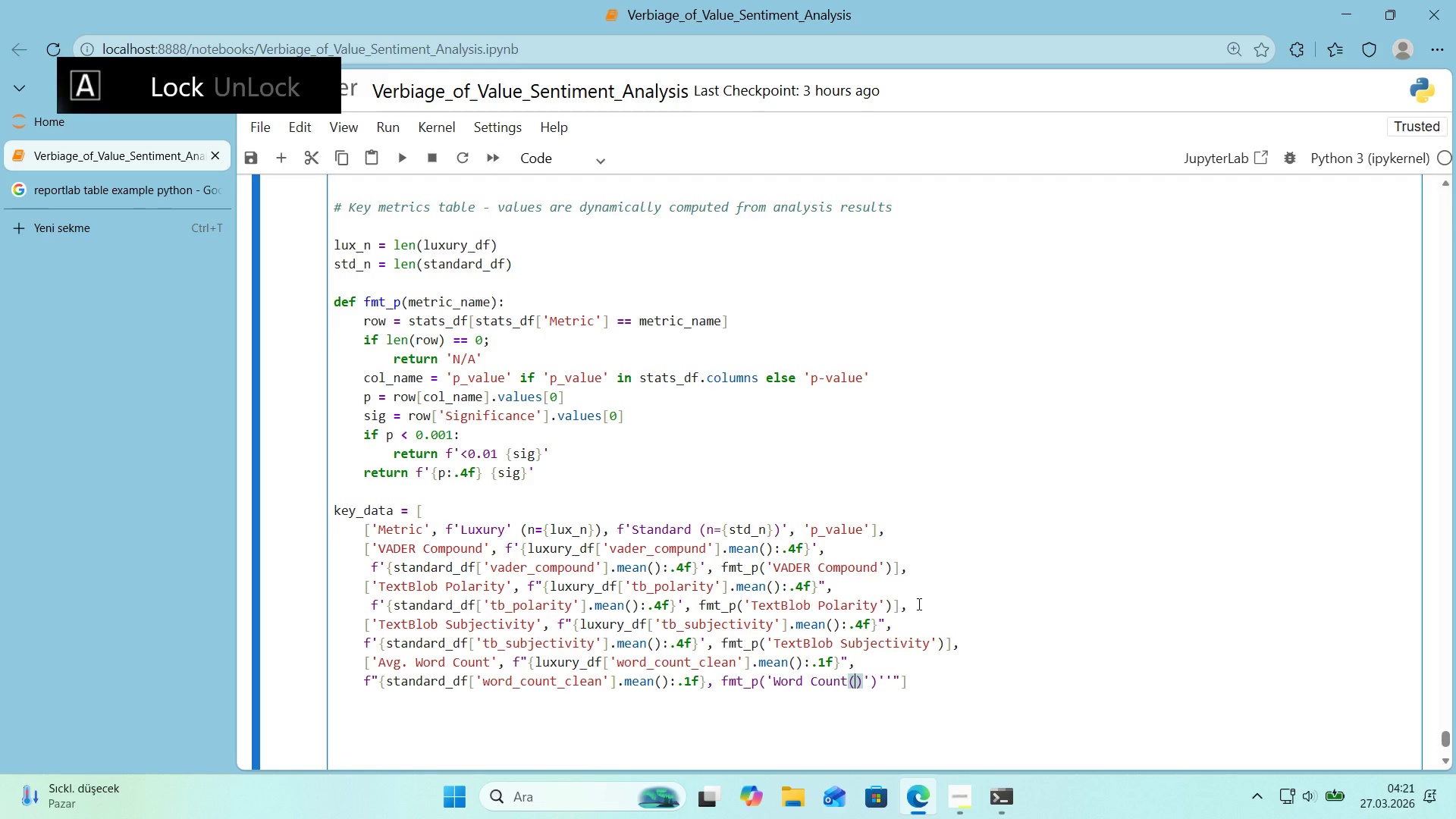 
 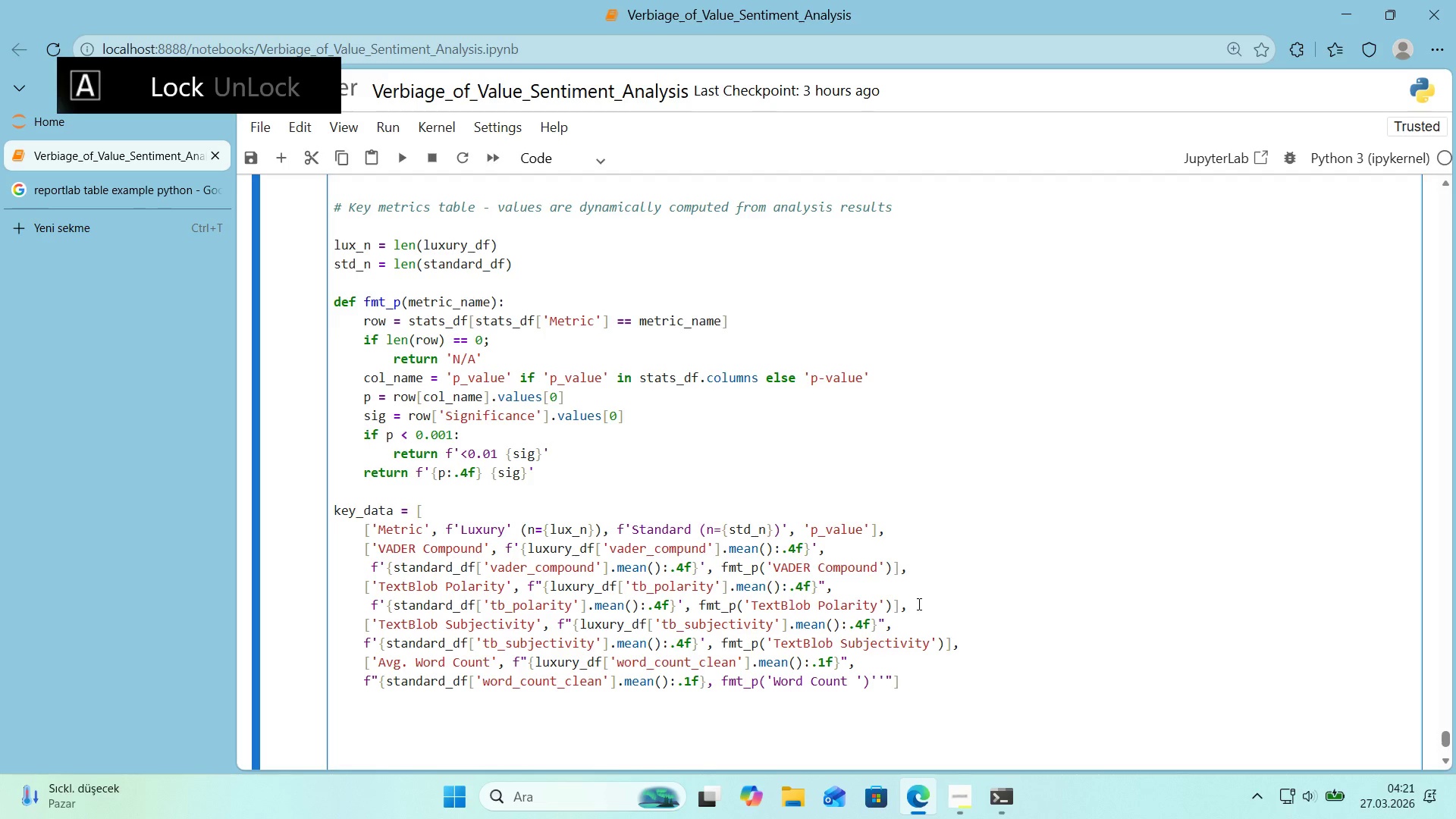 
key(ArrowLeft)
 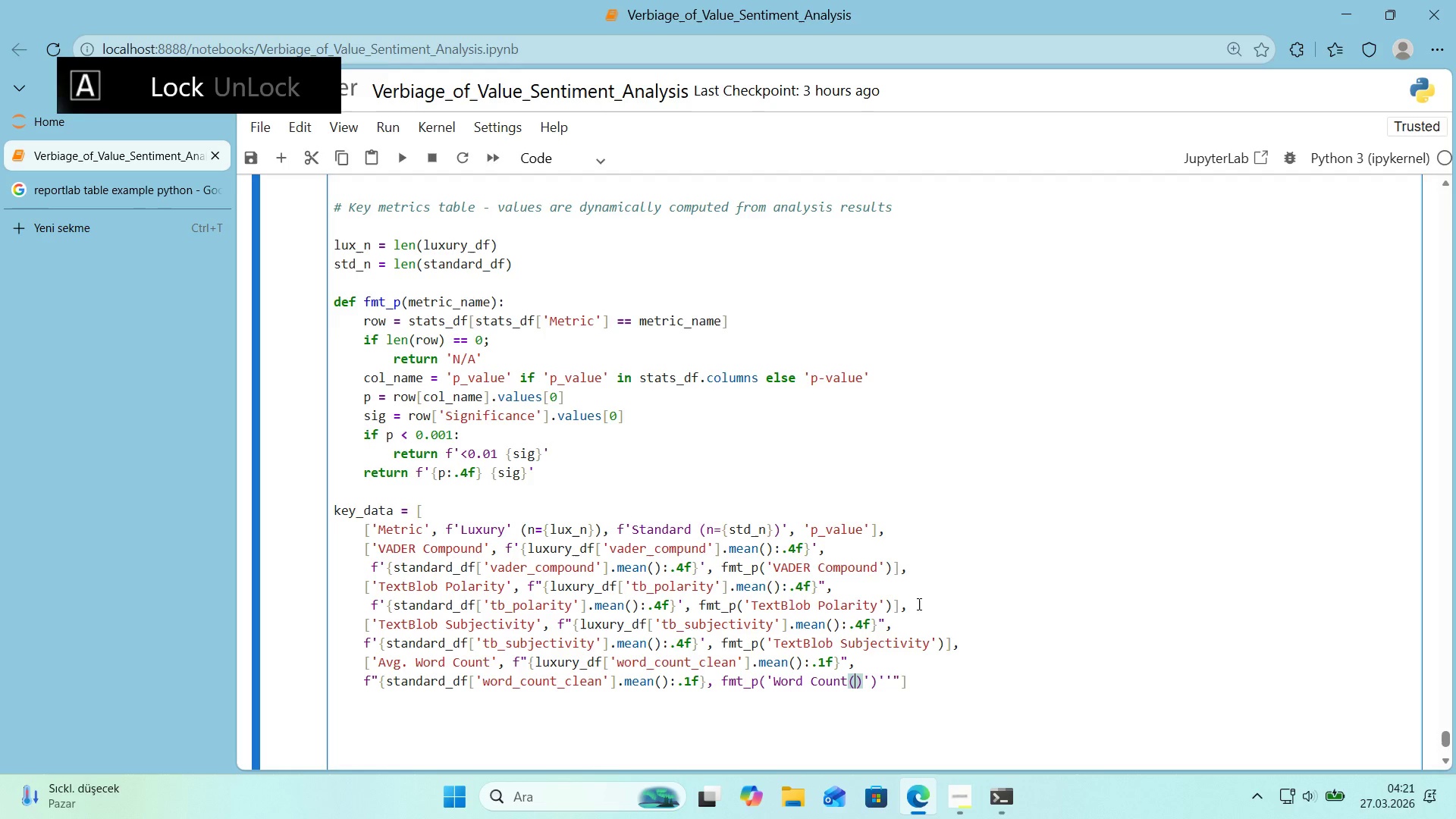 
type(Clean)
key(Backspace)
key(Backspace)
key(Backspace)
type(E)
key(Backspace)
key(Backspace)
key(Backspace)
type(Clean)
key(Backspace)
key(Backspace)
key(Backspace)
key(Backspace)
key(Backspace)
type(cLEAN)
 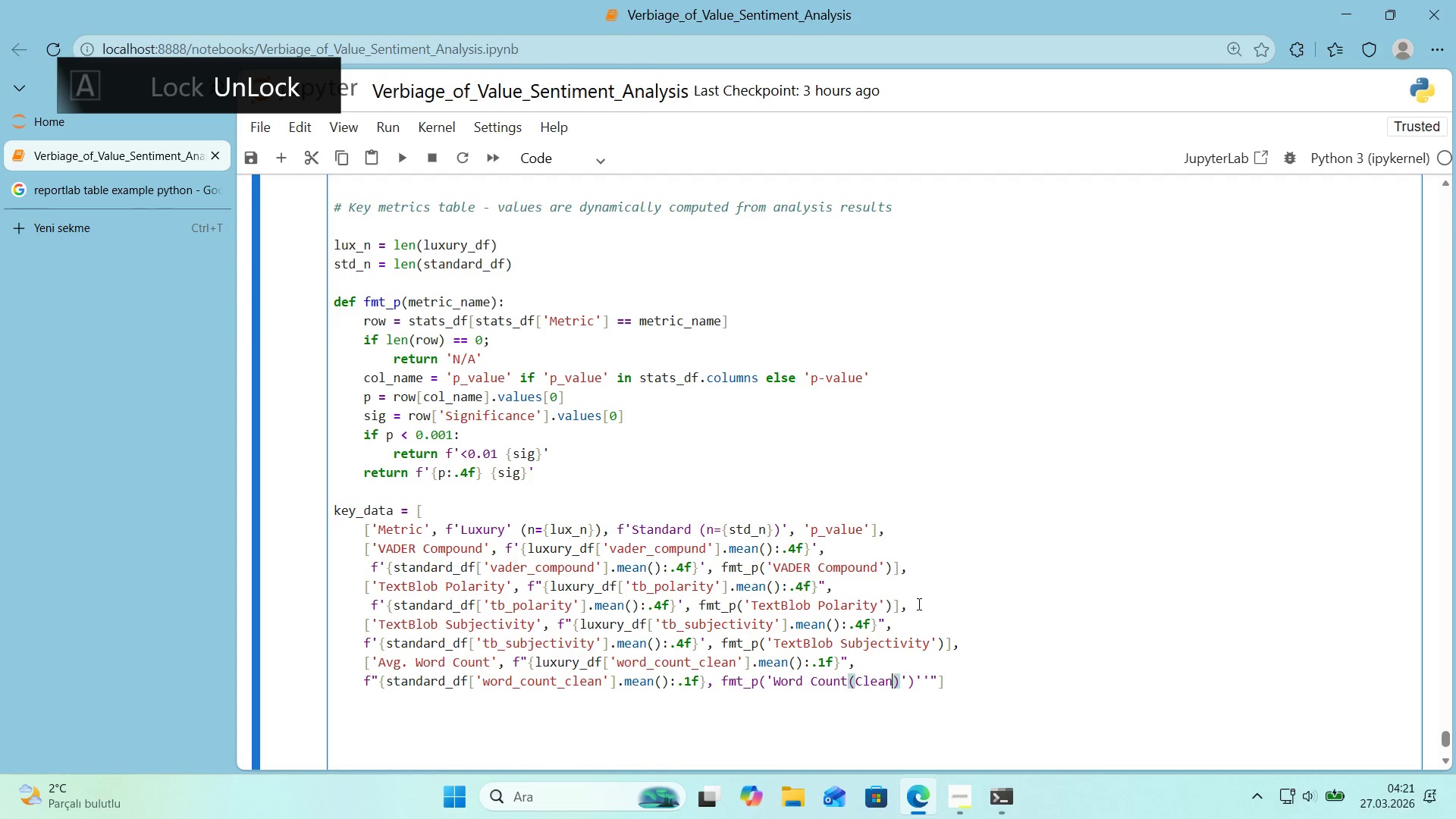 
key(ArrowLeft)
 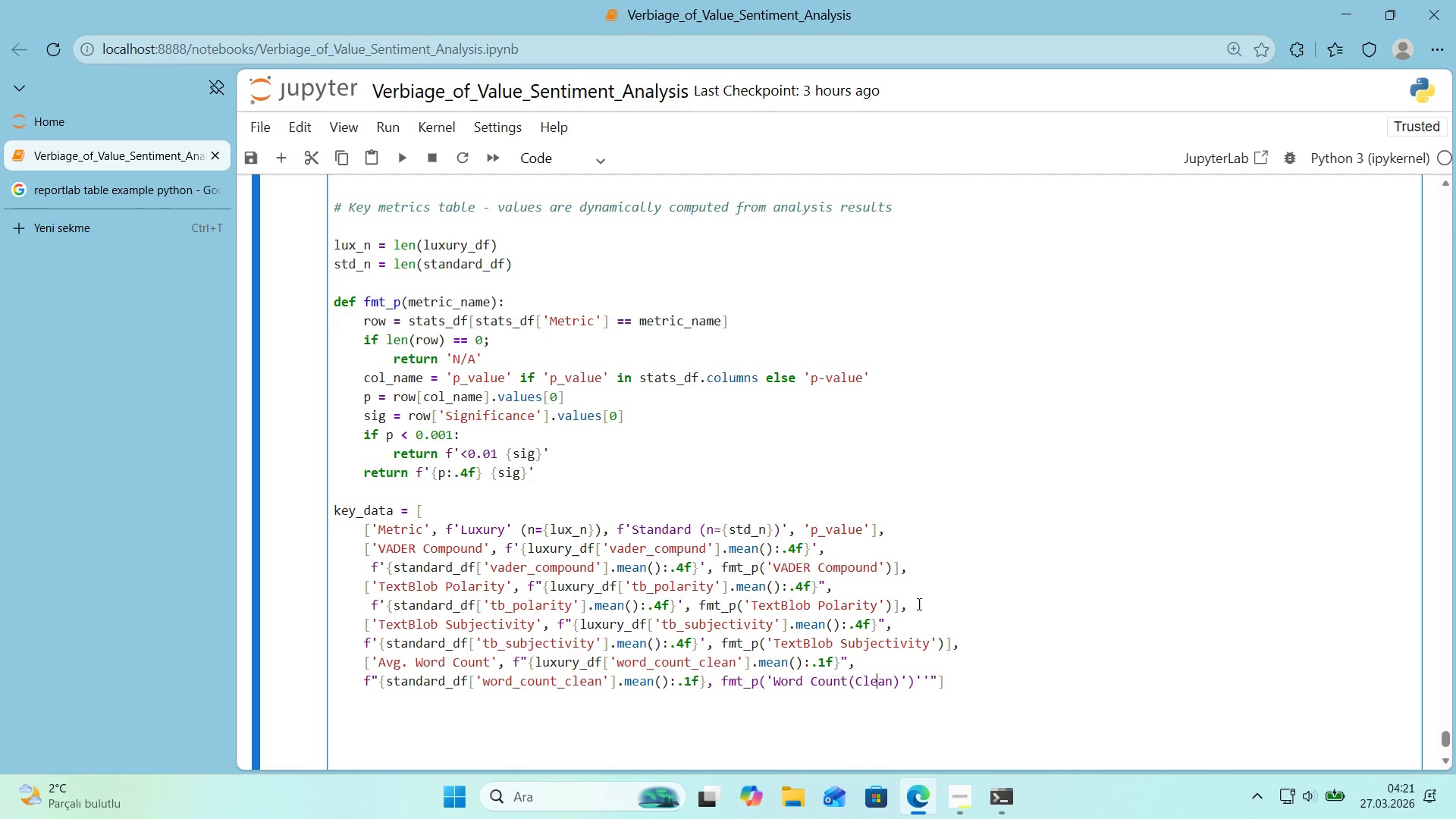 
key(ArrowLeft)
 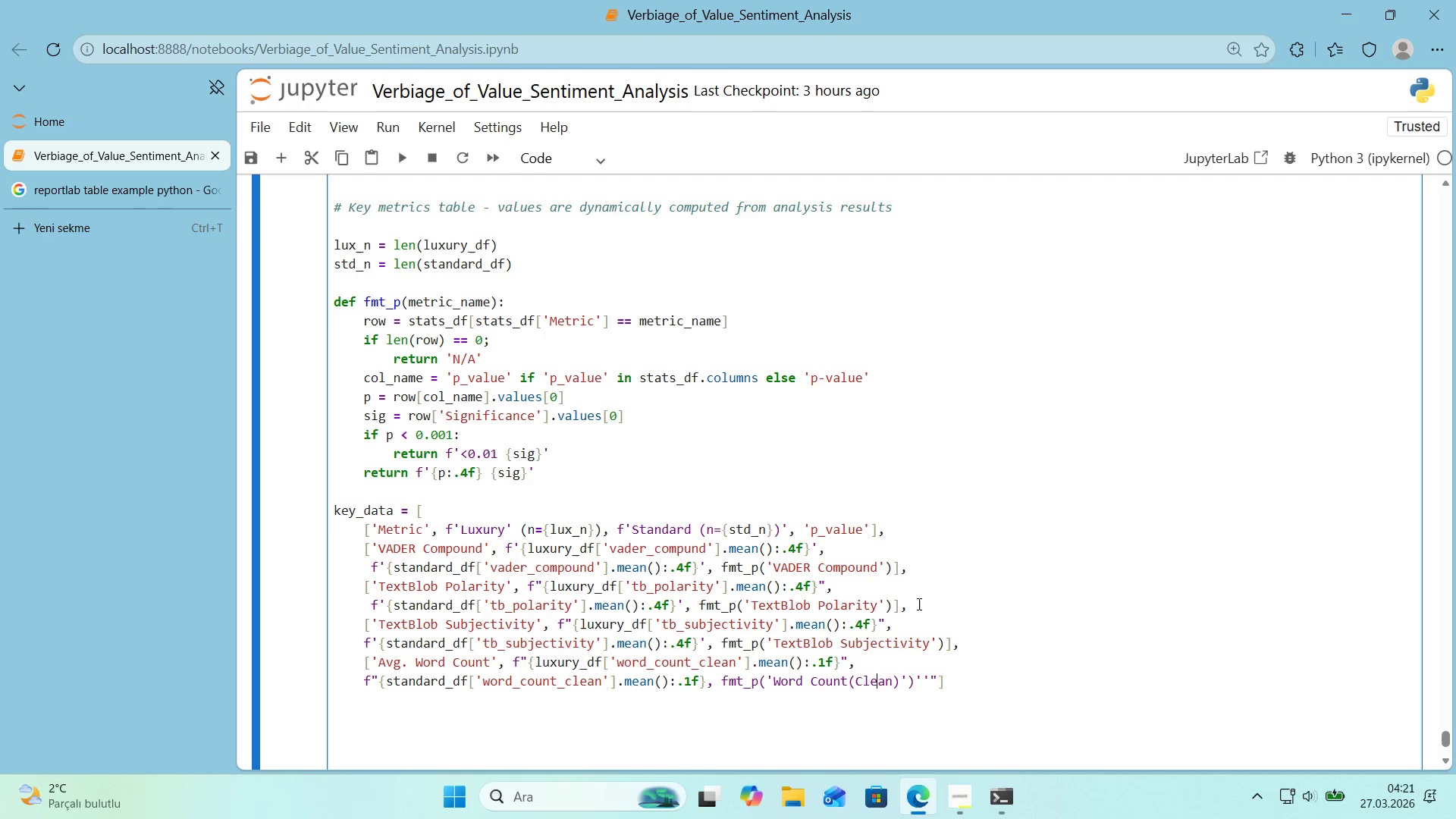 
key(ArrowLeft)
 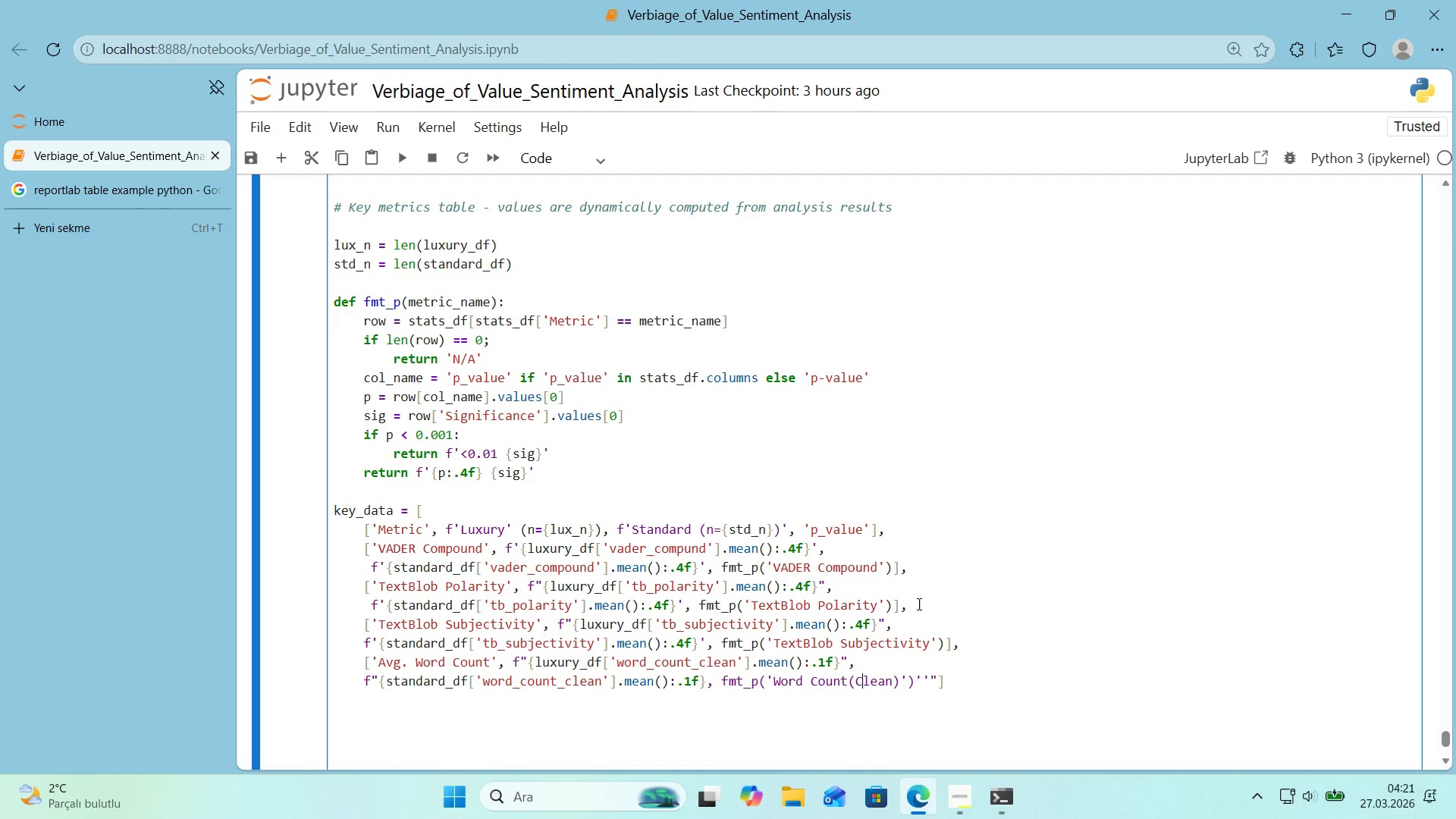 
key(ArrowLeft)
 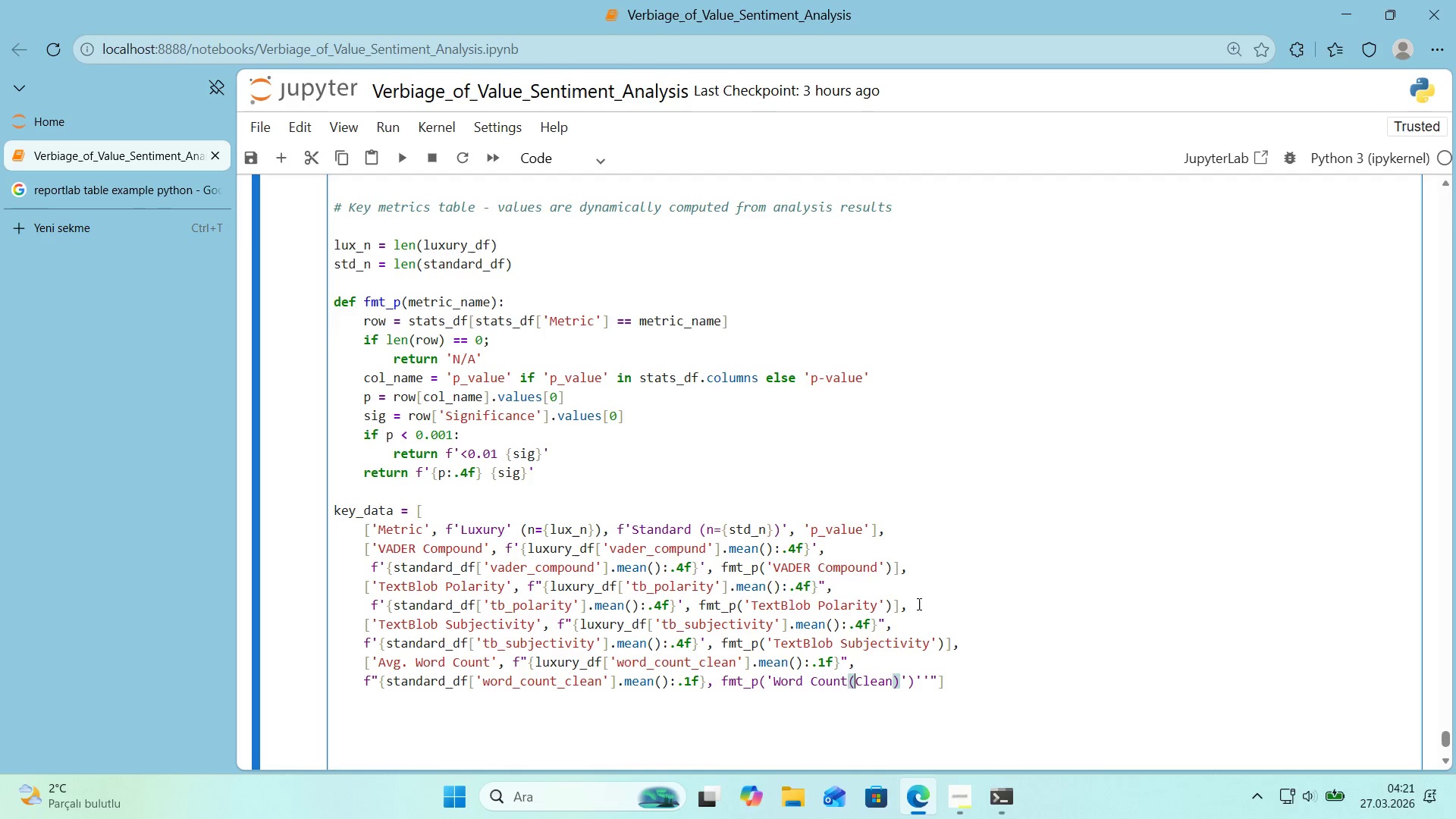 
key(ArrowLeft)
 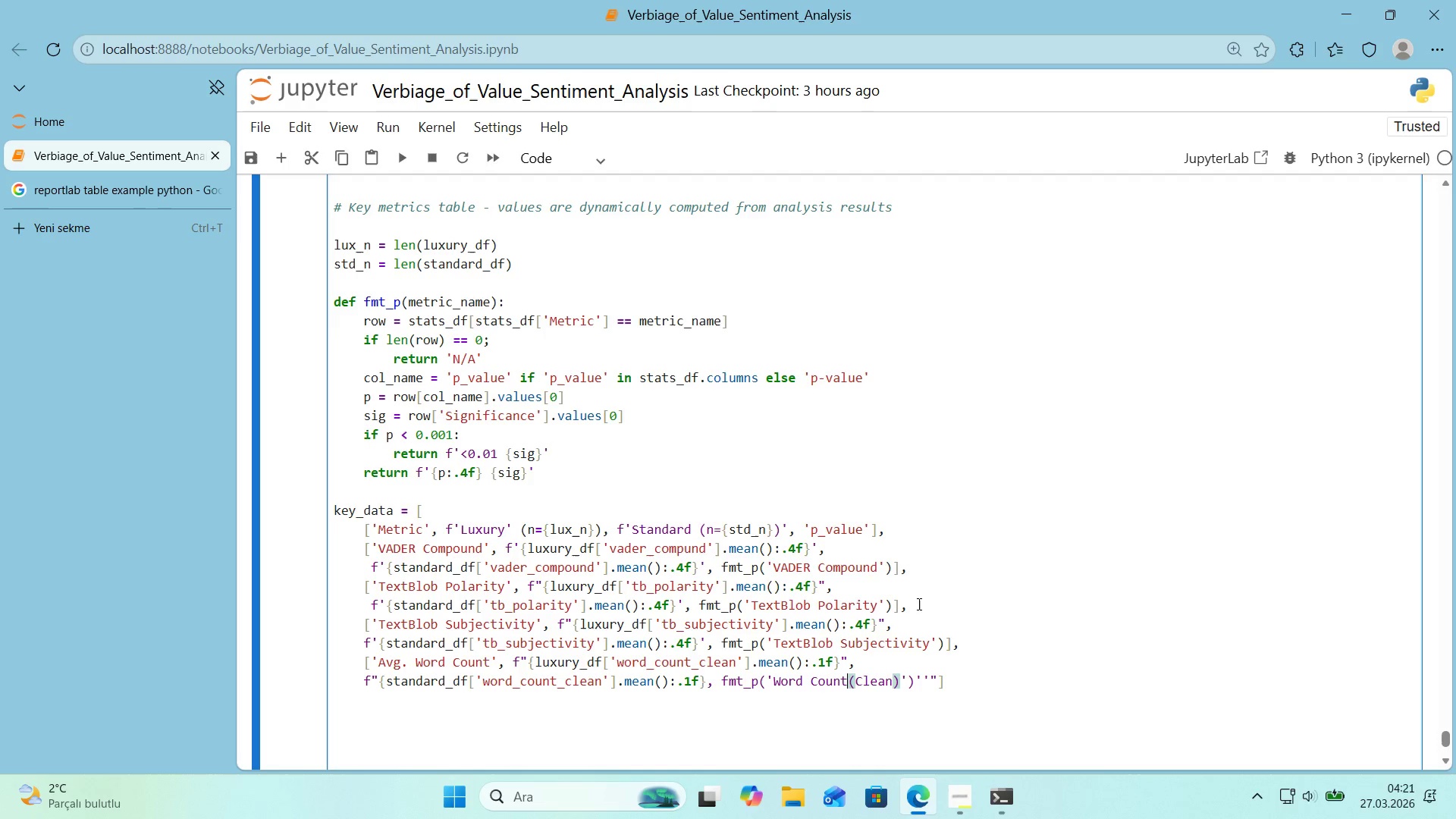 
key(ArrowLeft)
 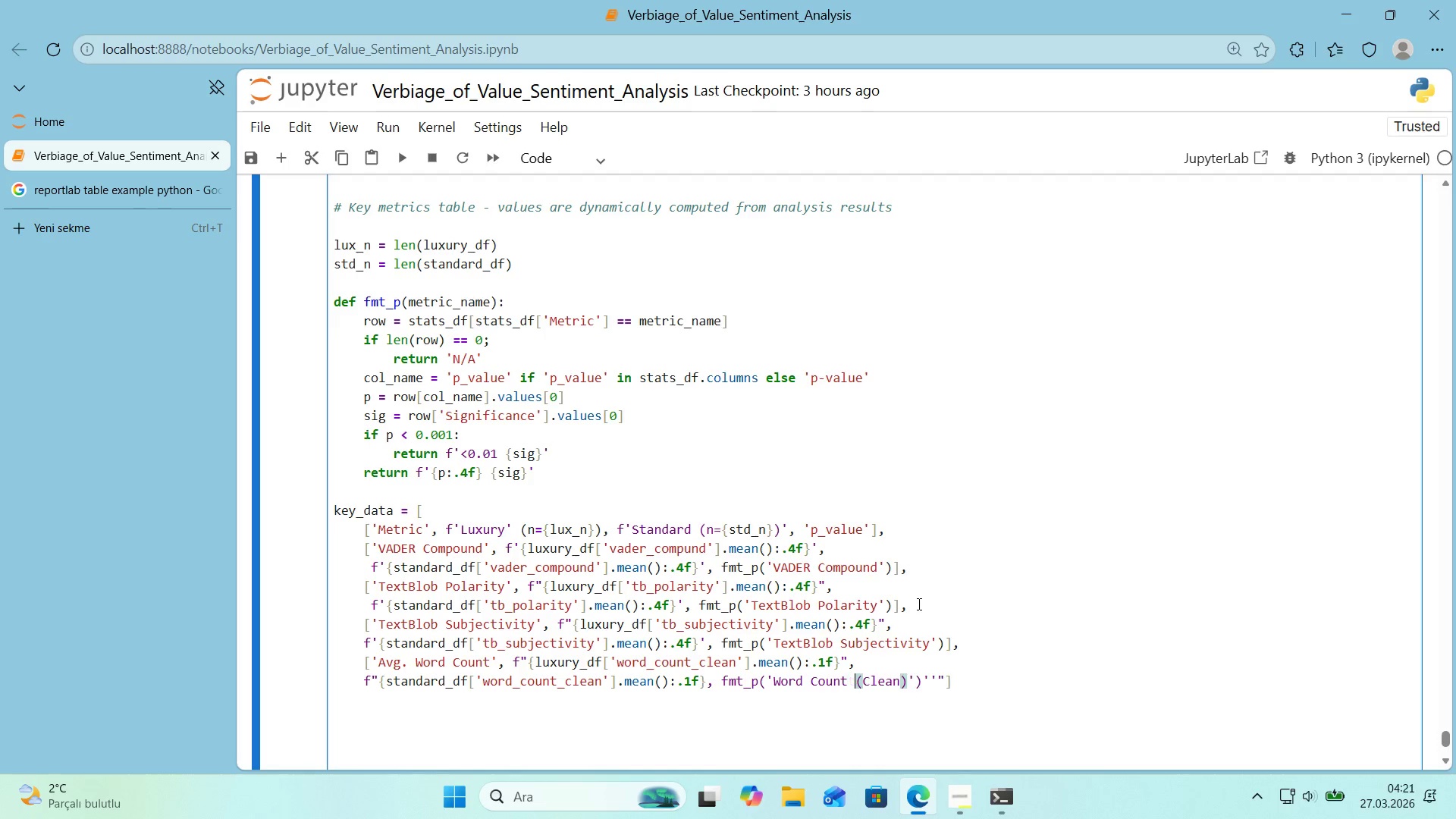 
key(Space)
 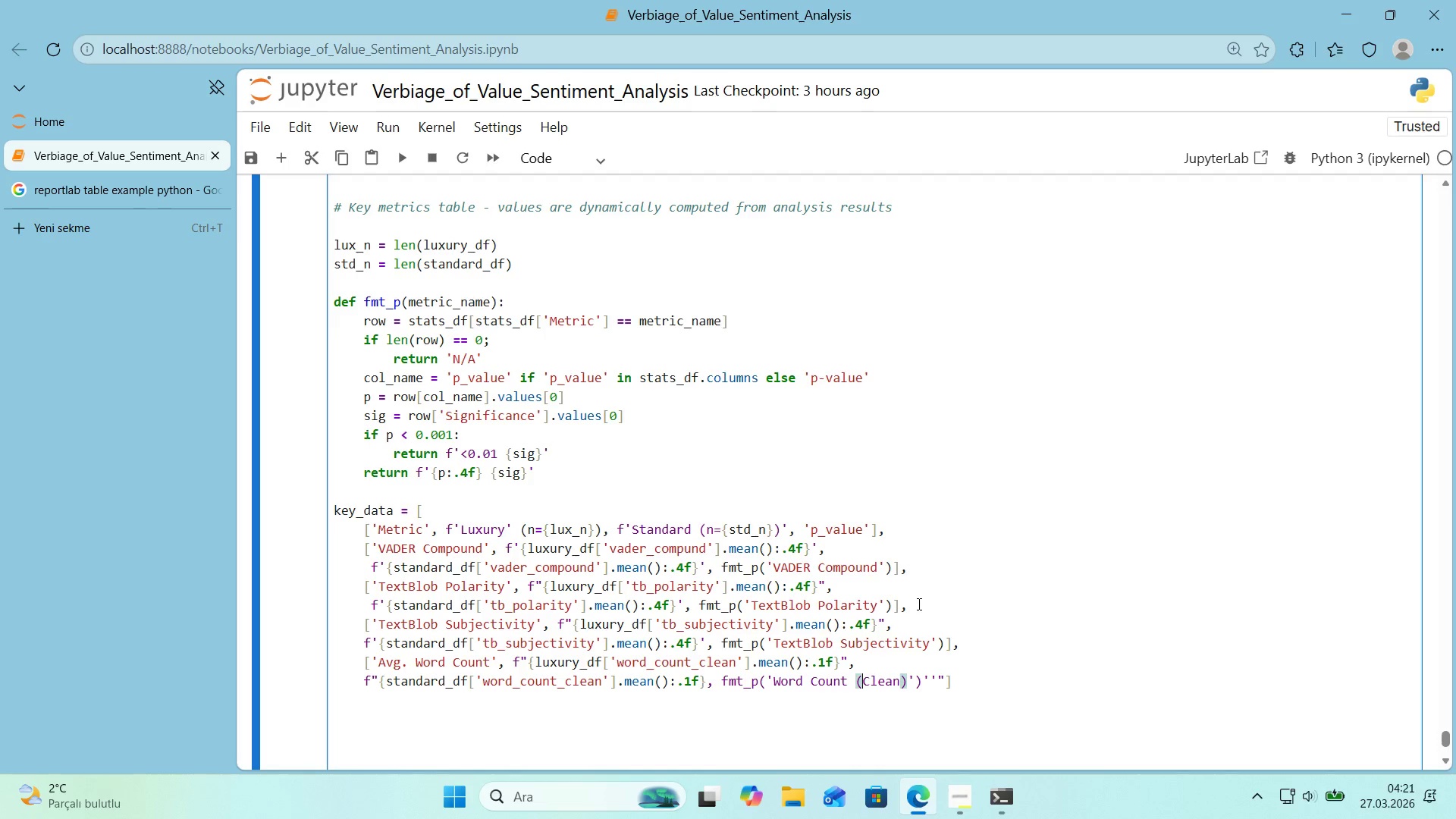 
hold_key(key=ArrowRight, duration=0.77)
 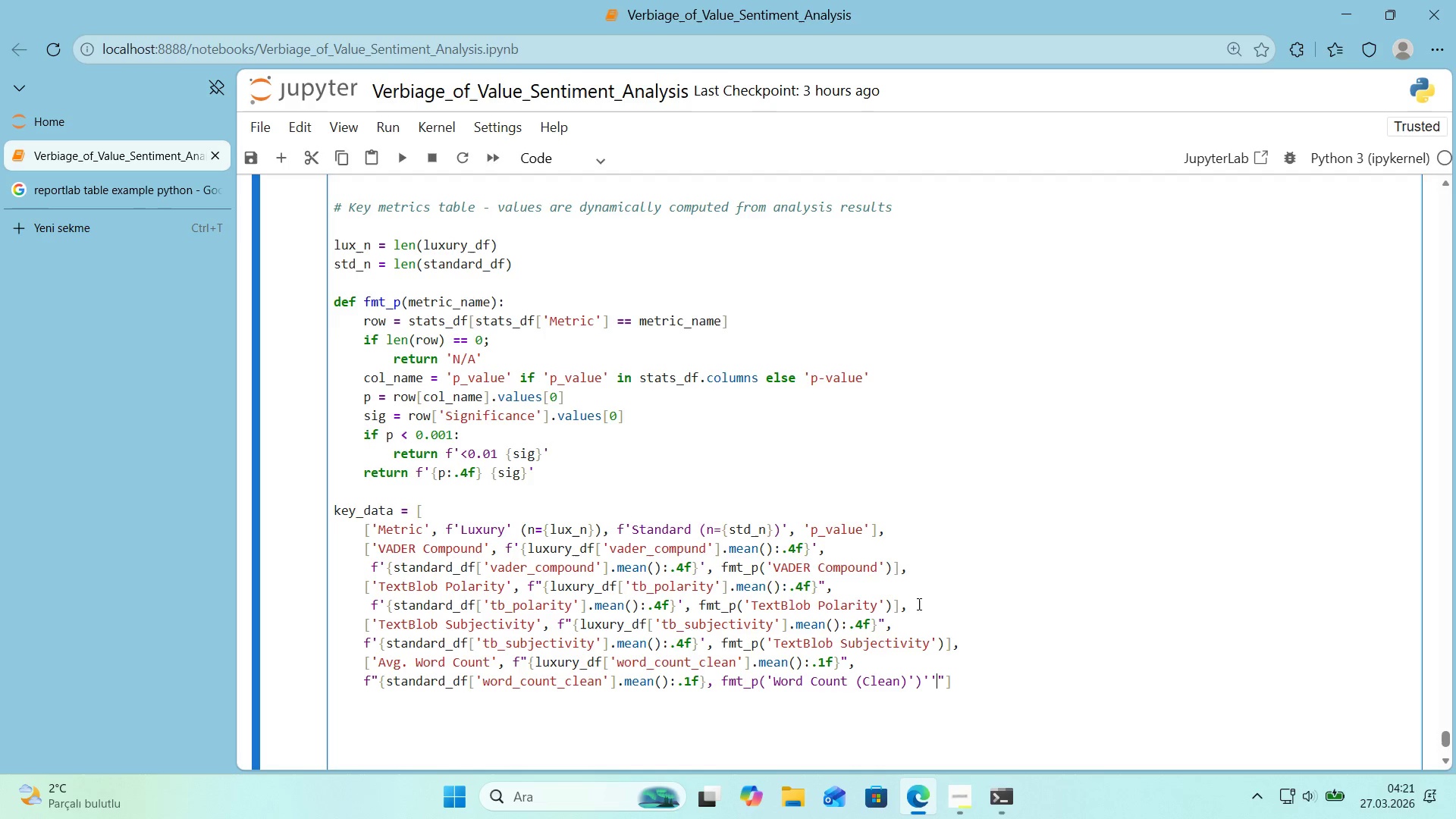 
key(ArrowRight)
 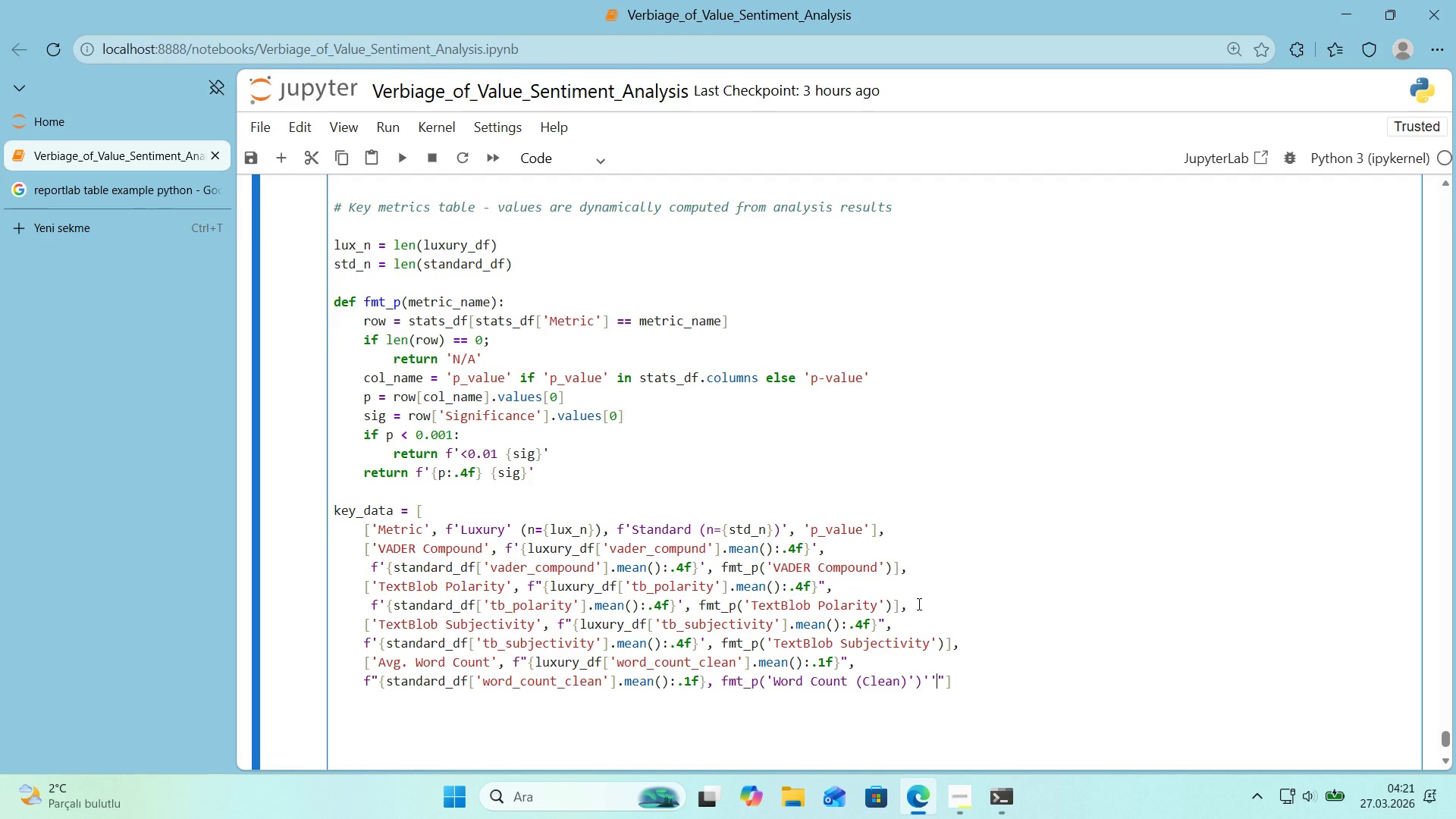 
key(Backspace)
 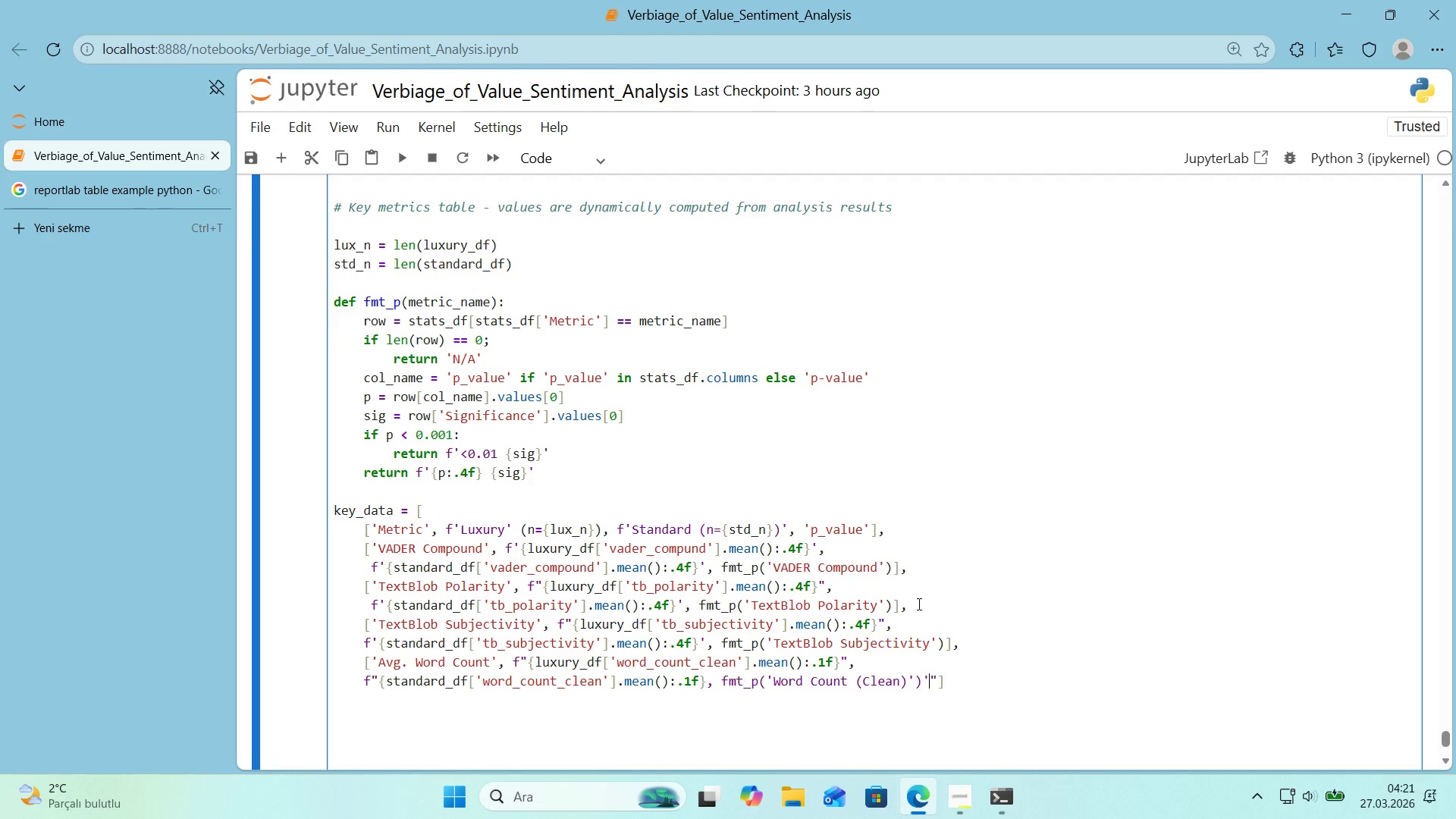 
key(Backspace)
 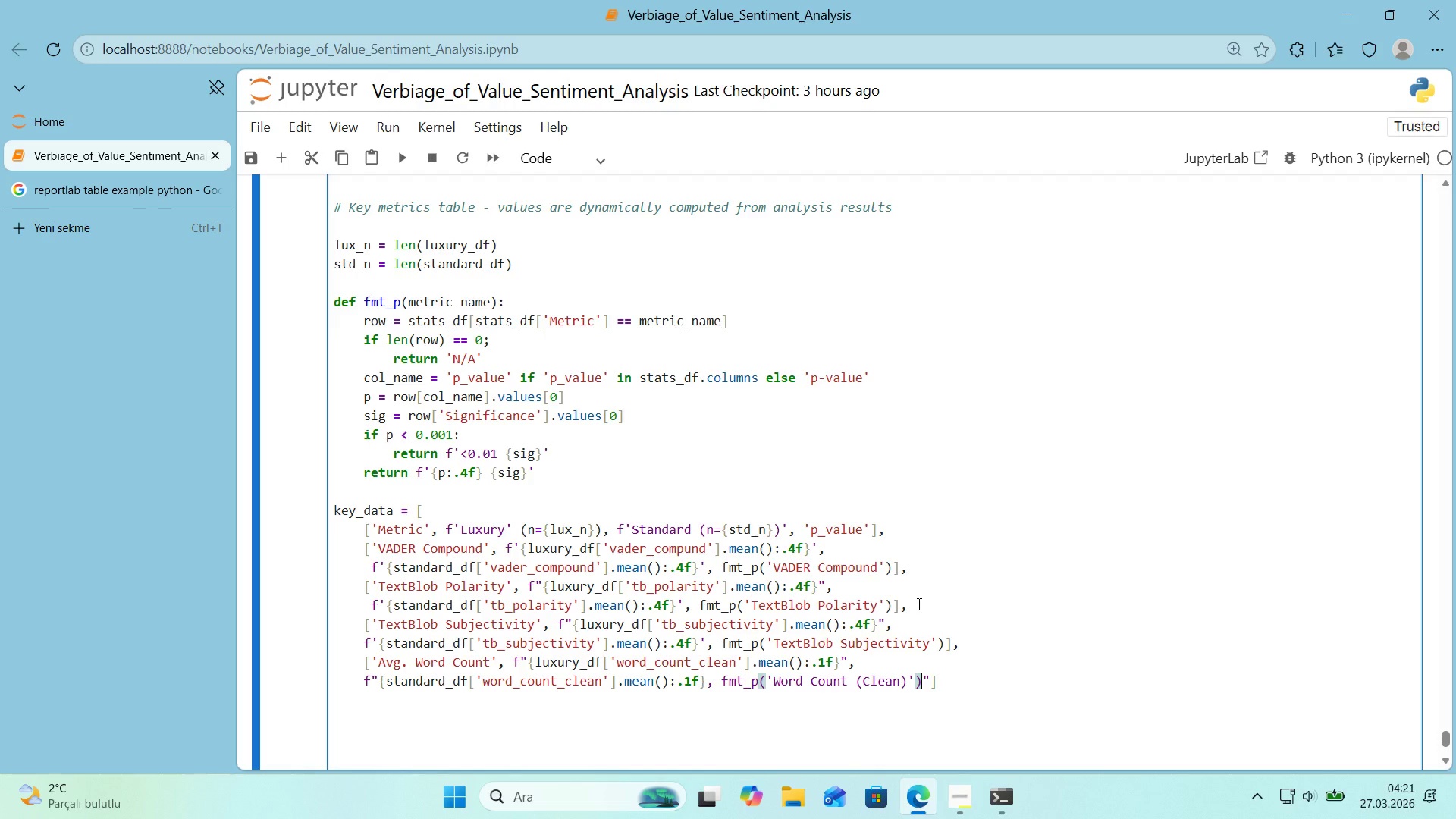 
wait(5.14)
 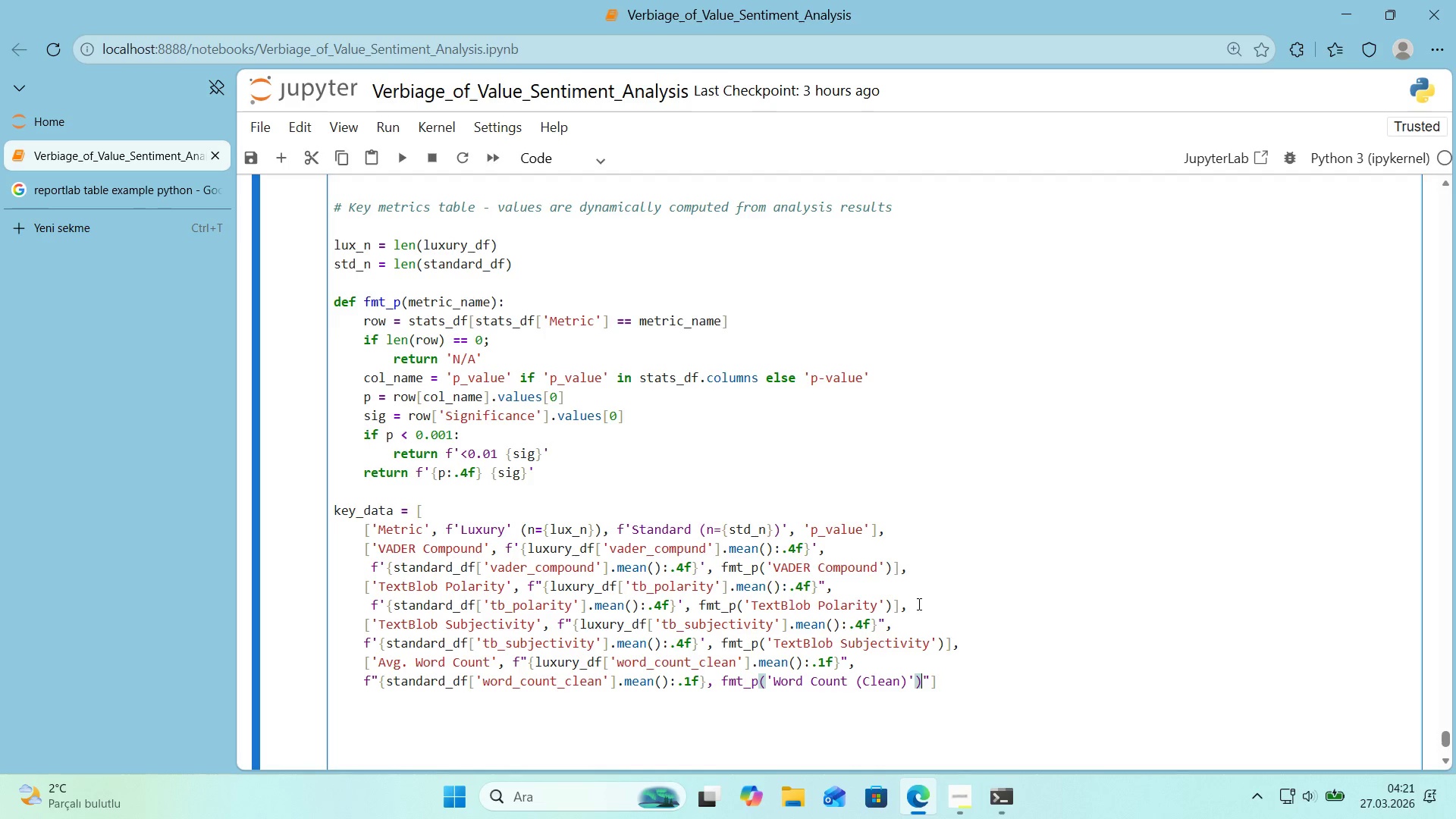 
key(ArrowRight)
 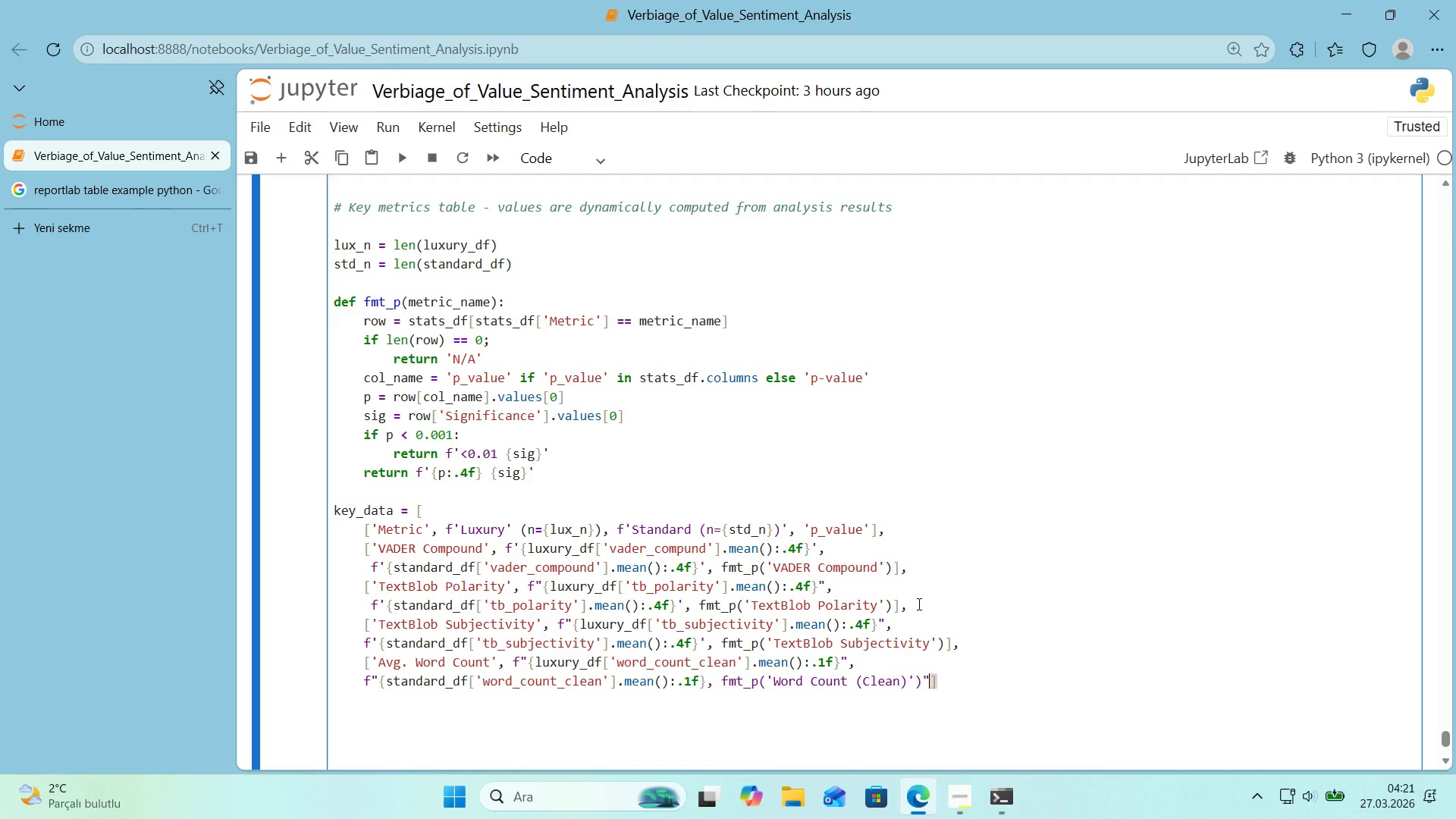 
key(ArrowRight)
 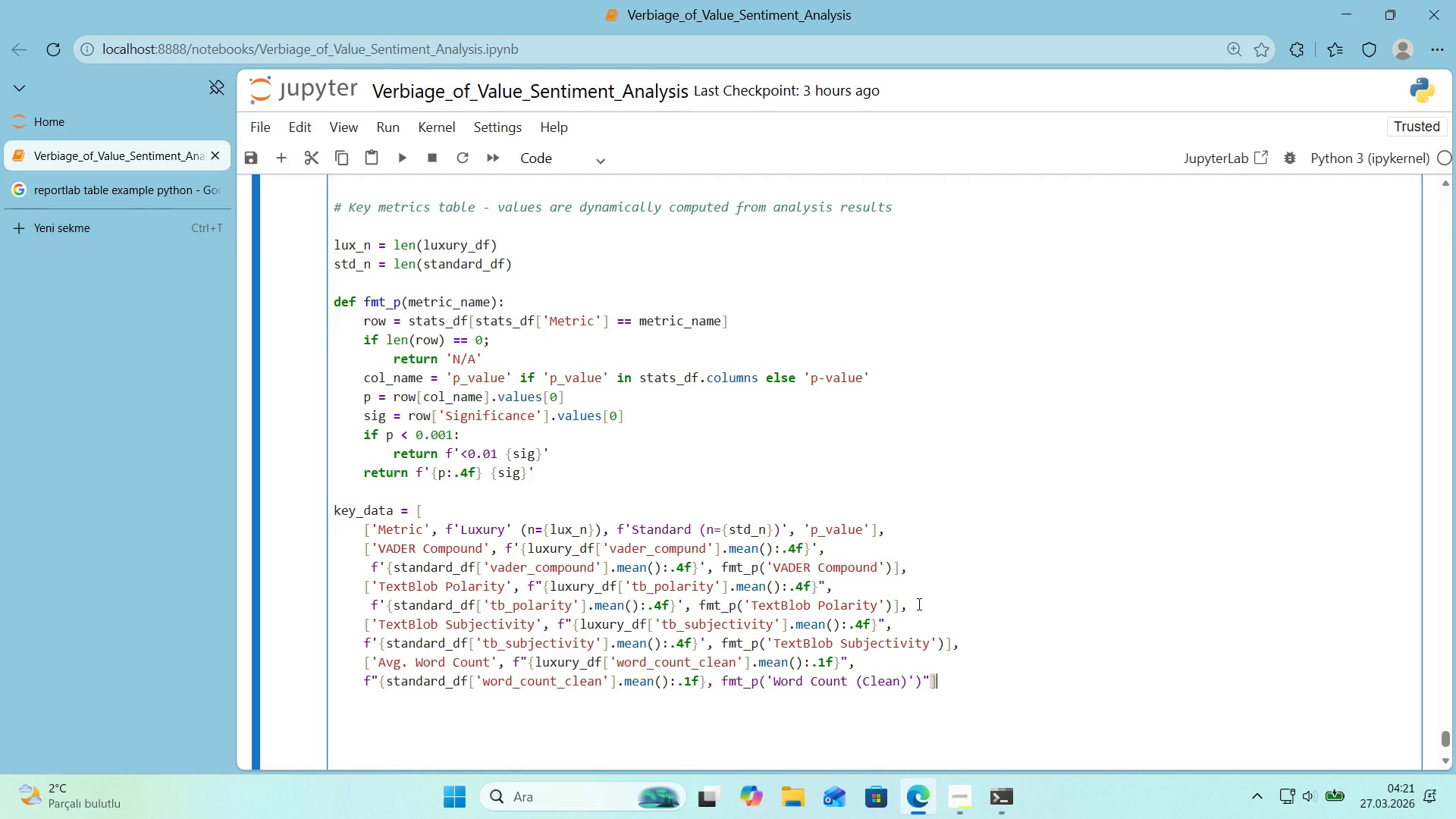 
key(Comma)
 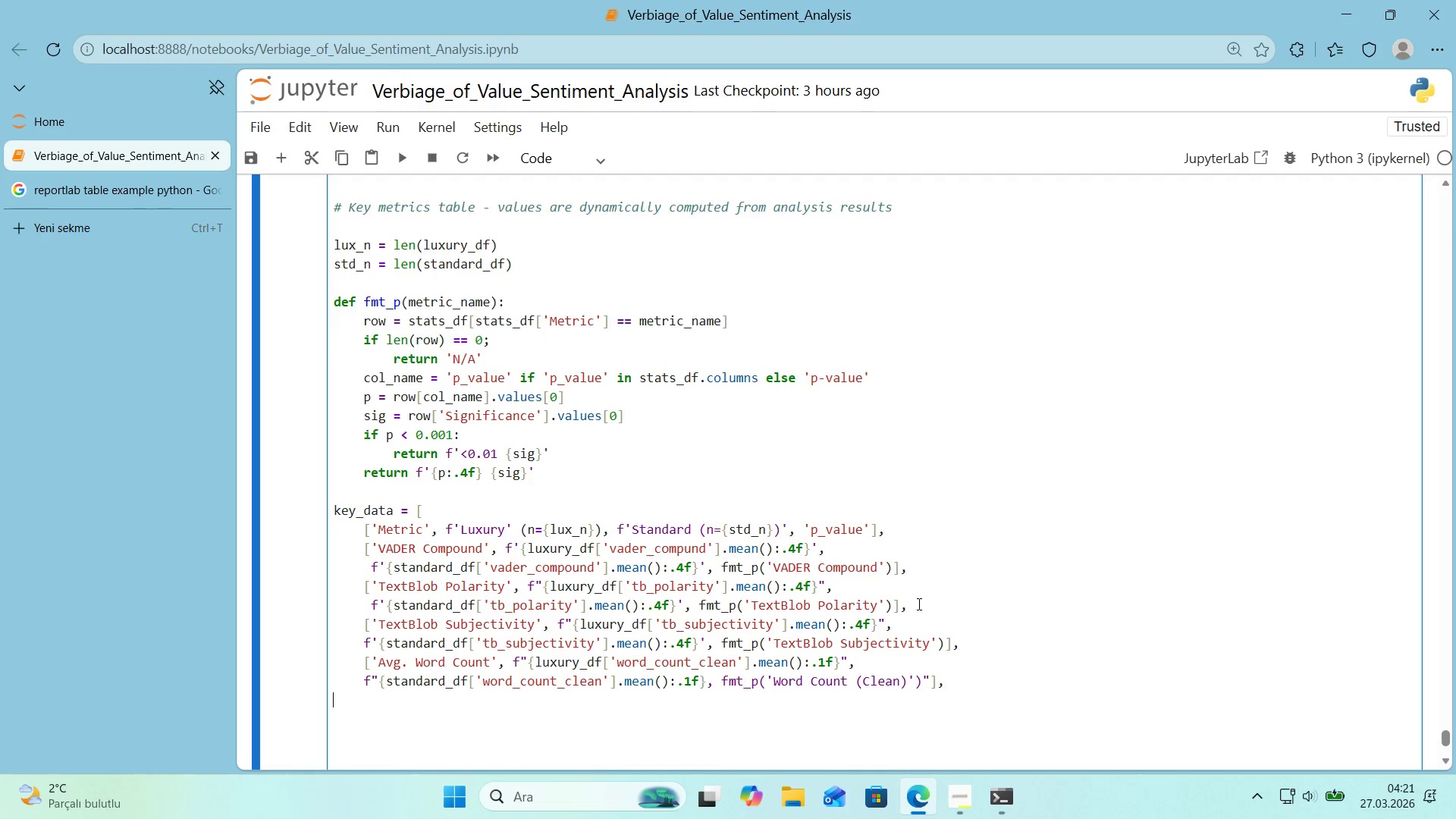 
key(Enter)
 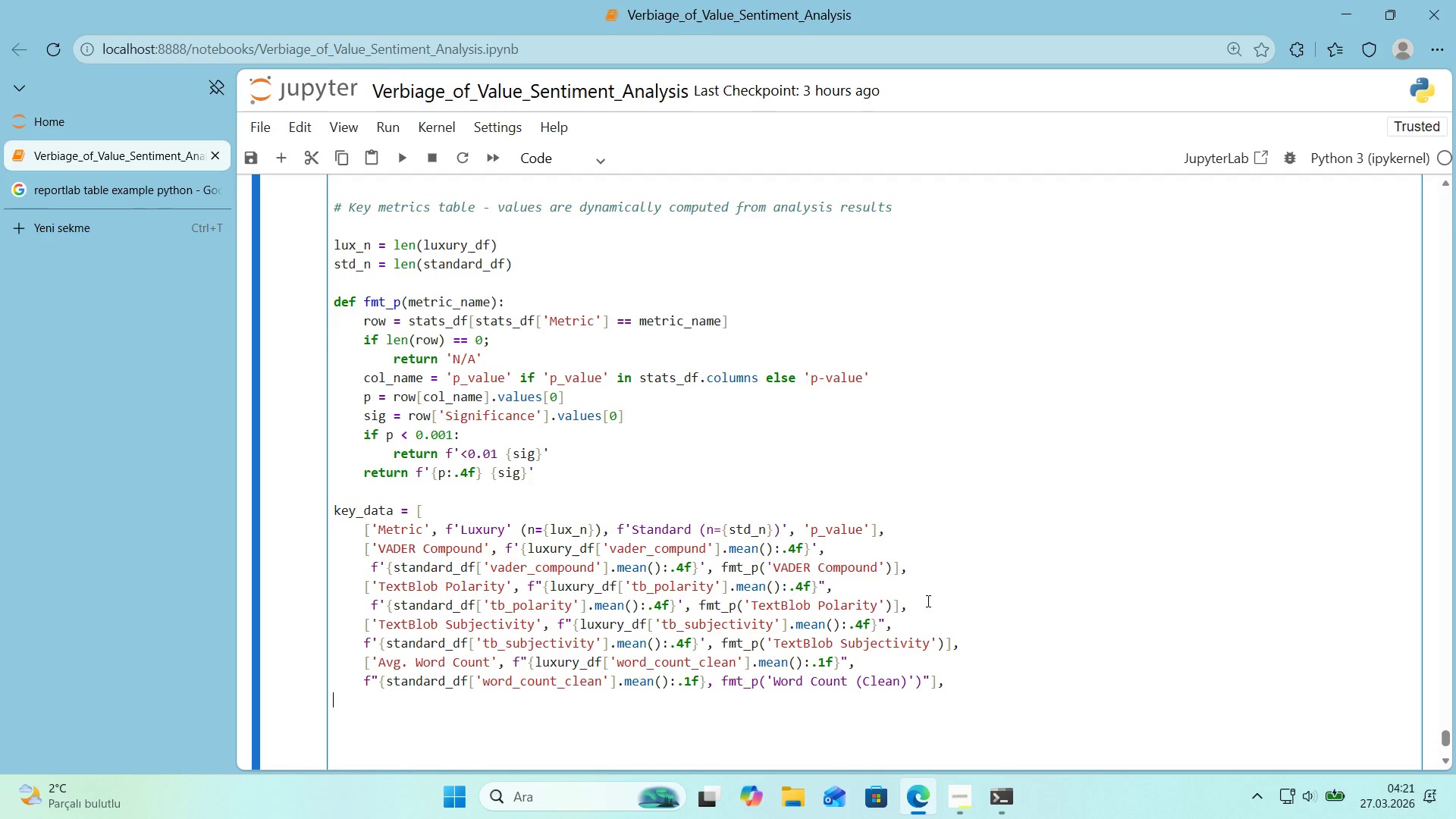 
left_click_drag(start_coordinate=[924, 684], to_coordinate=[930, 682])
 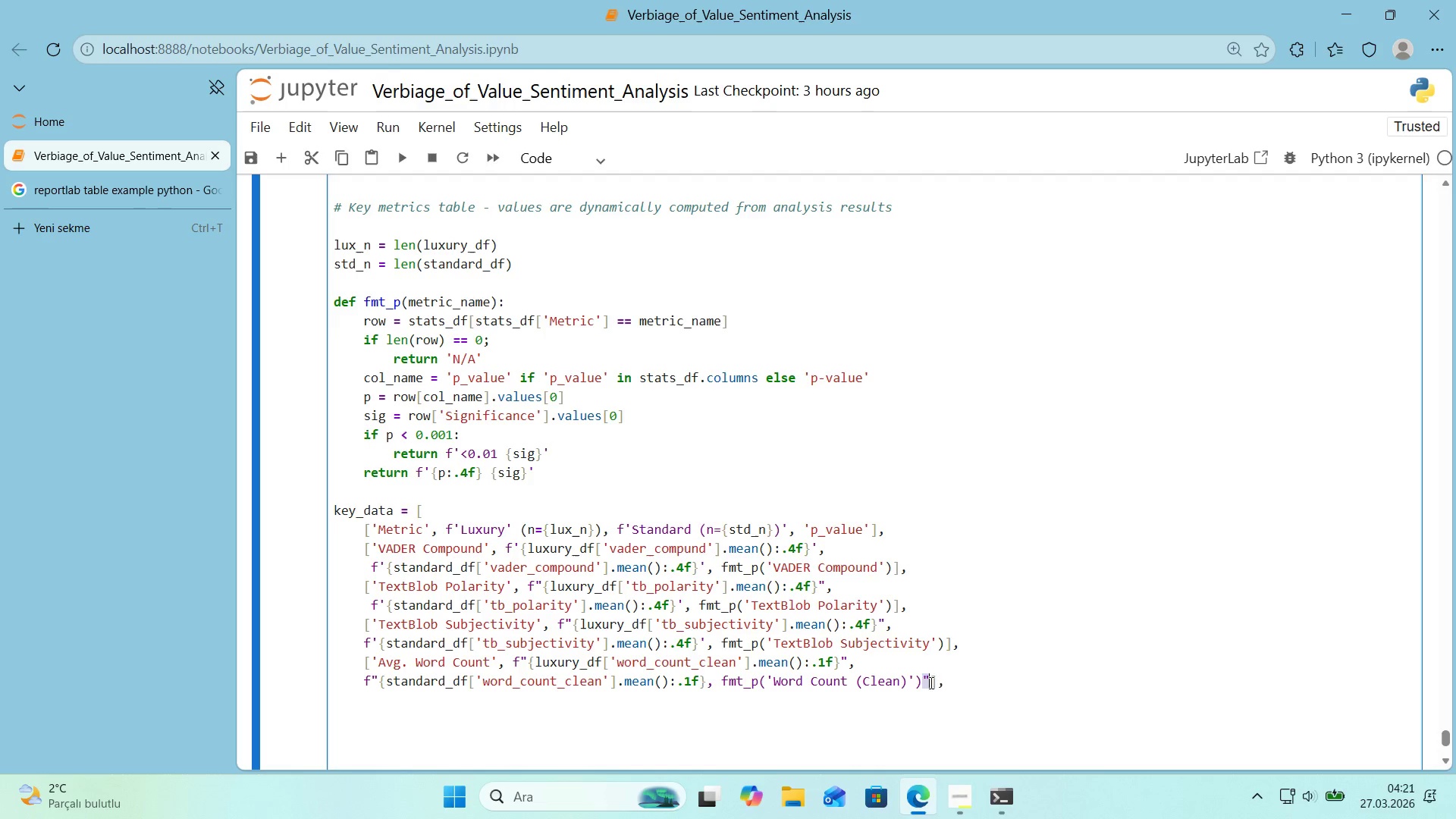 
key(Control+X)
 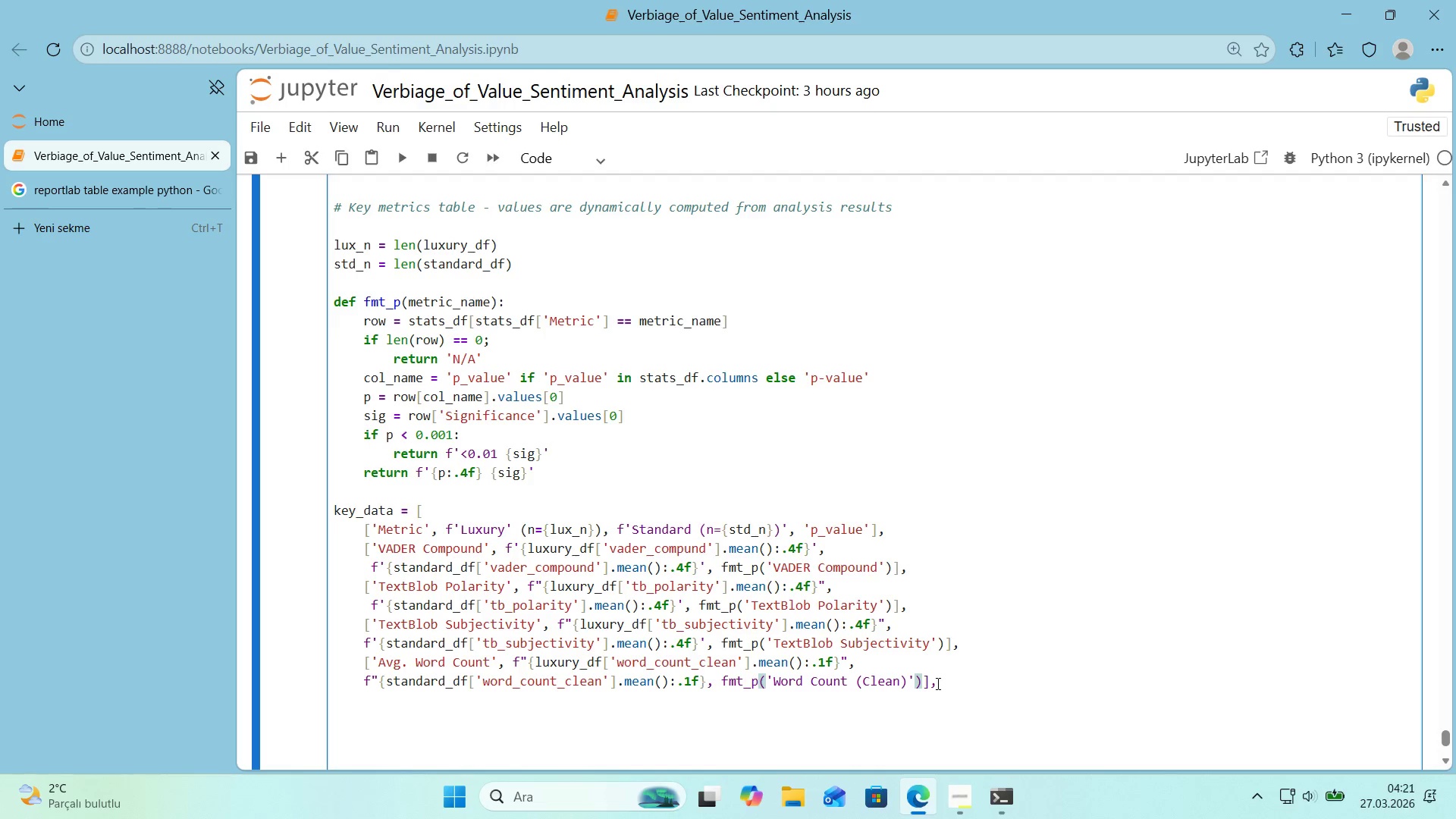 
double_click([931, 683])
 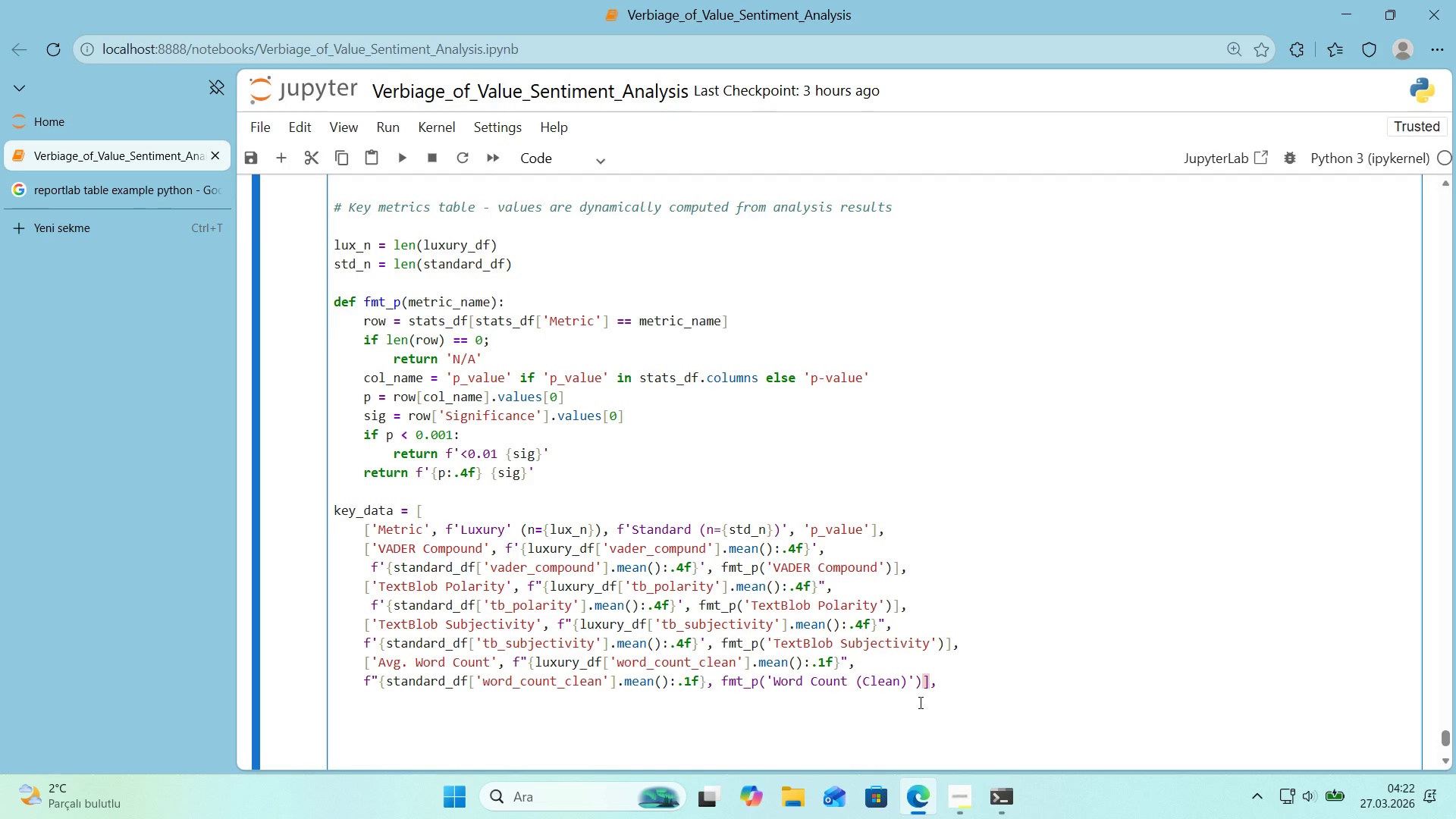 
wait(7.72)
 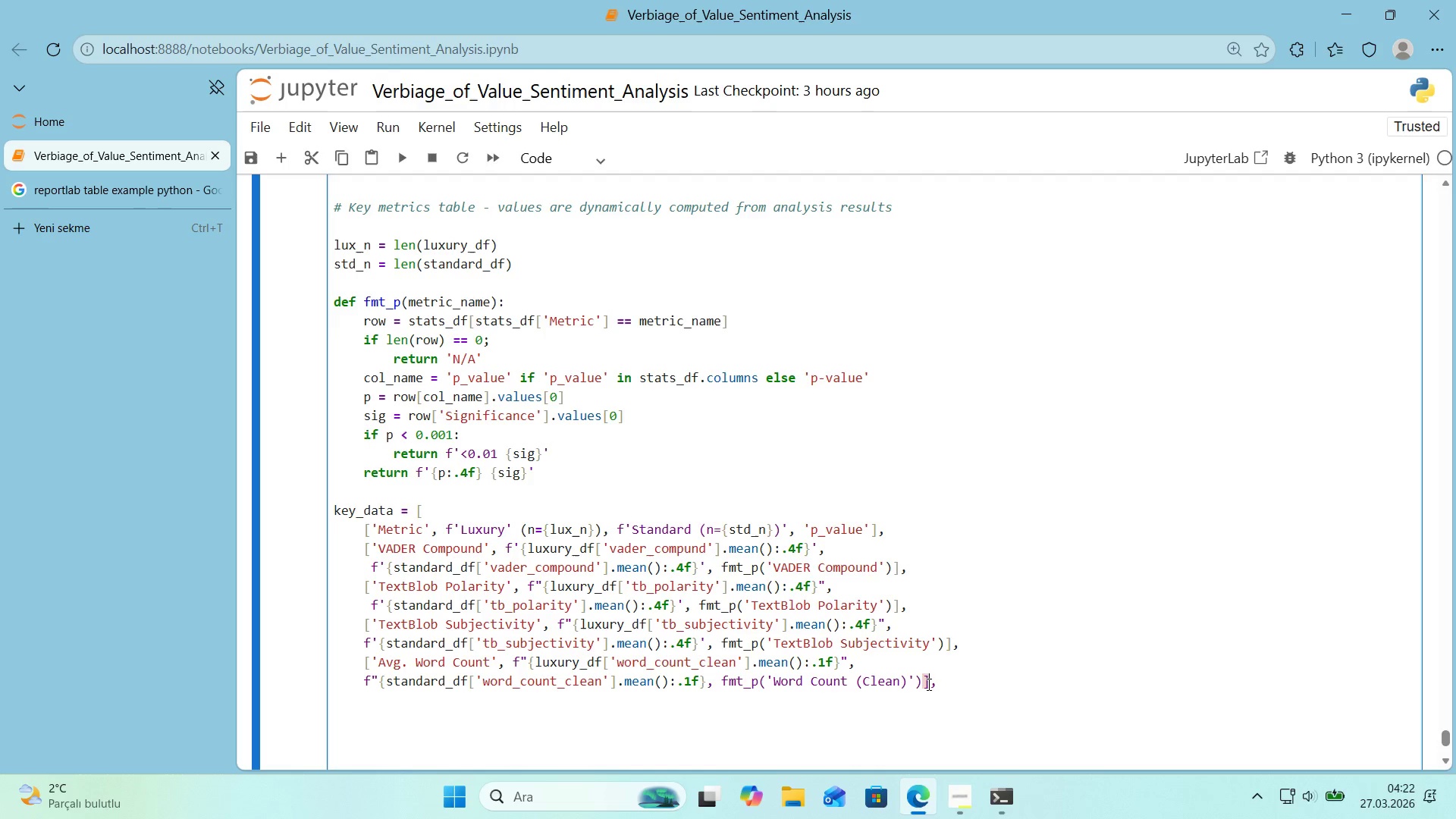 
left_click([707, 686])
 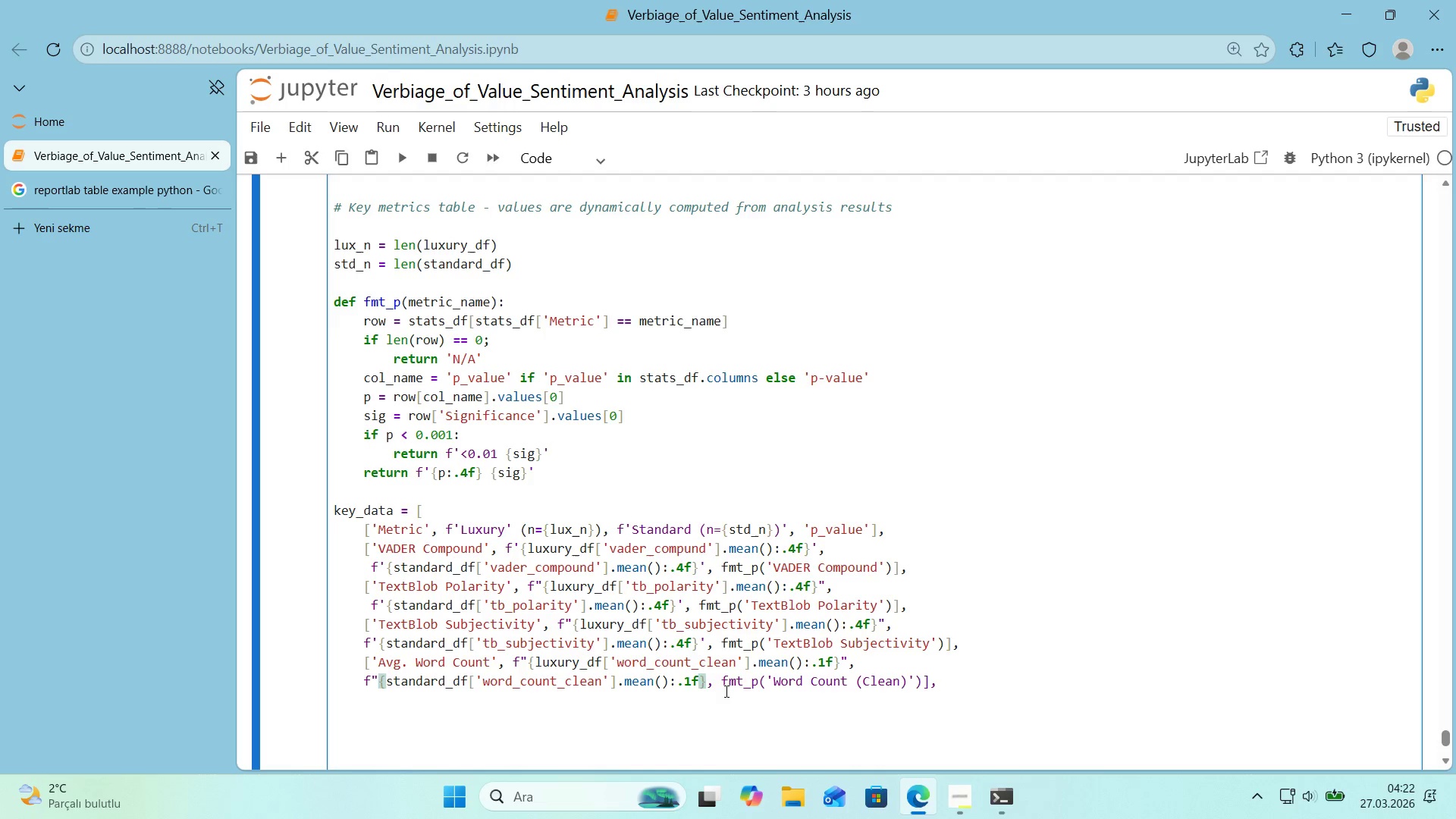 
key(Backquote)
 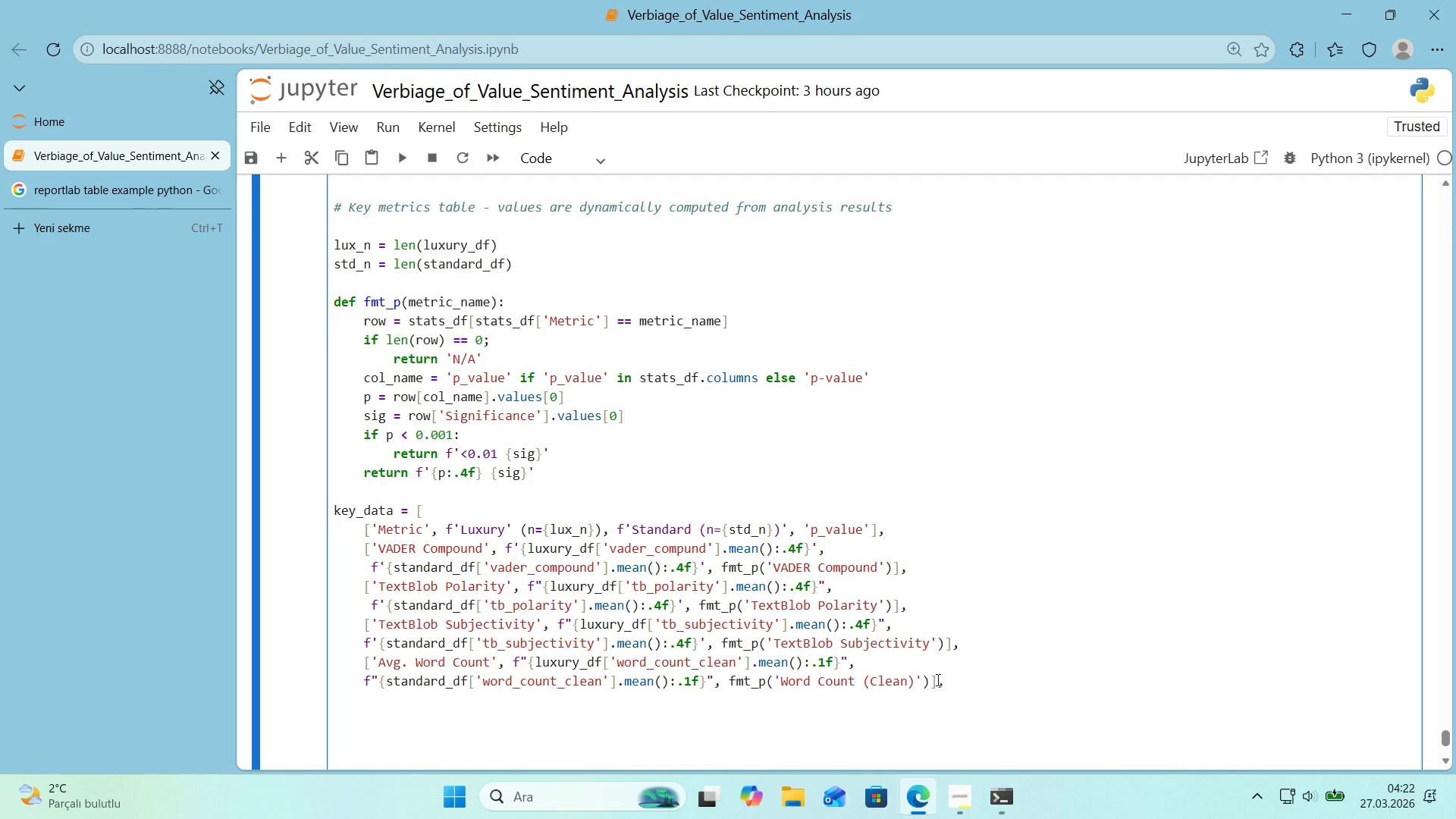 
left_click([937, 680])
 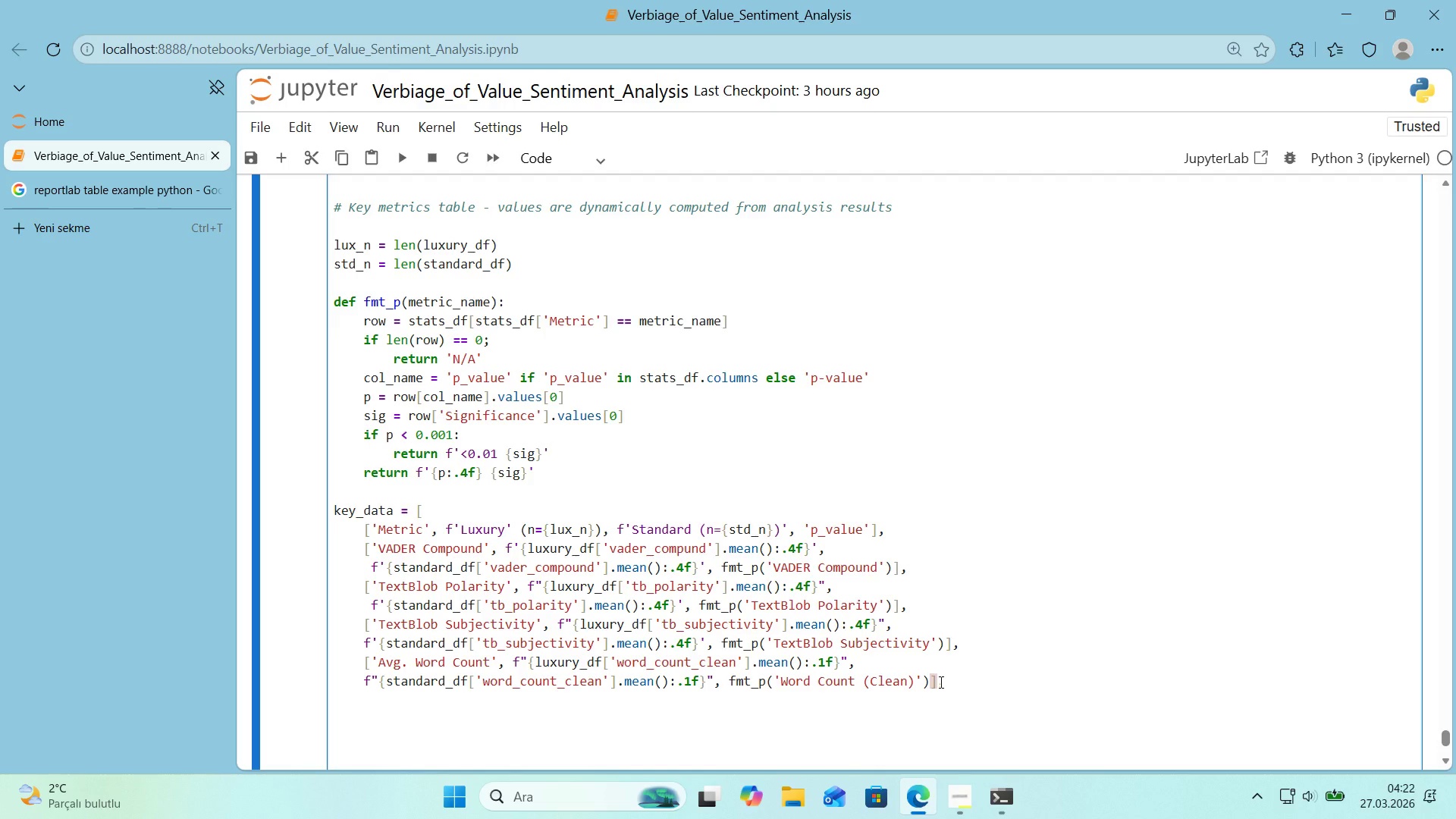 
wait(9.59)
 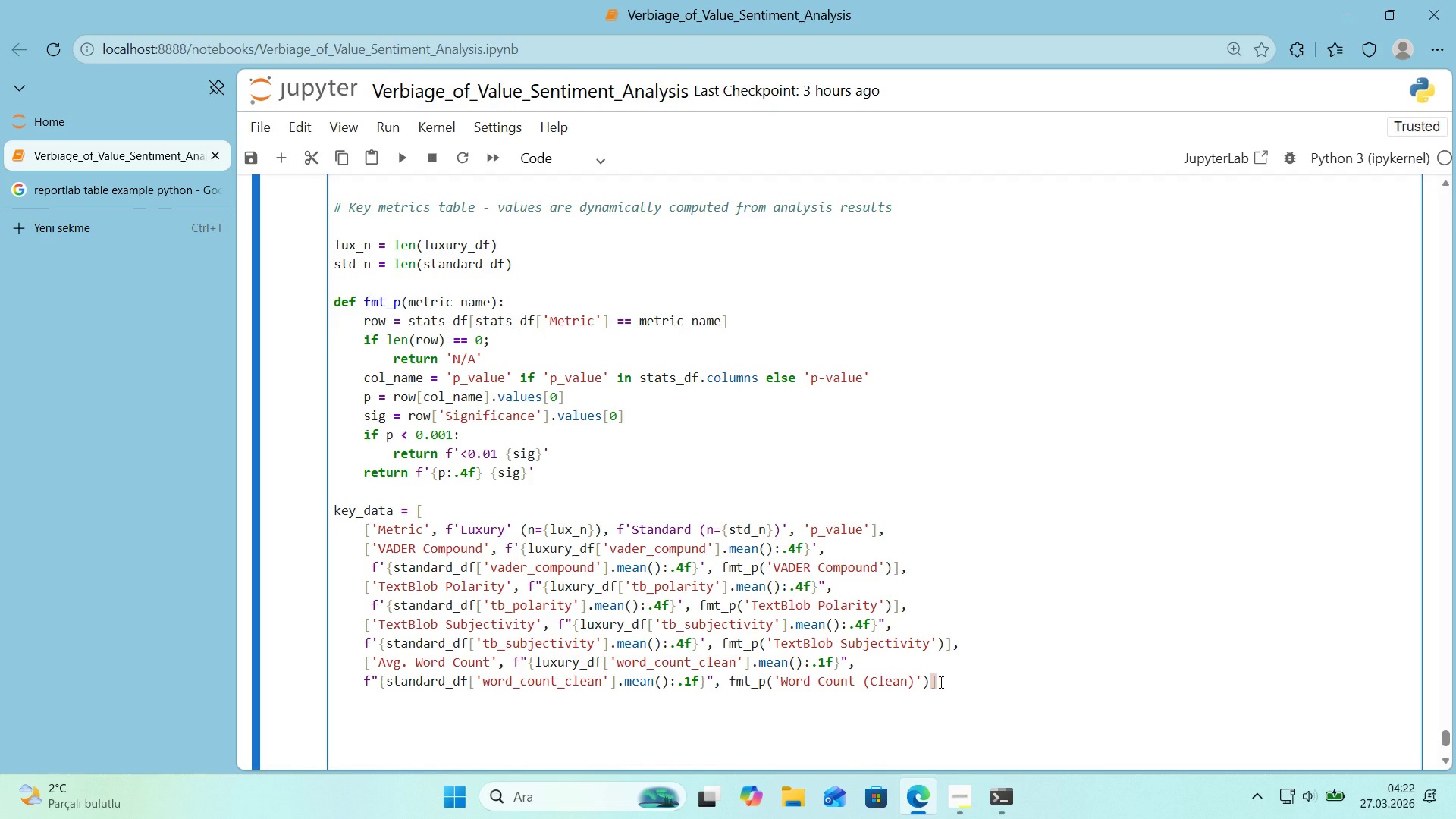 
left_click([953, 681])
 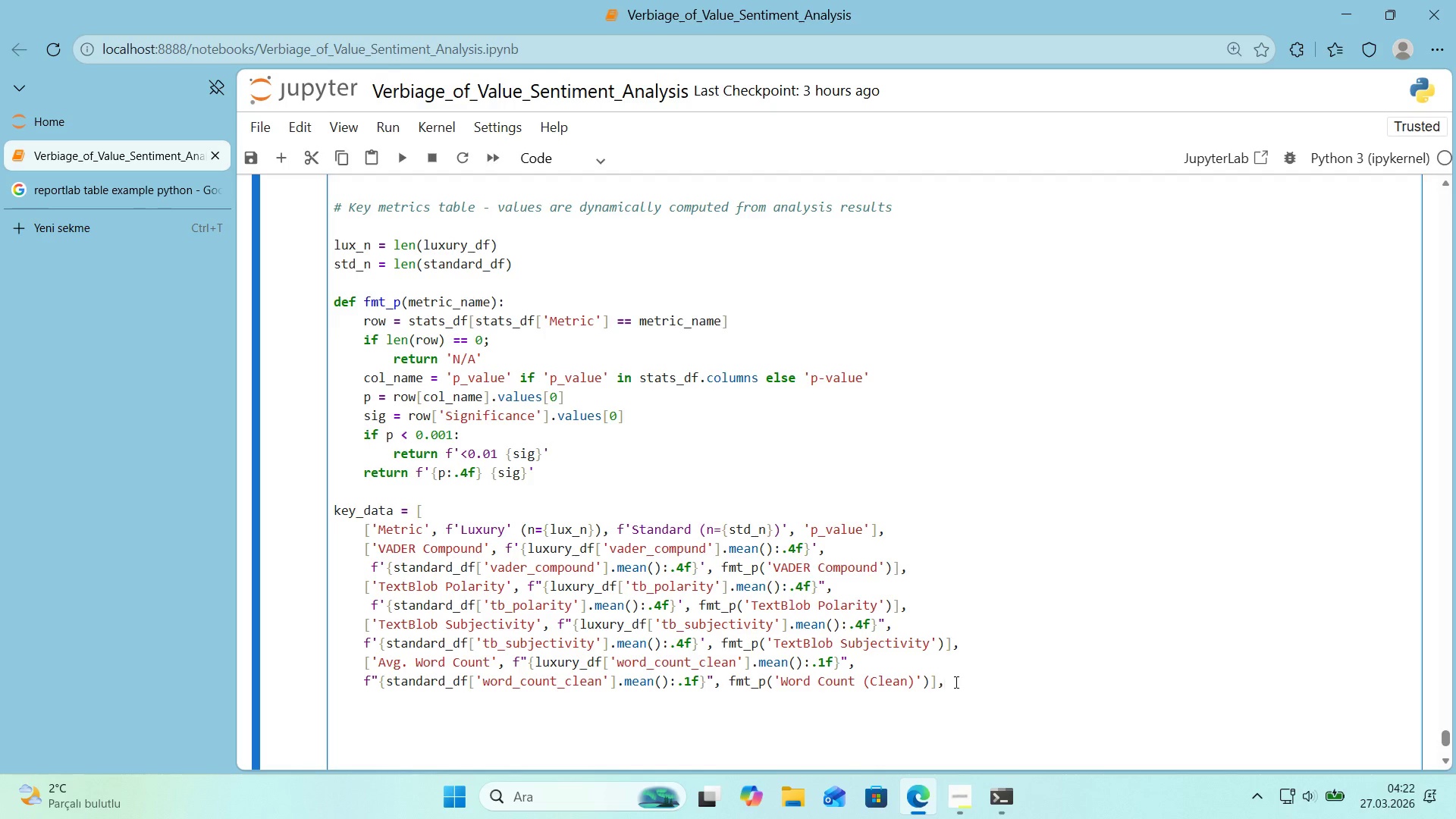 
key(Enter)
 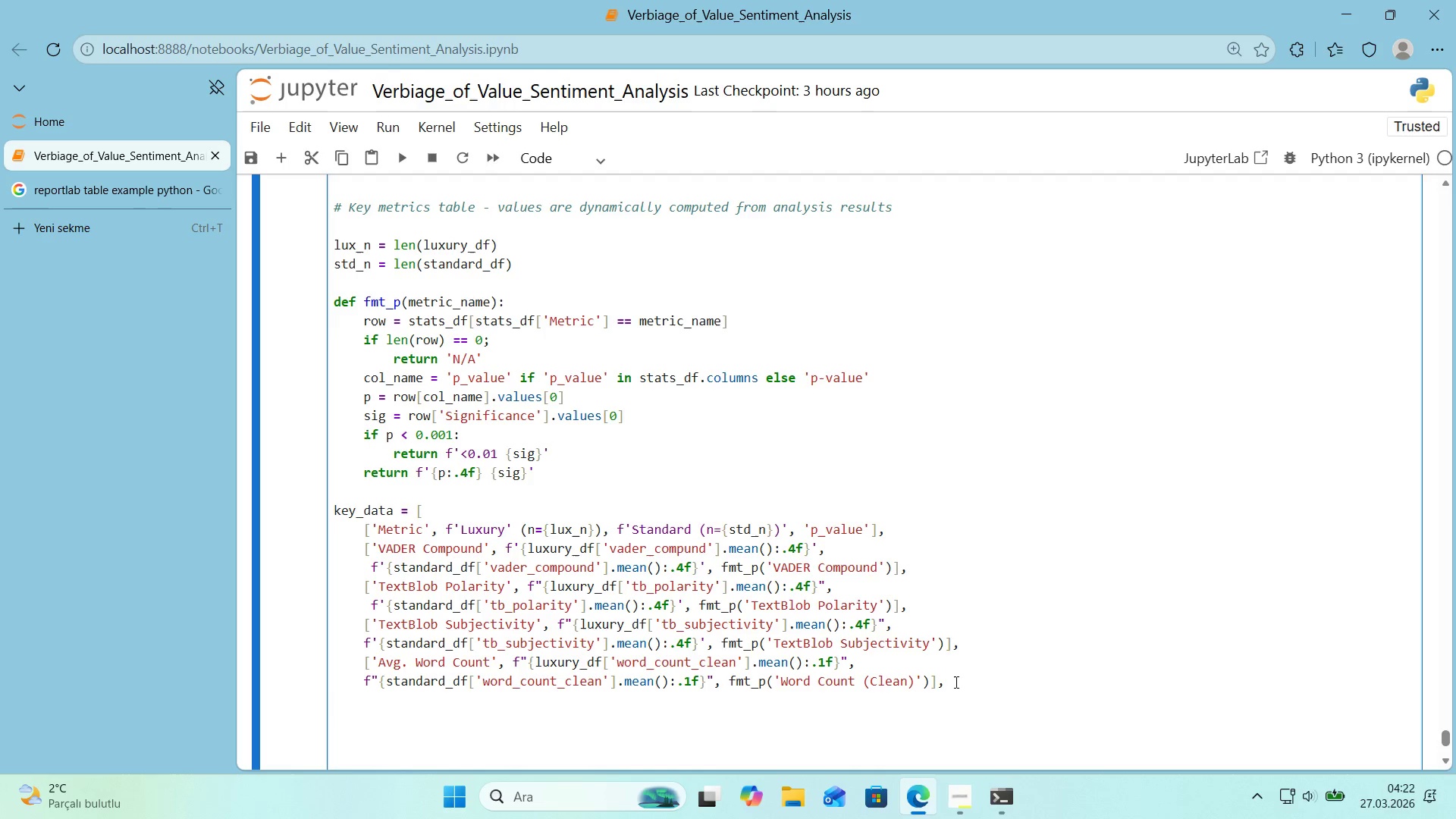 
key(Tab)
 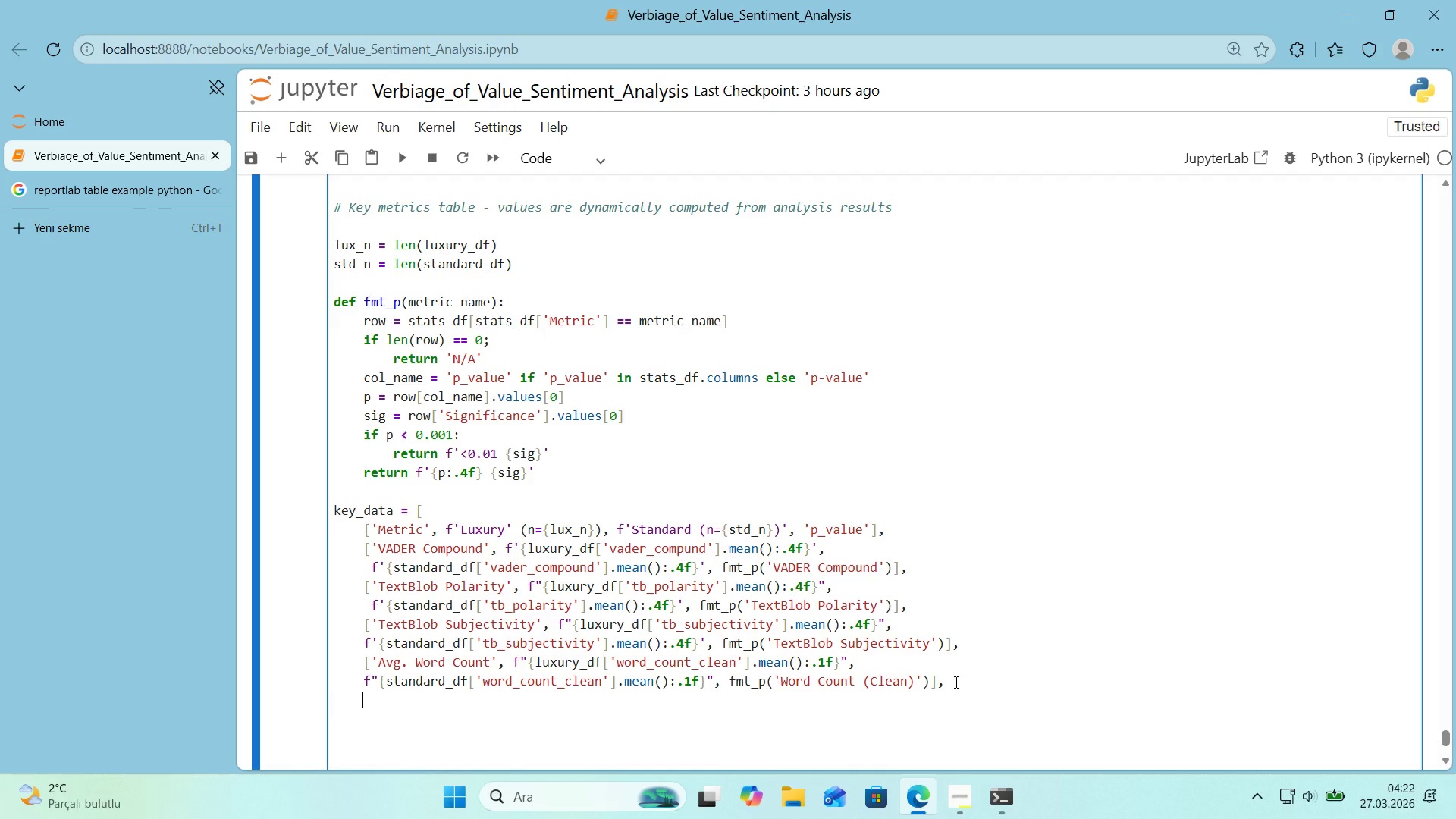 
key(Alt+Control+8)
 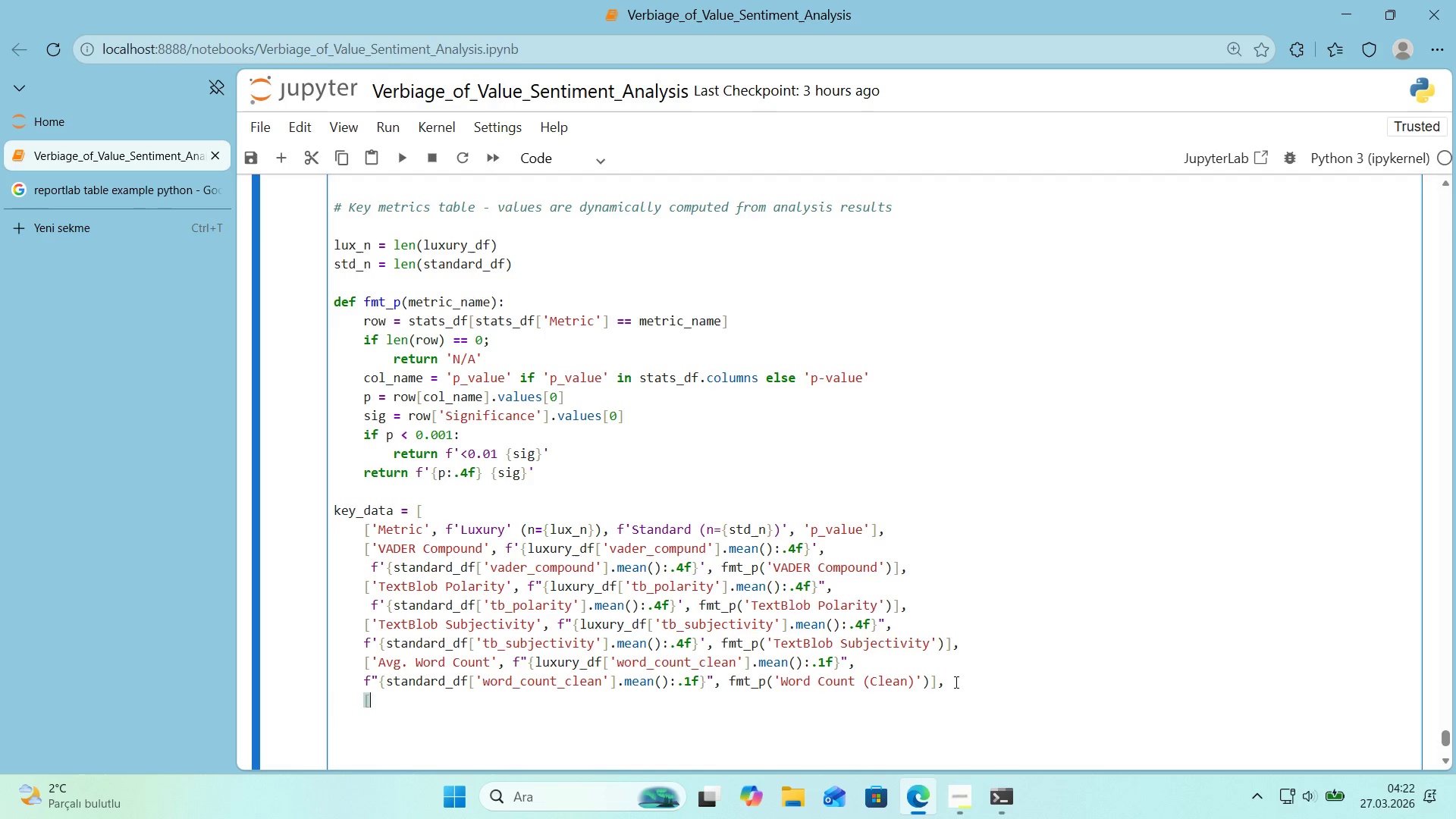 
key(Alt+Control+9)
 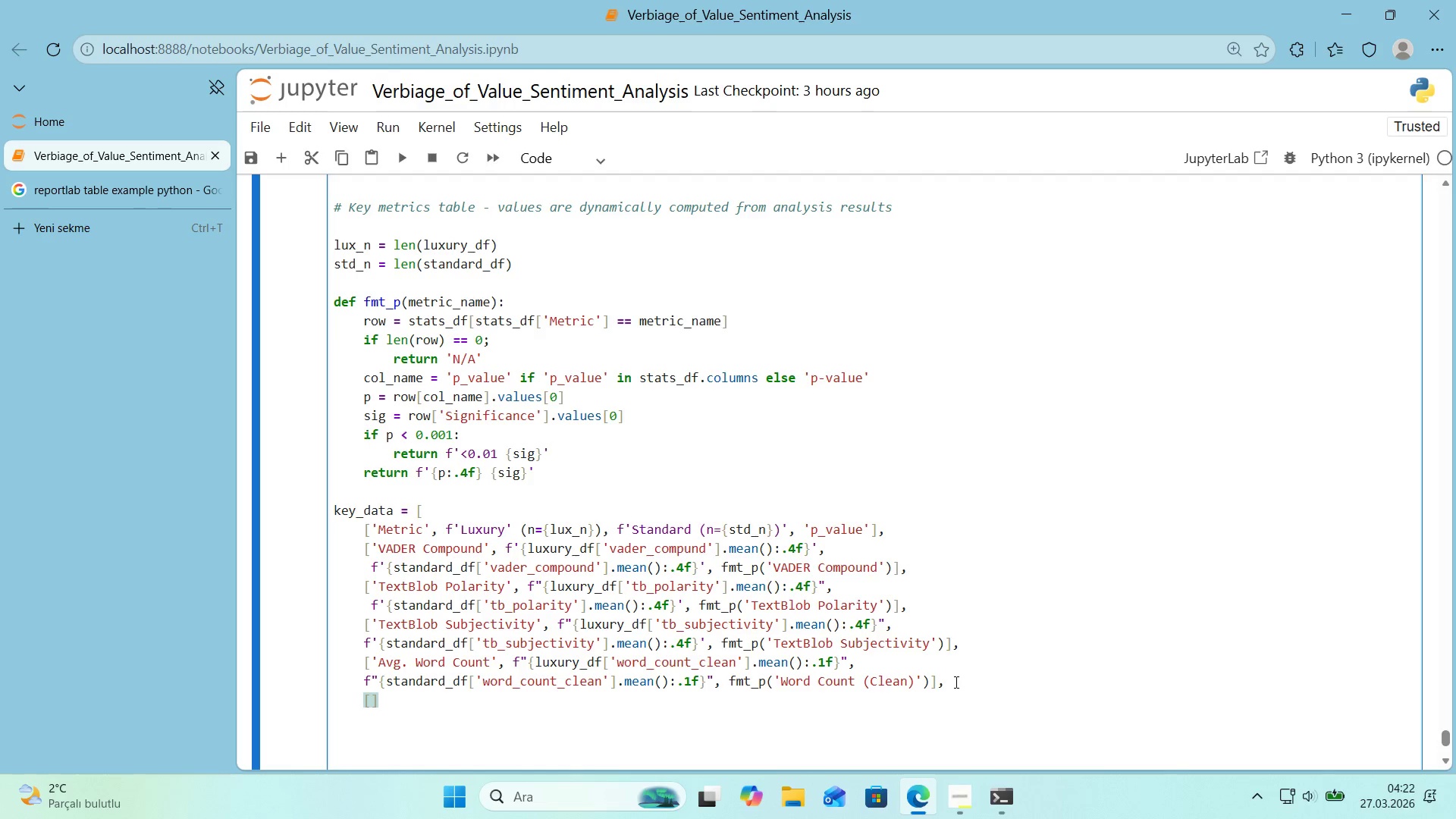 
key(Numpad1)
 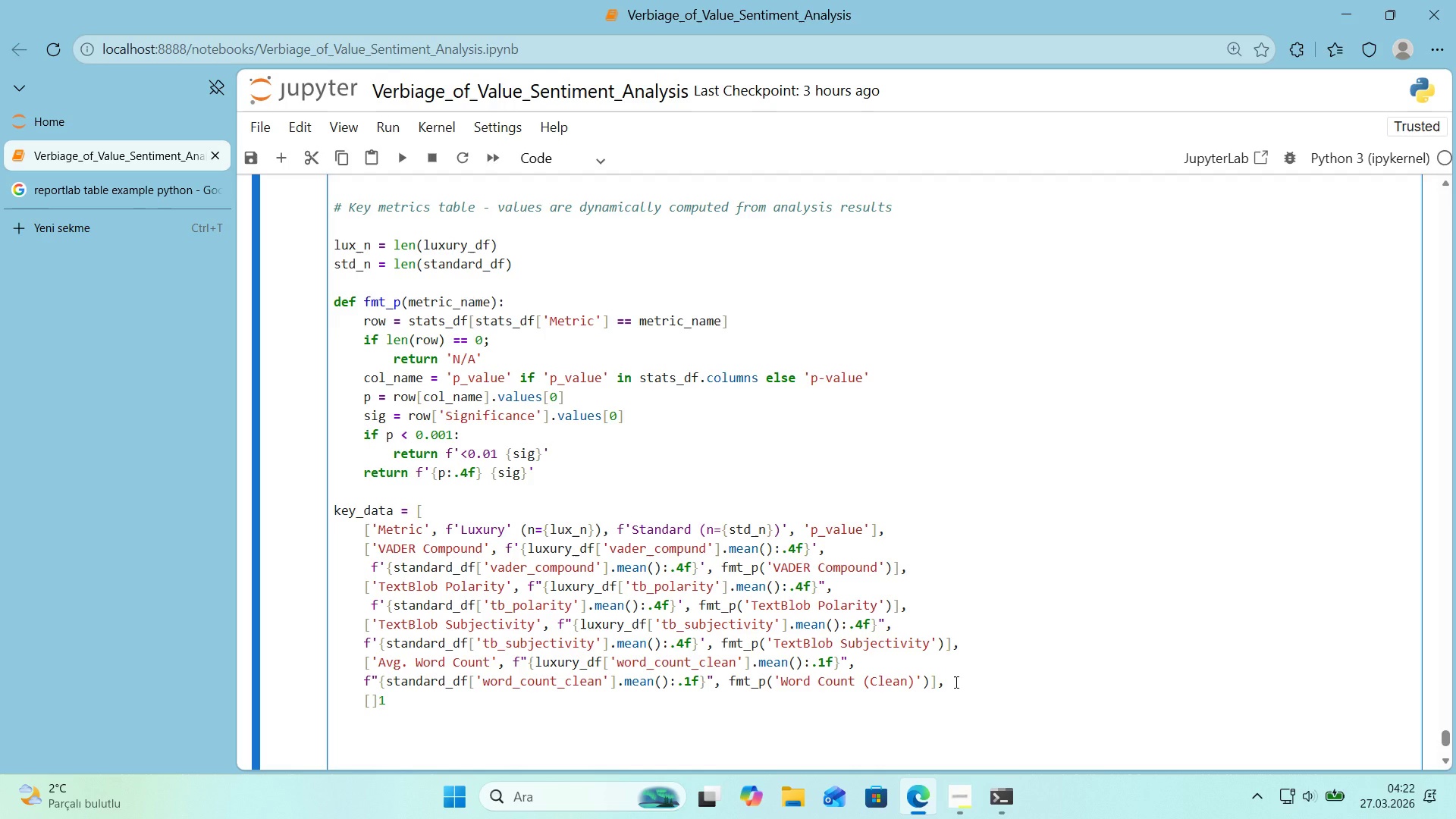 
key(ArrowUp)
 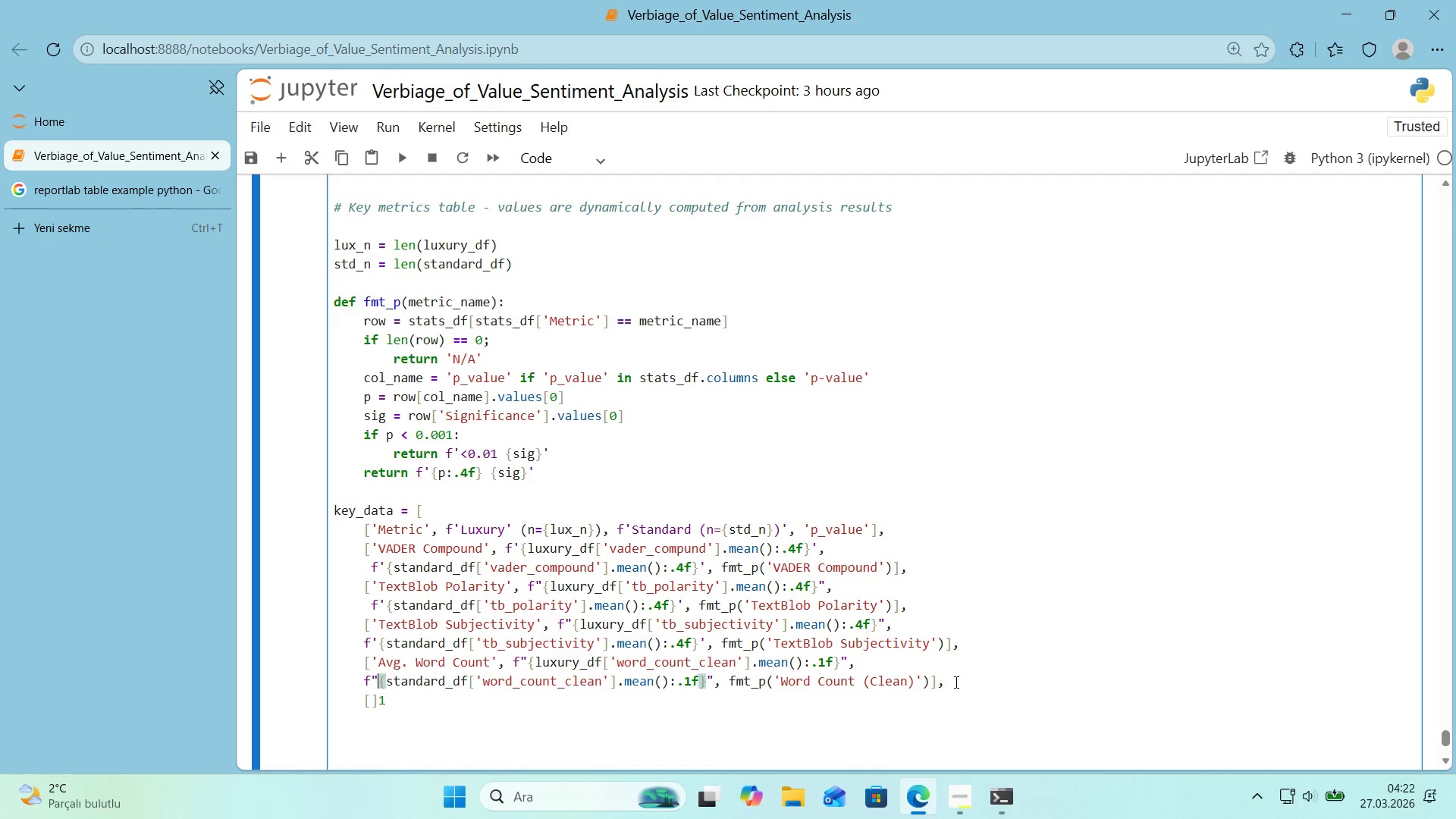 
key(ArrowLeft)
 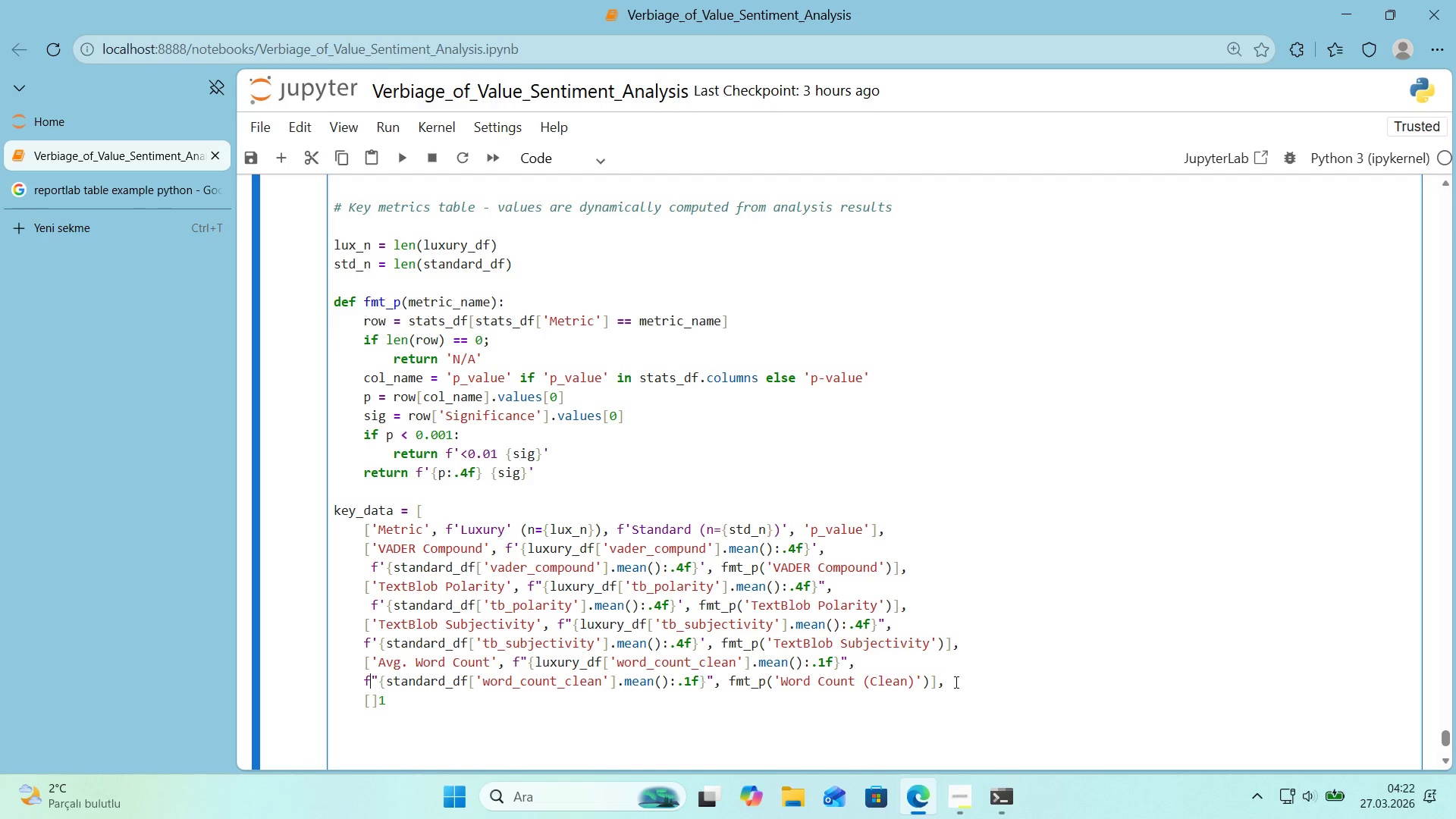 
key(ArrowLeft)
 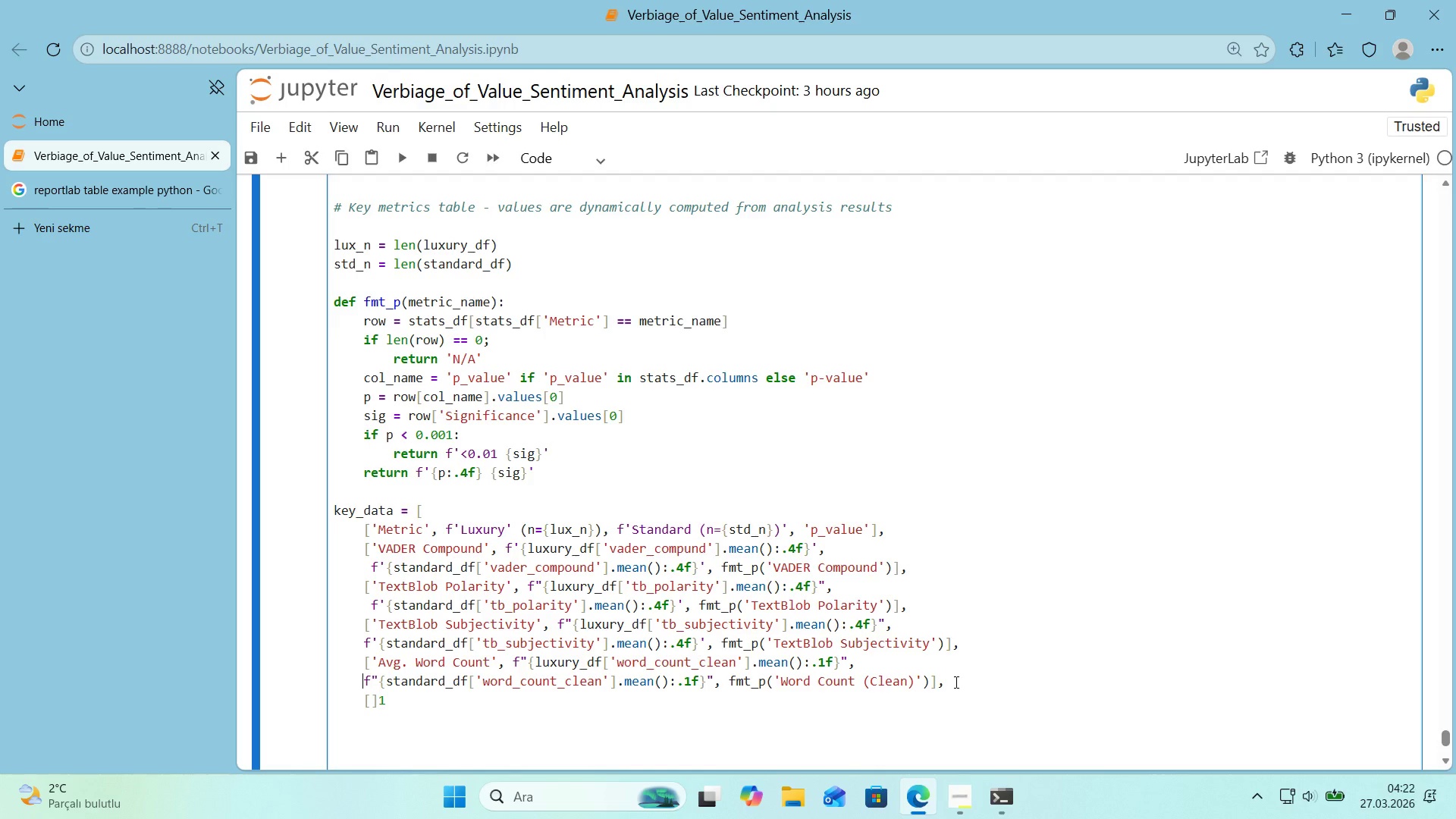 
key(ArrowLeft)
 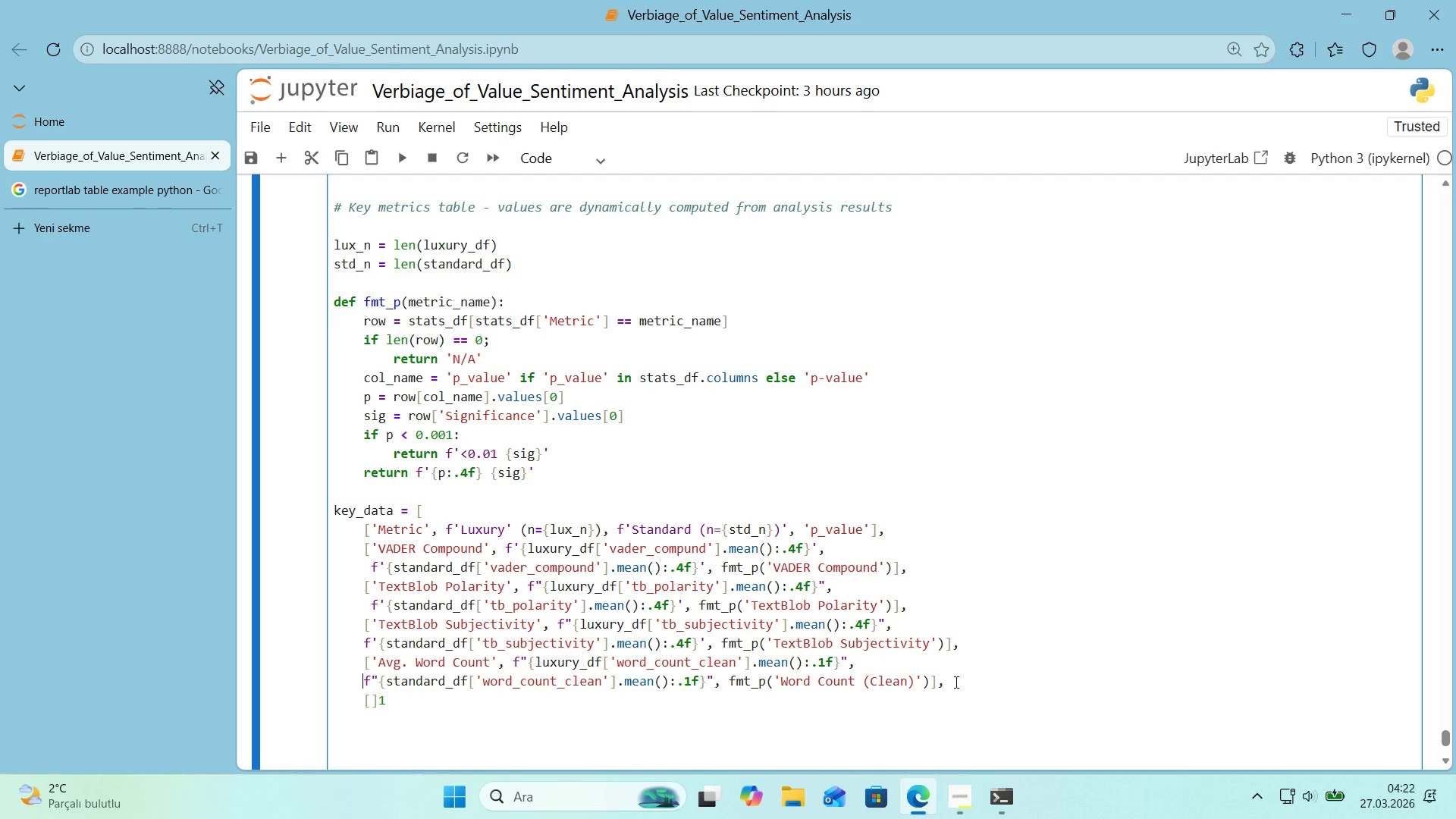 
key(Space)
 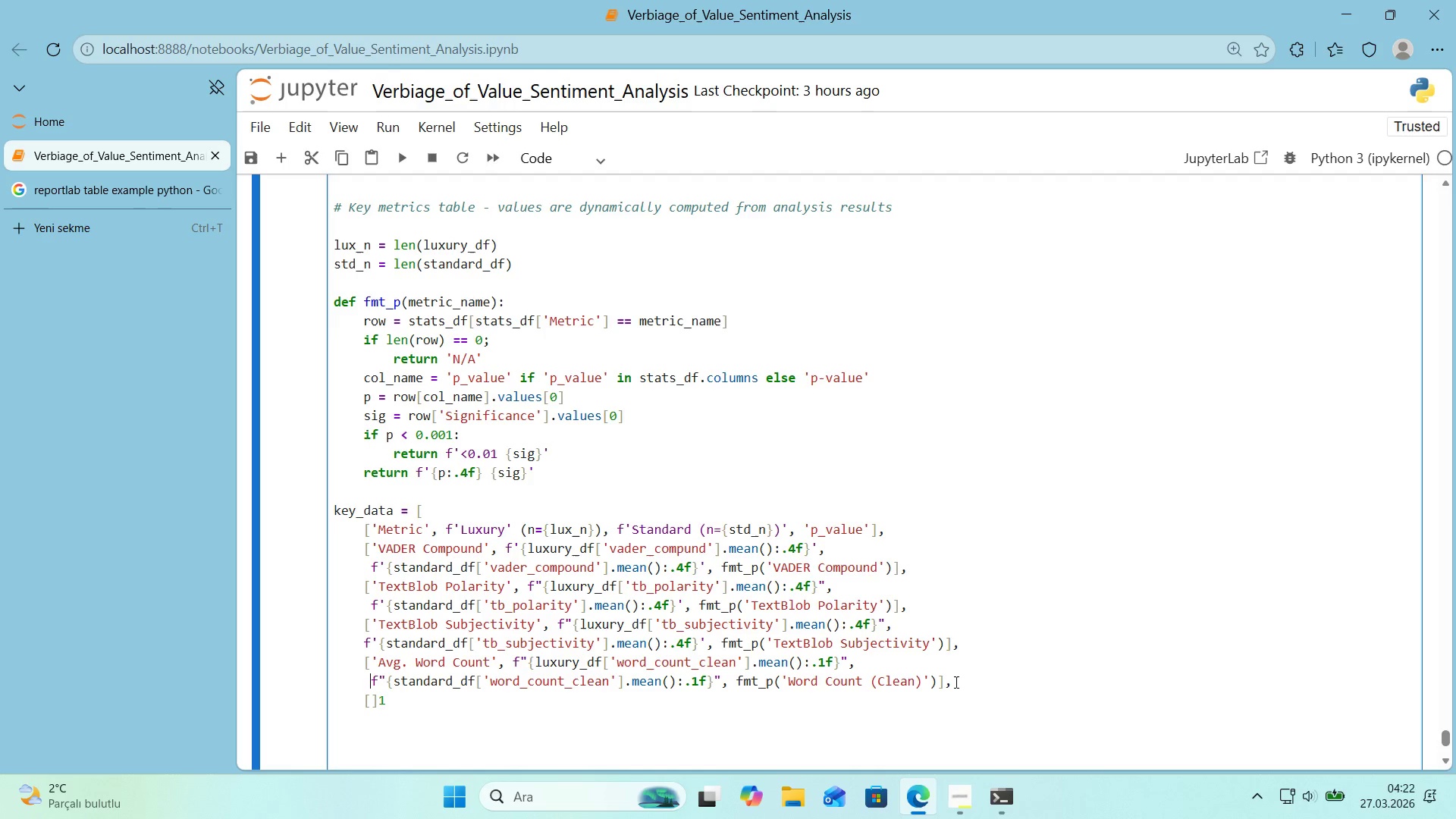 
key(ArrowUp)
 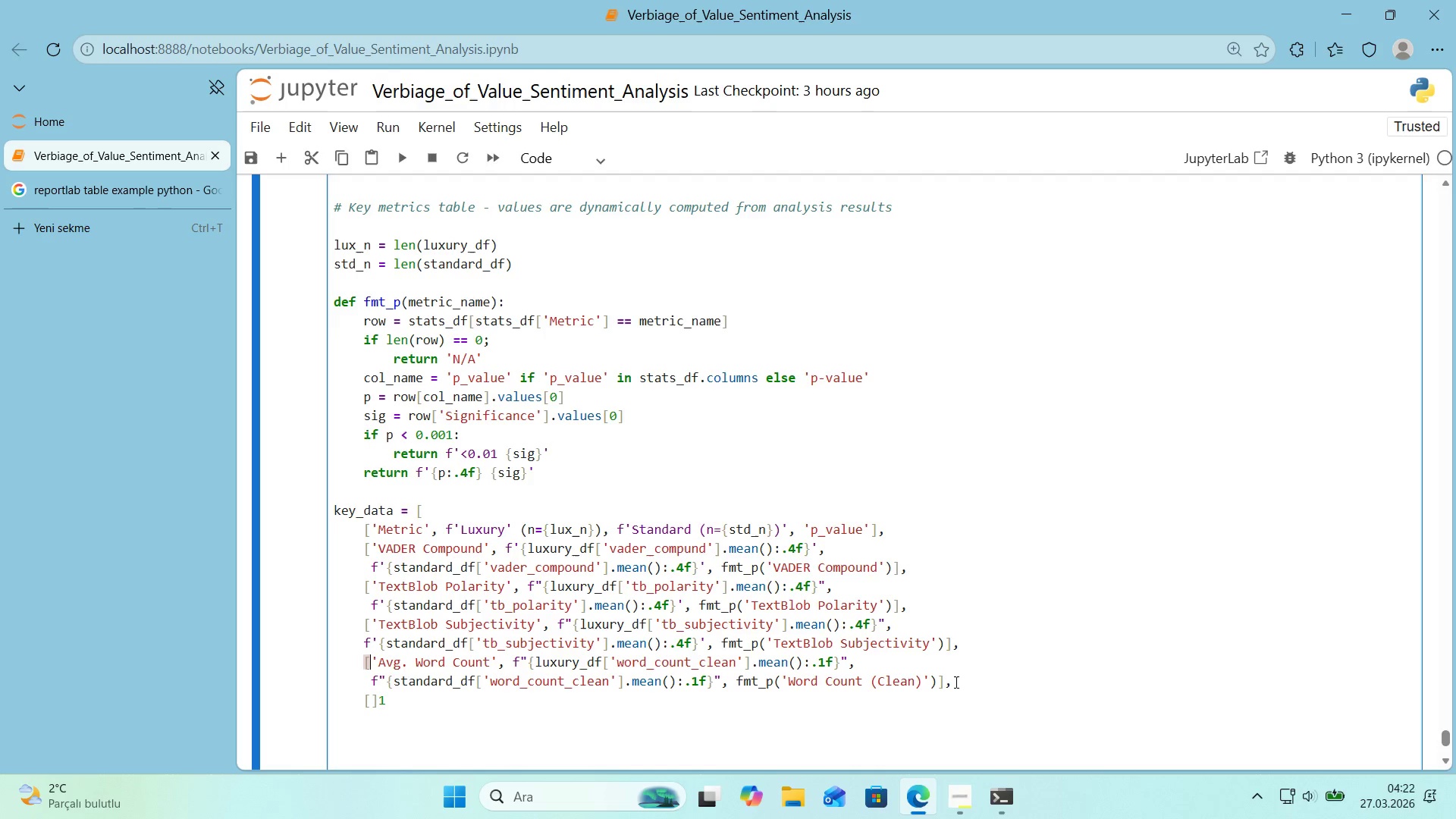 
key(ArrowUp)
 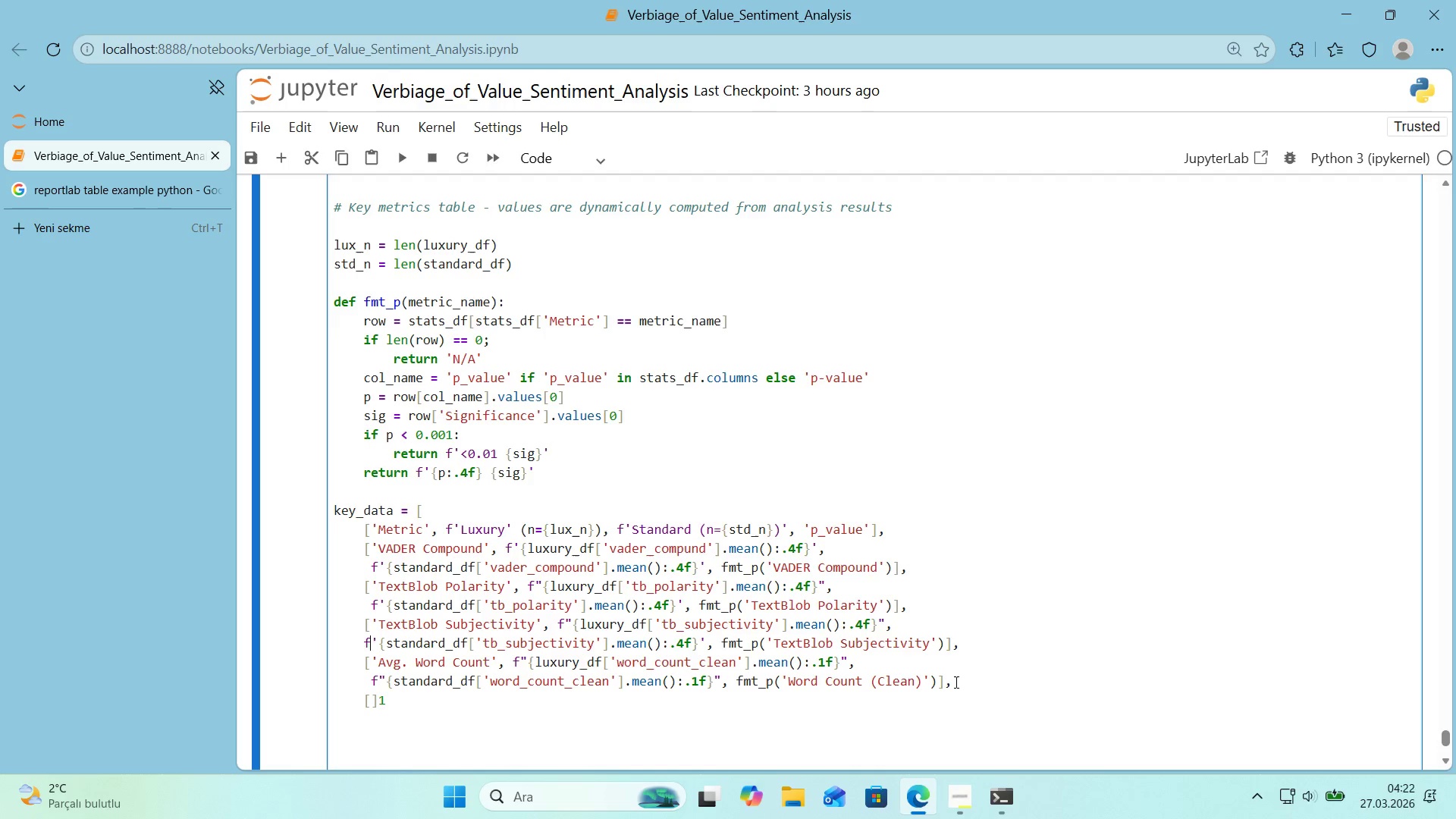 
key(ArrowUp)
 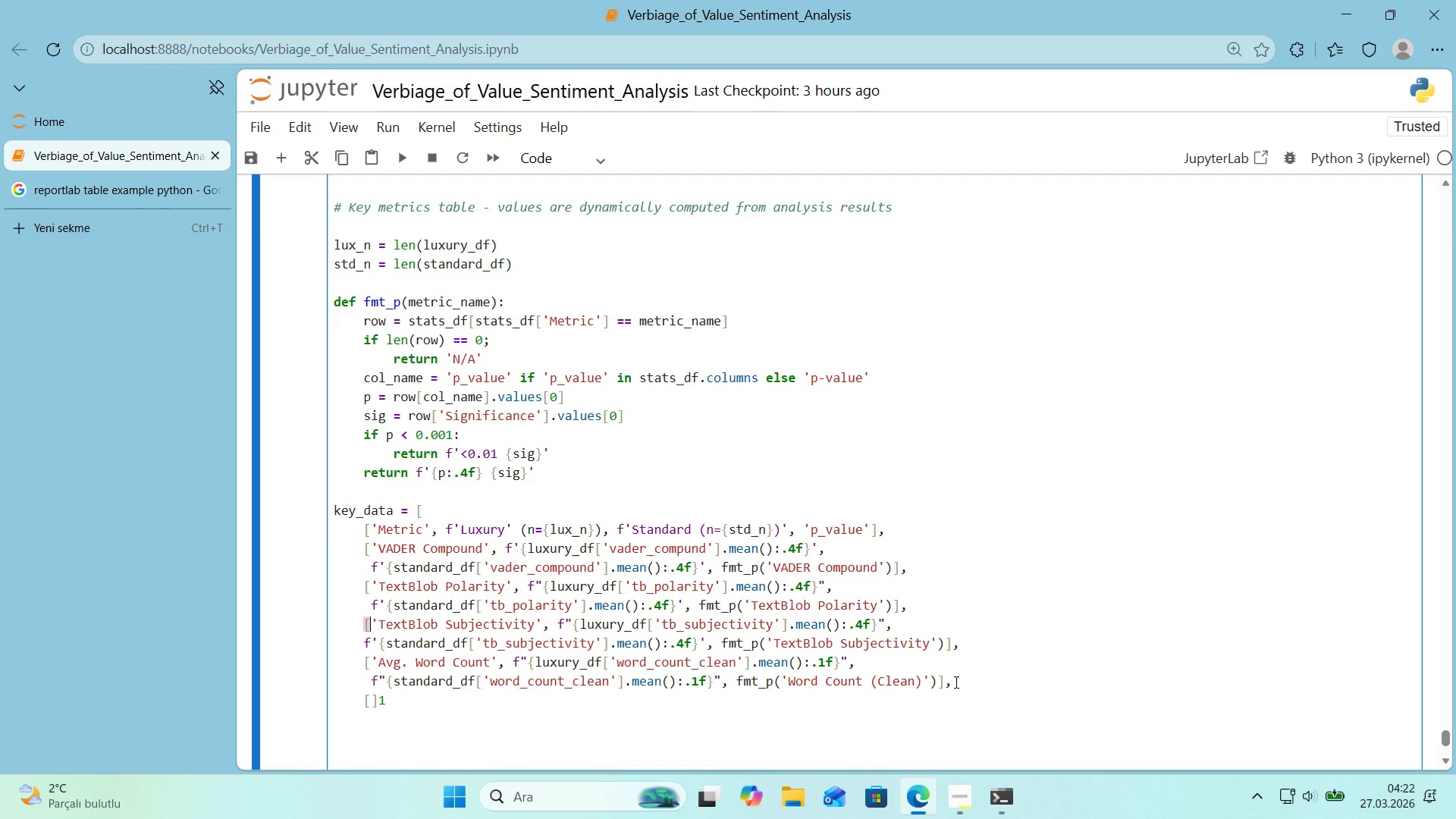 
key(ArrowDown)
 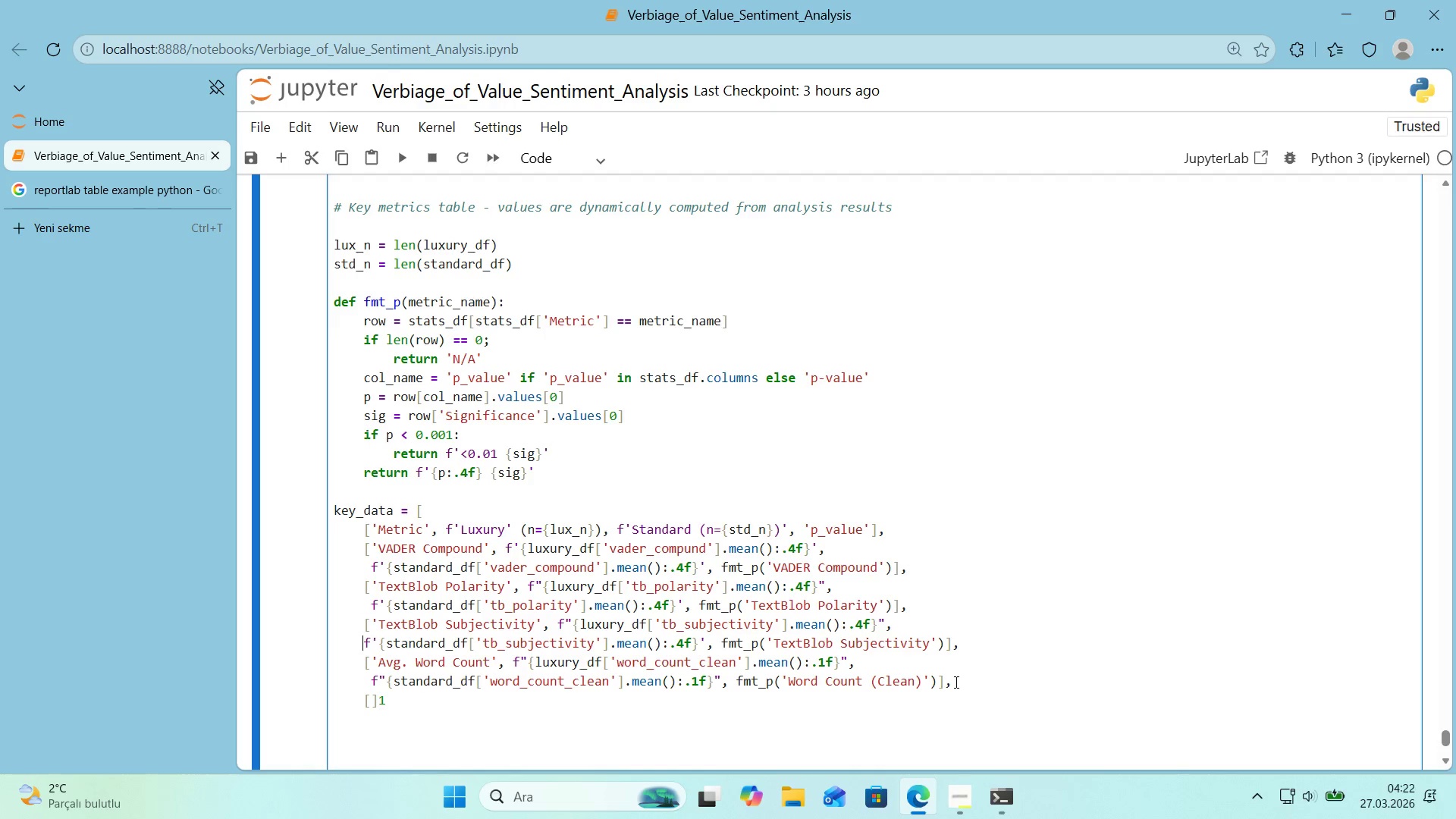 
key(ArrowLeft)
 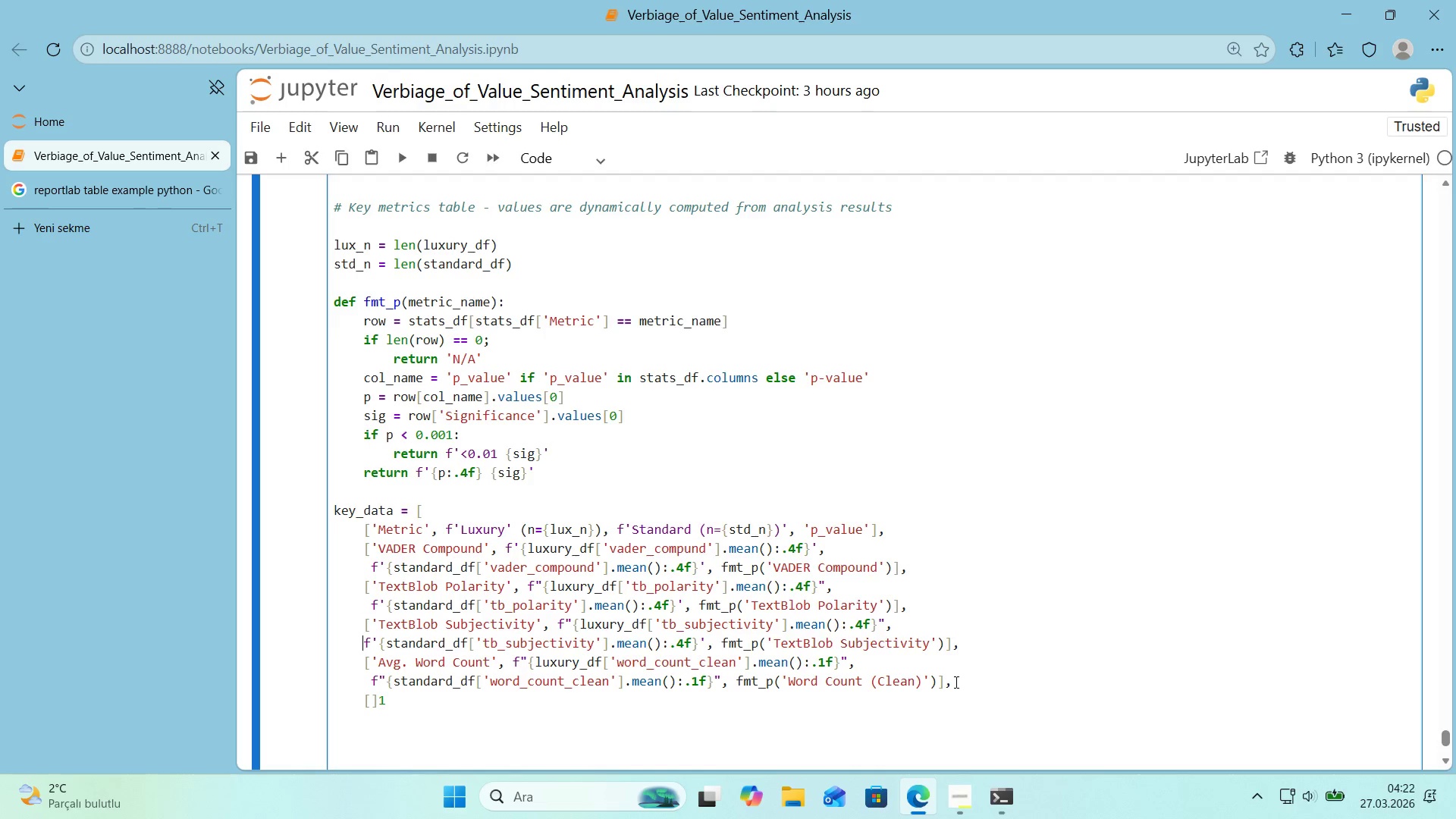 
key(Space)
 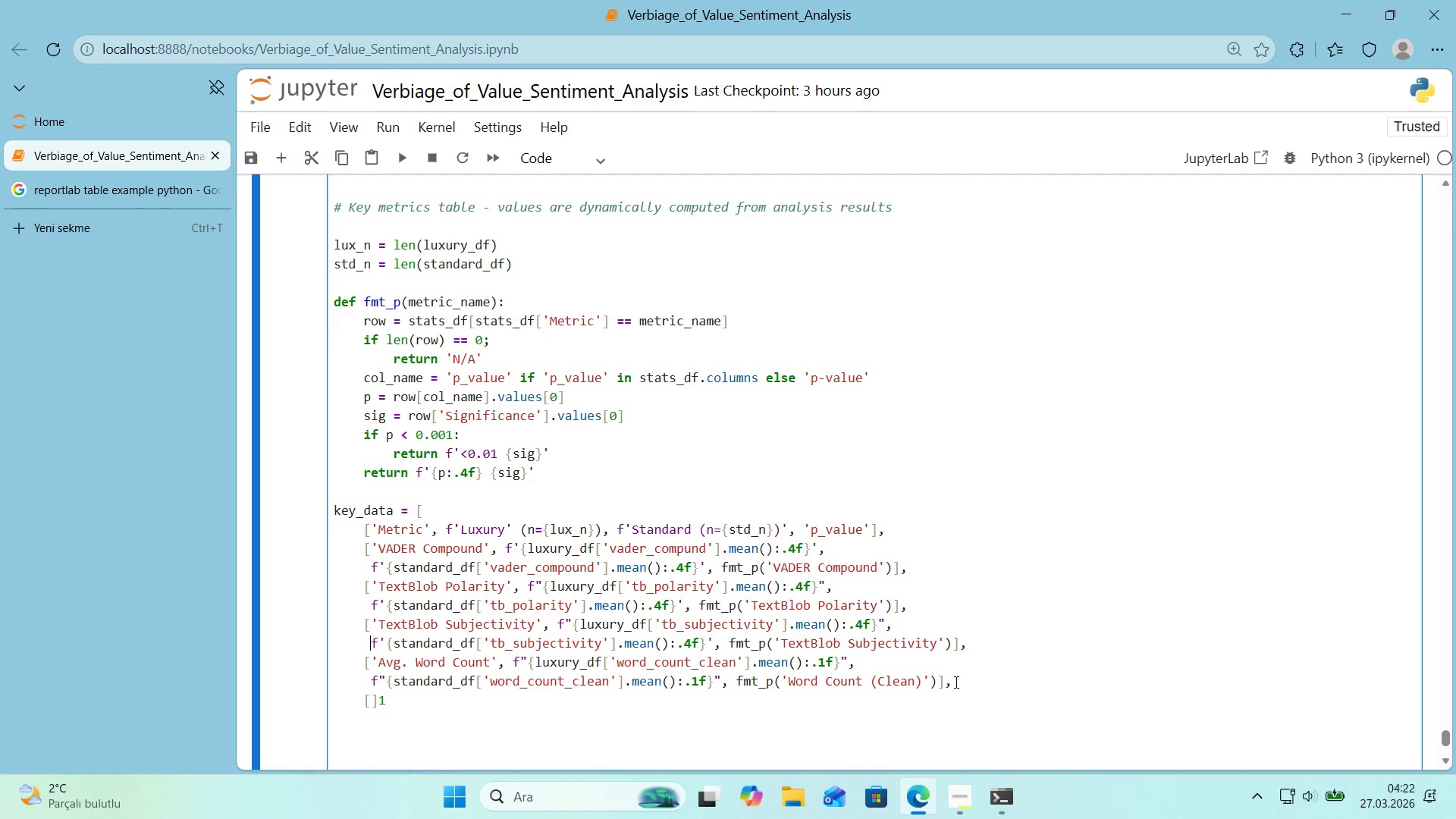 
key(ArrowUp)
 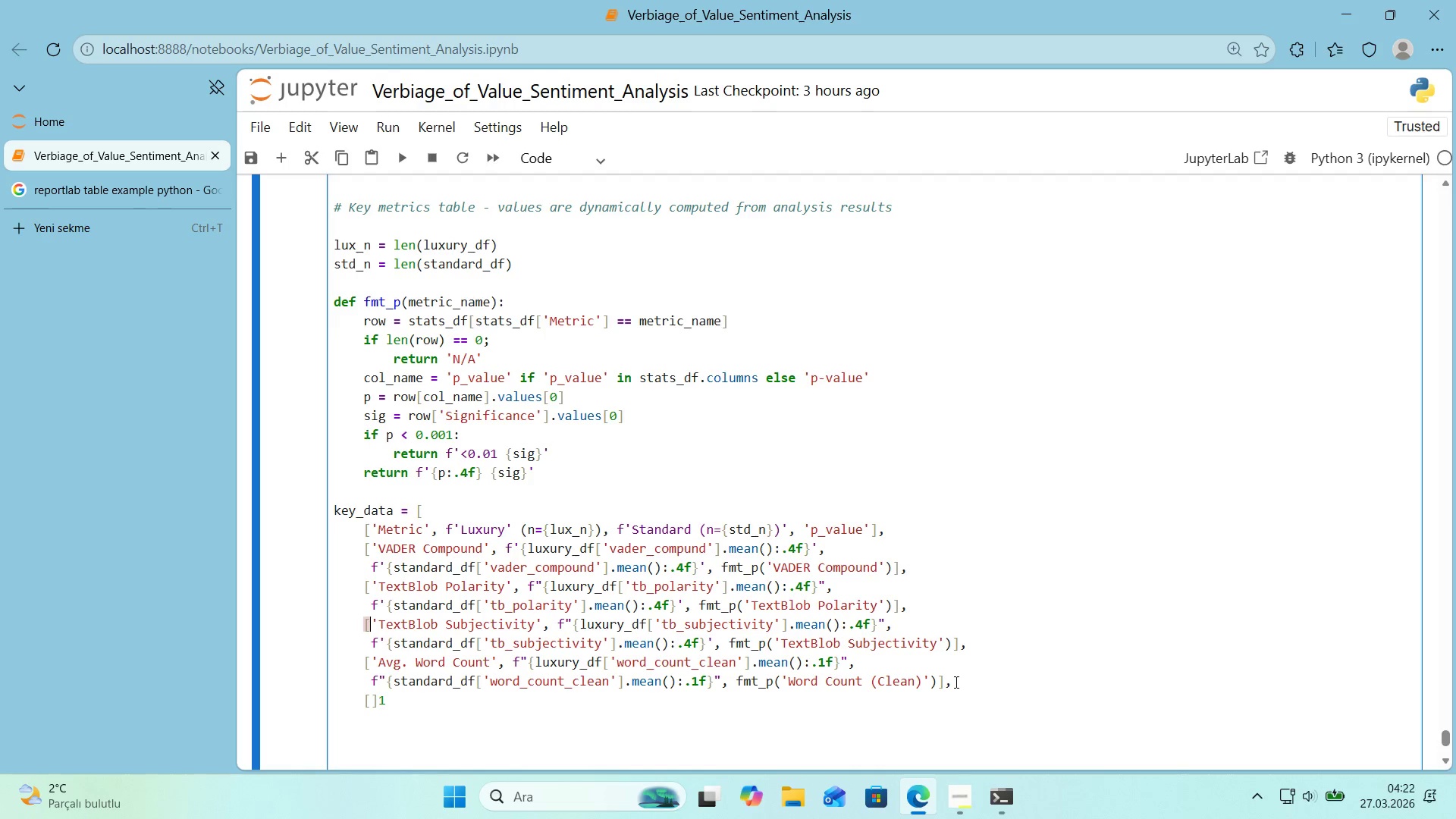 
key(ArrowUp)
 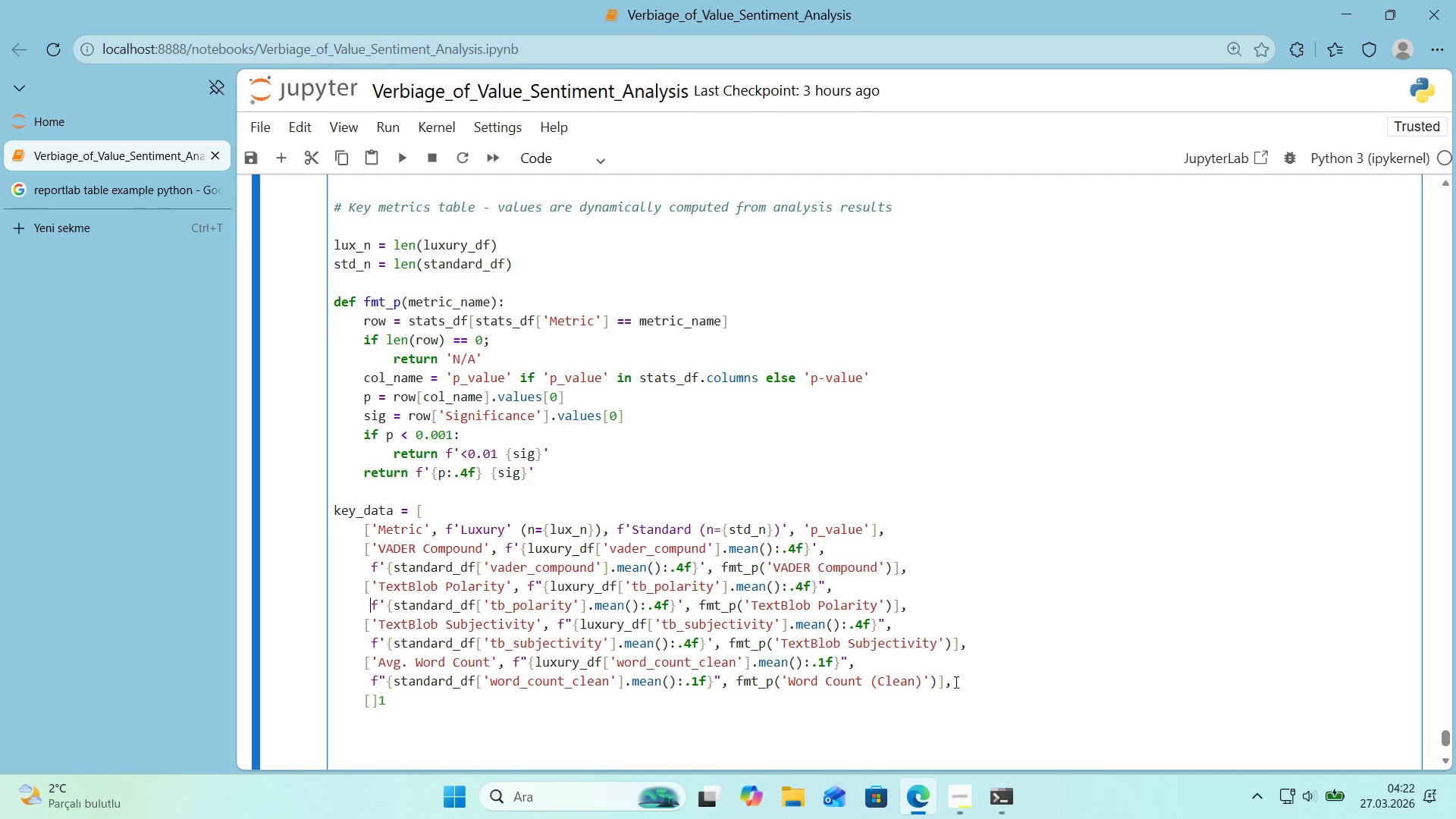 
key(ArrowUp)
 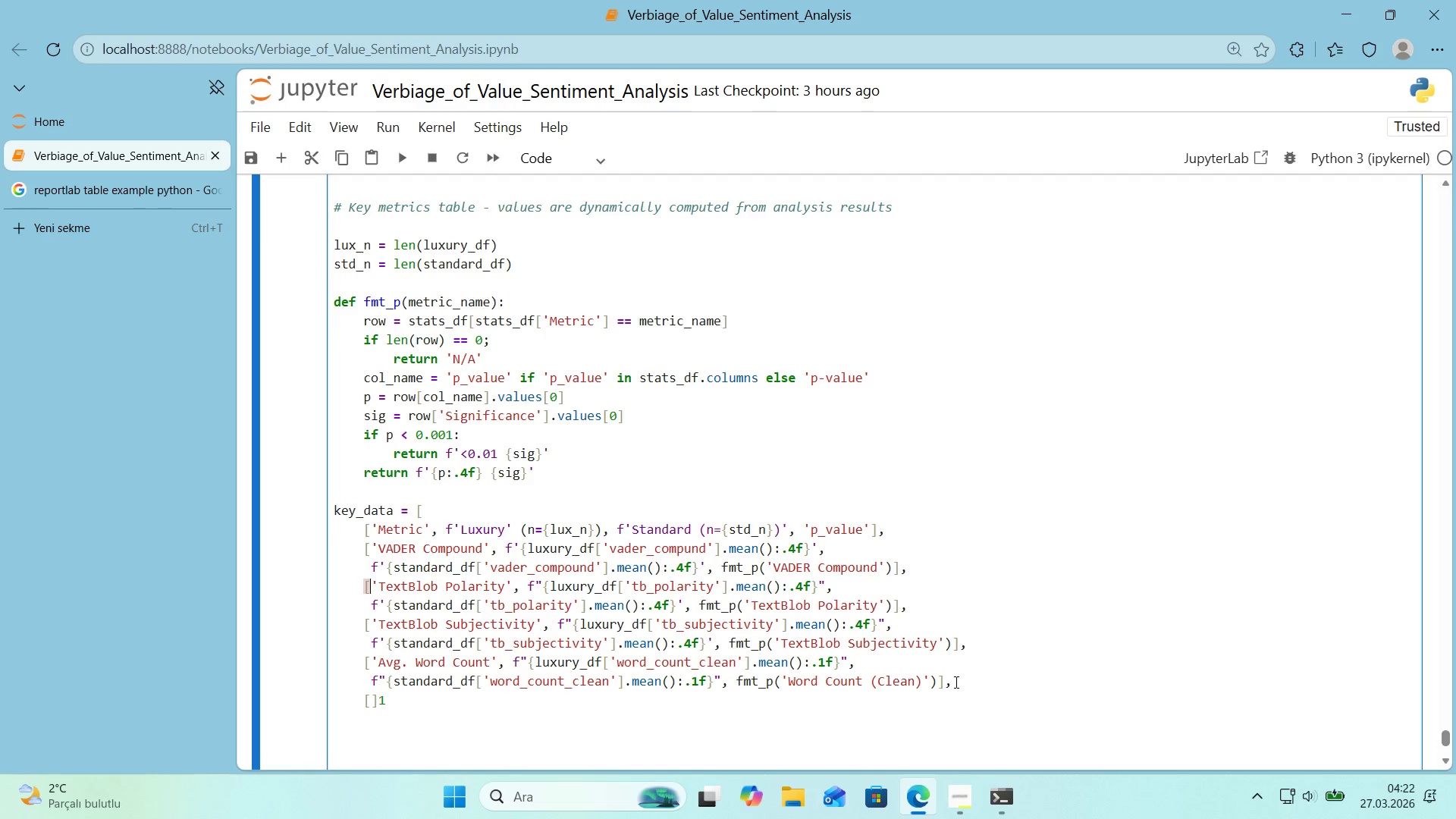 
key(ArrowUp)
 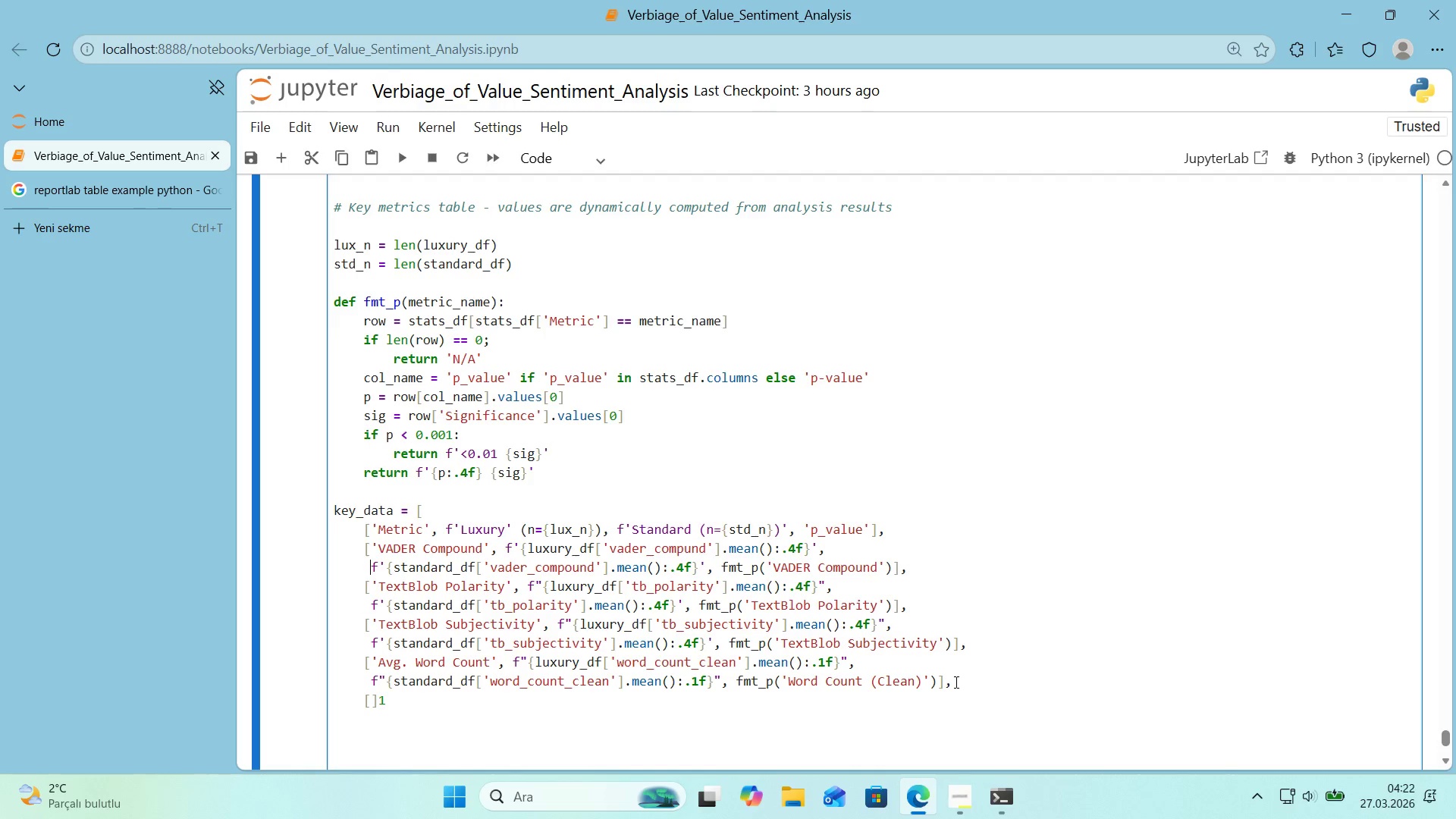 
key(ArrowUp)
 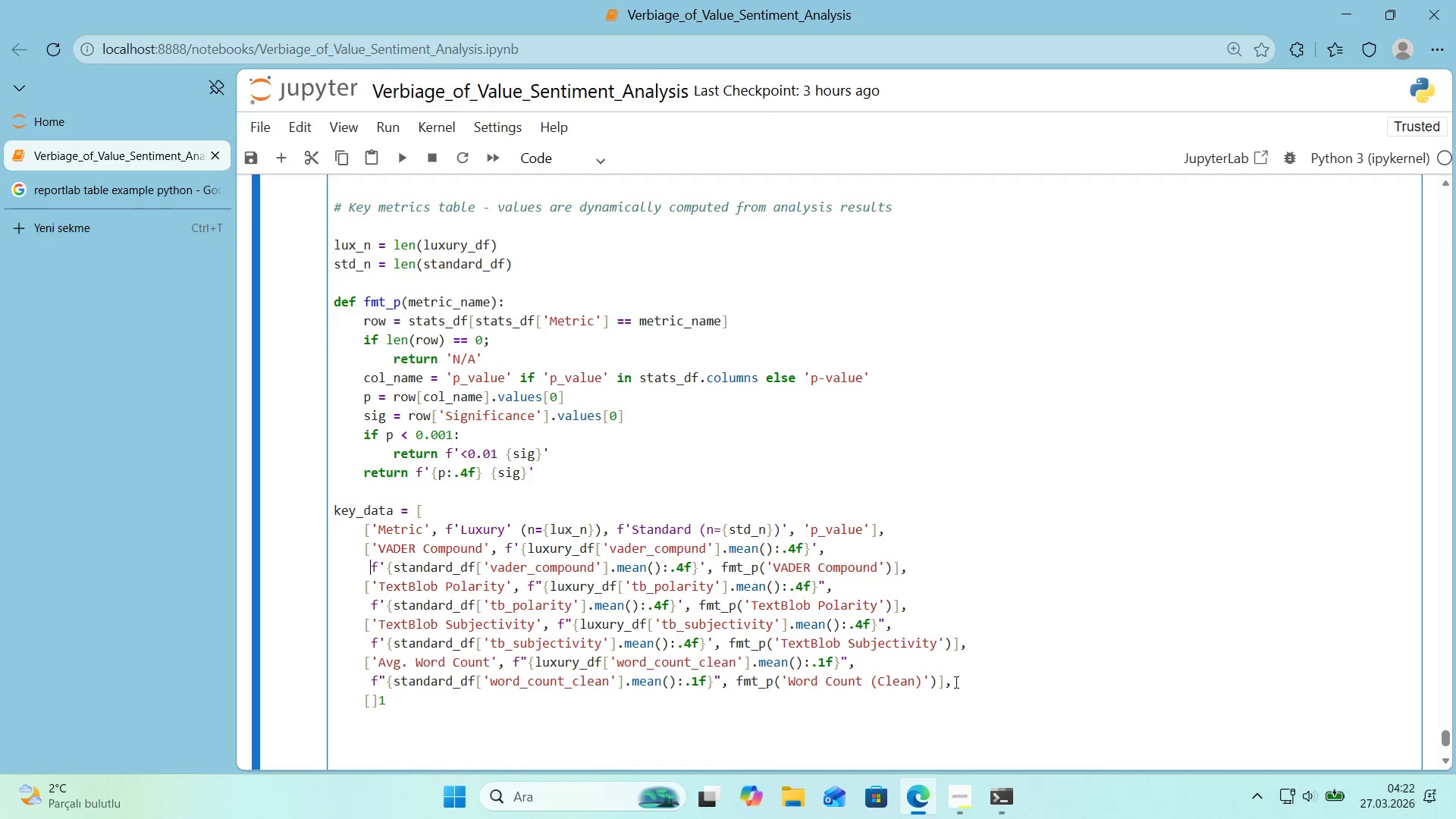 
key(ArrowDown)
 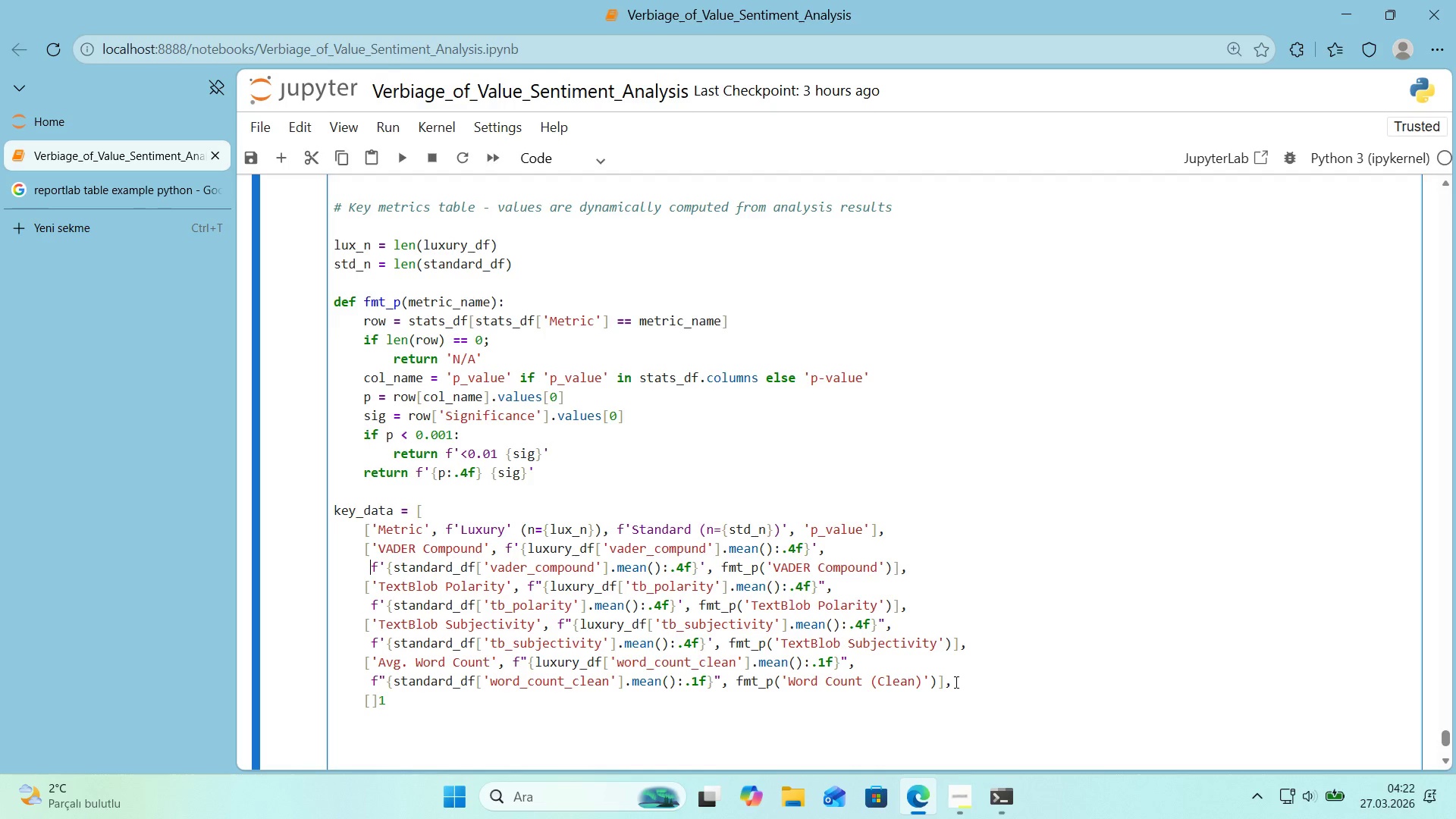 
key(ArrowDown)
 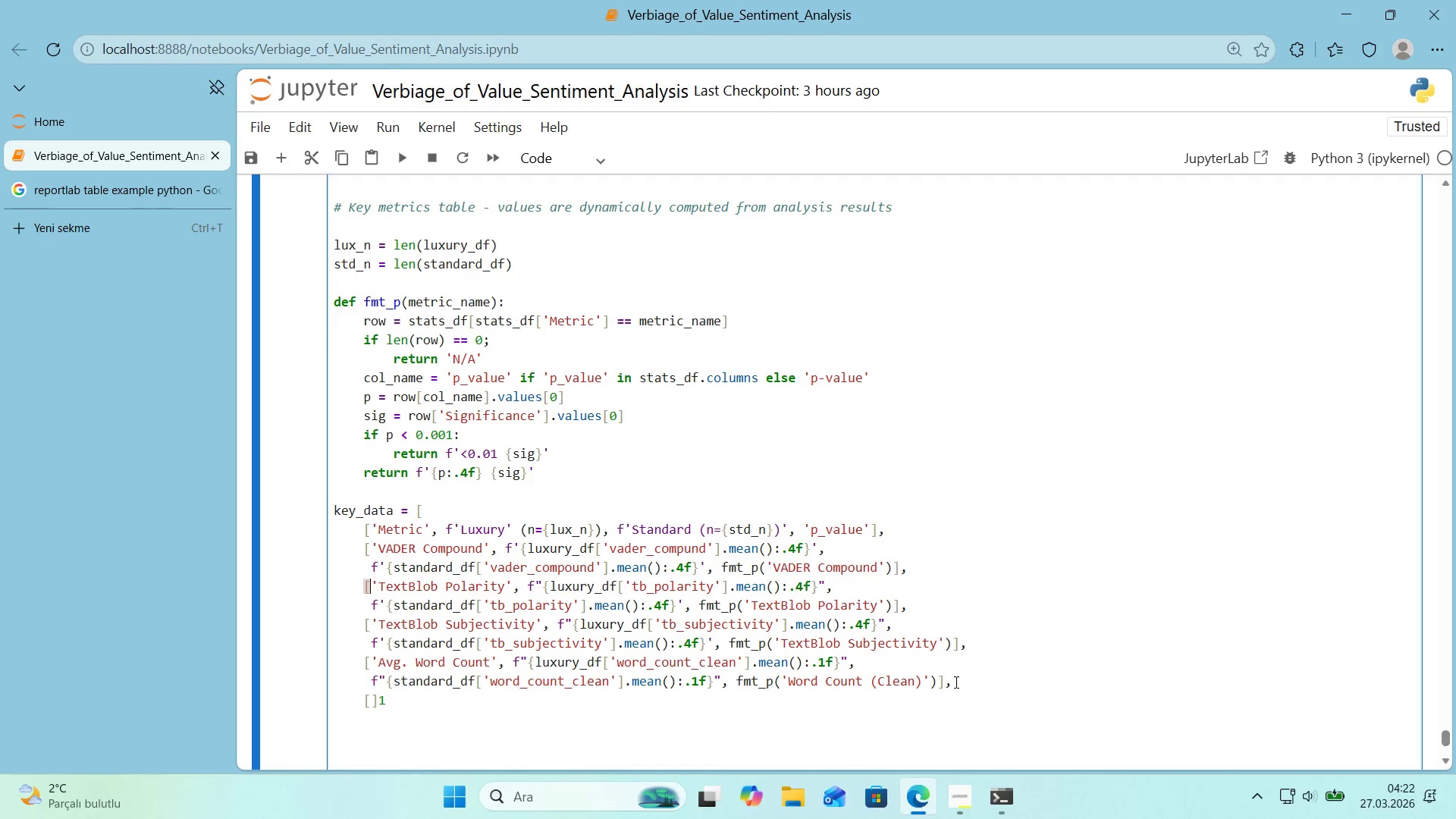 
key(ArrowDown)
 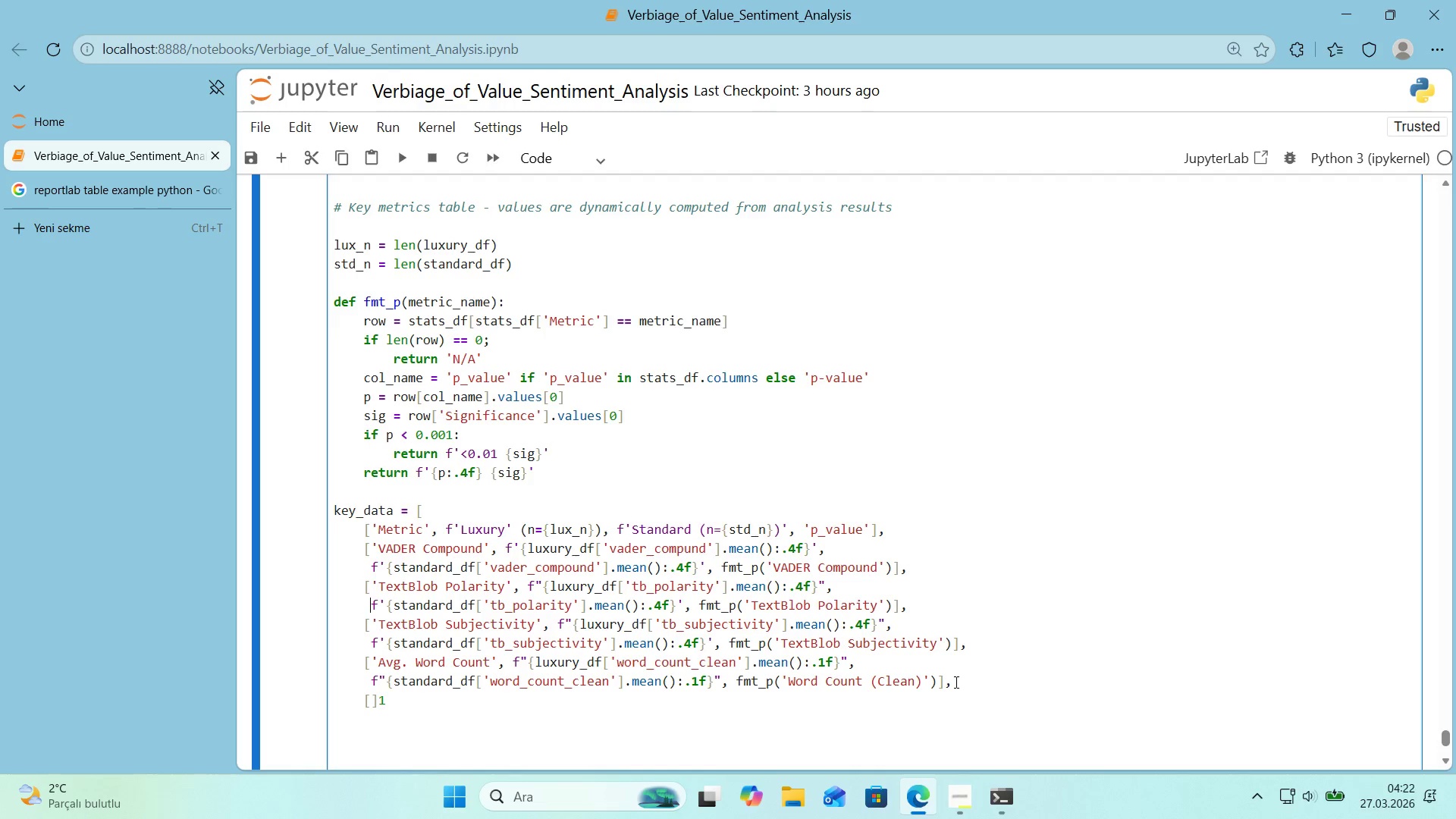 
key(ArrowDown)
 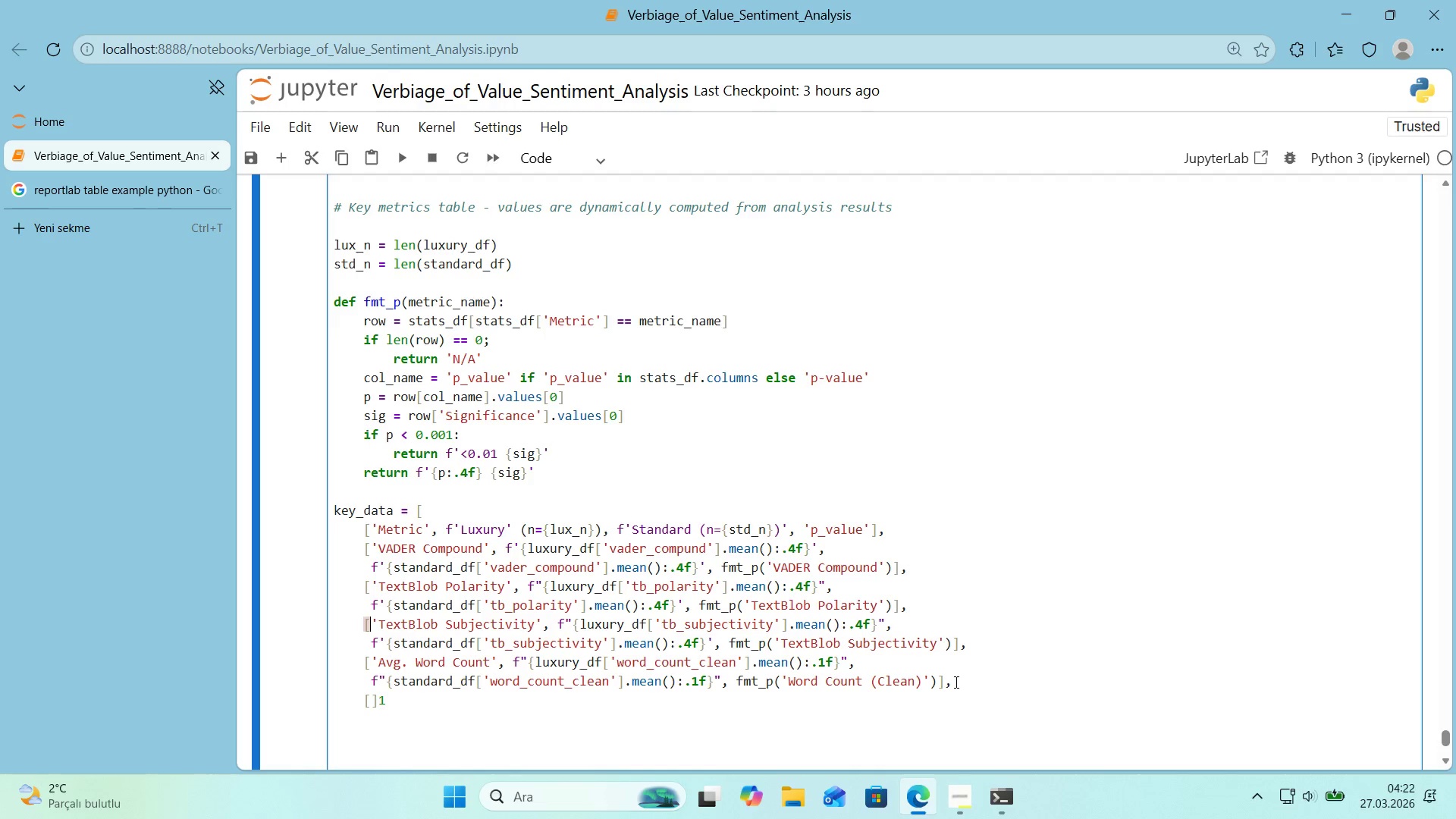 
key(ArrowDown)
 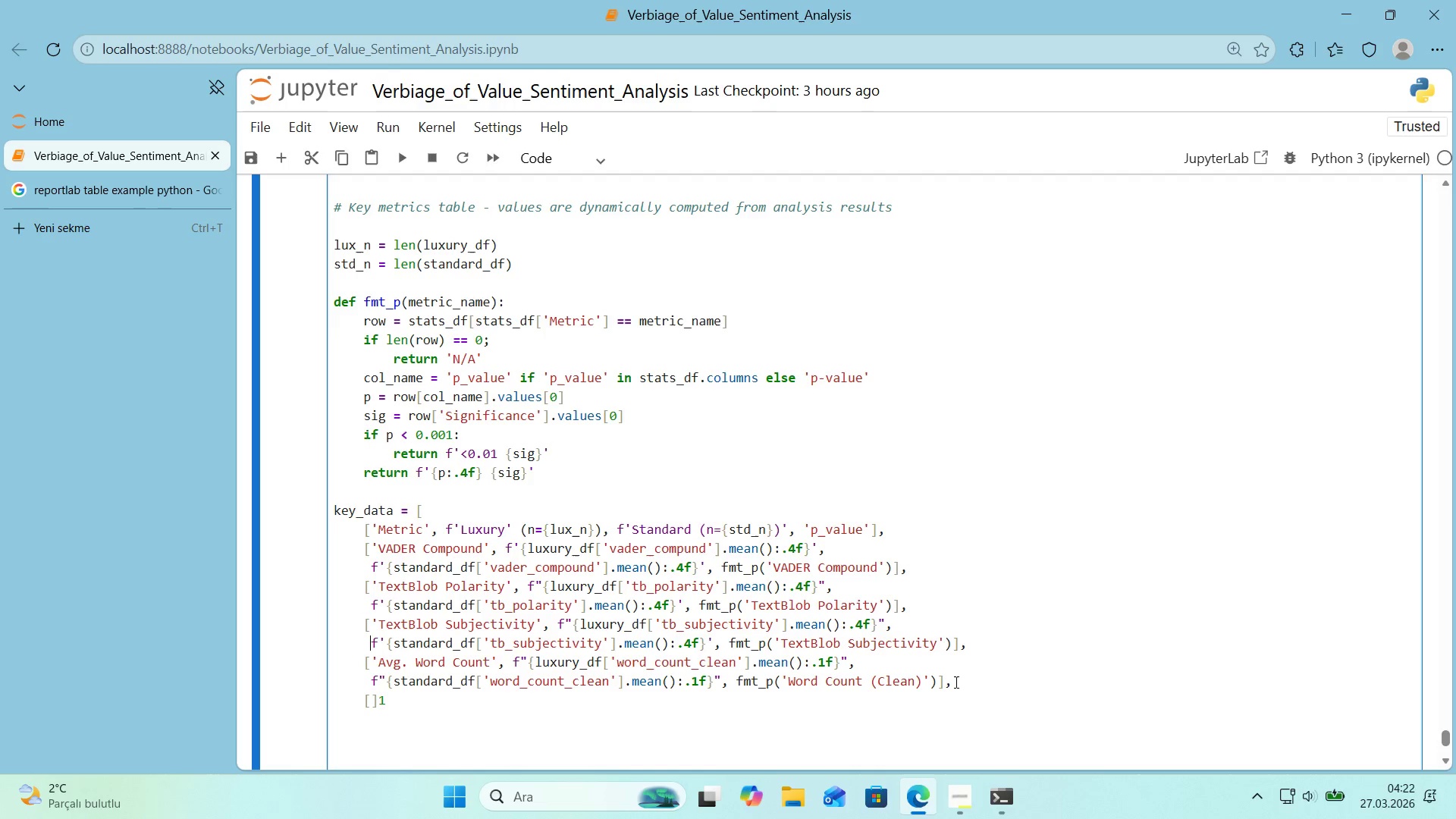 
key(ArrowDown)
 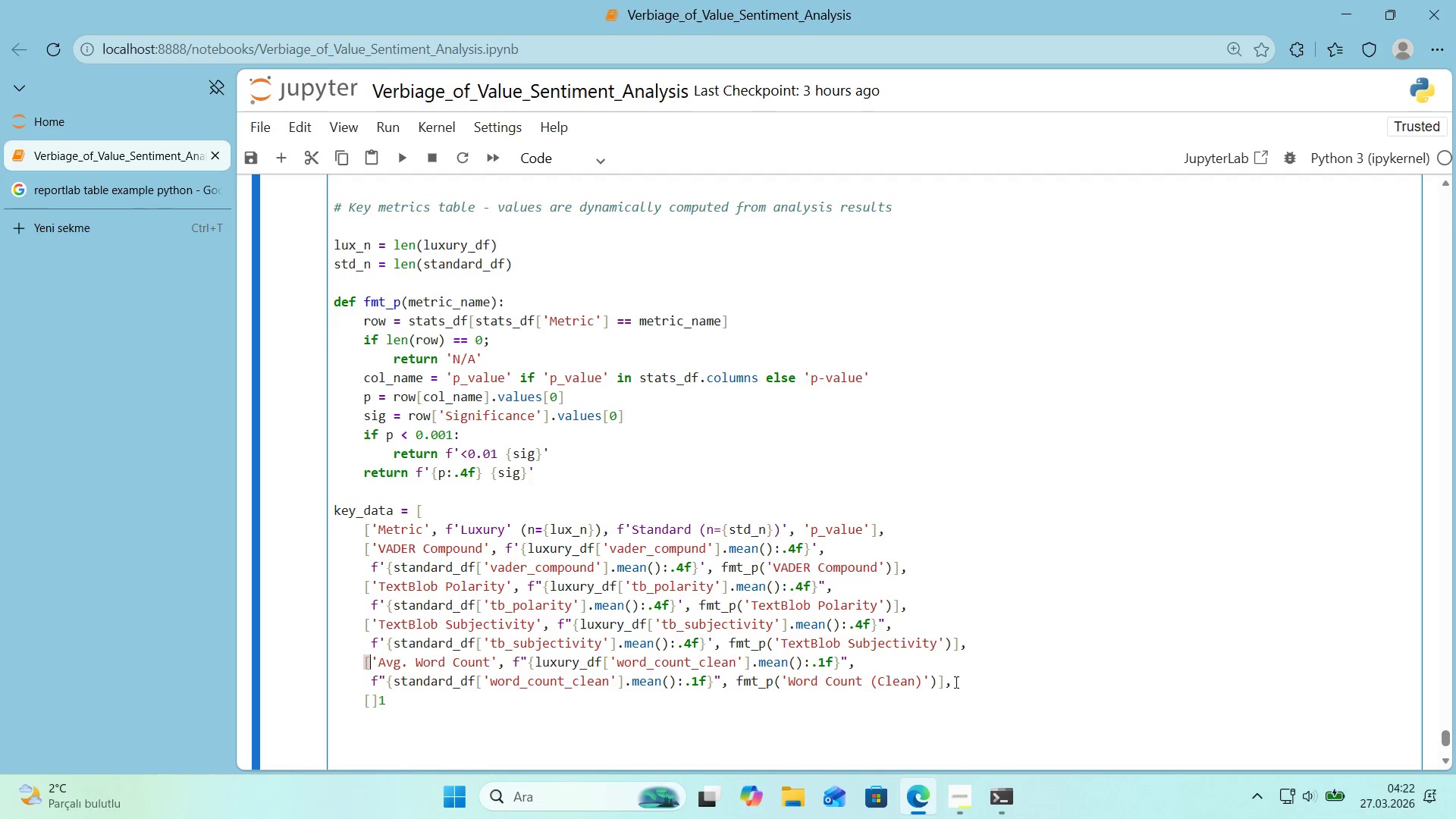 
key(ArrowDown)
 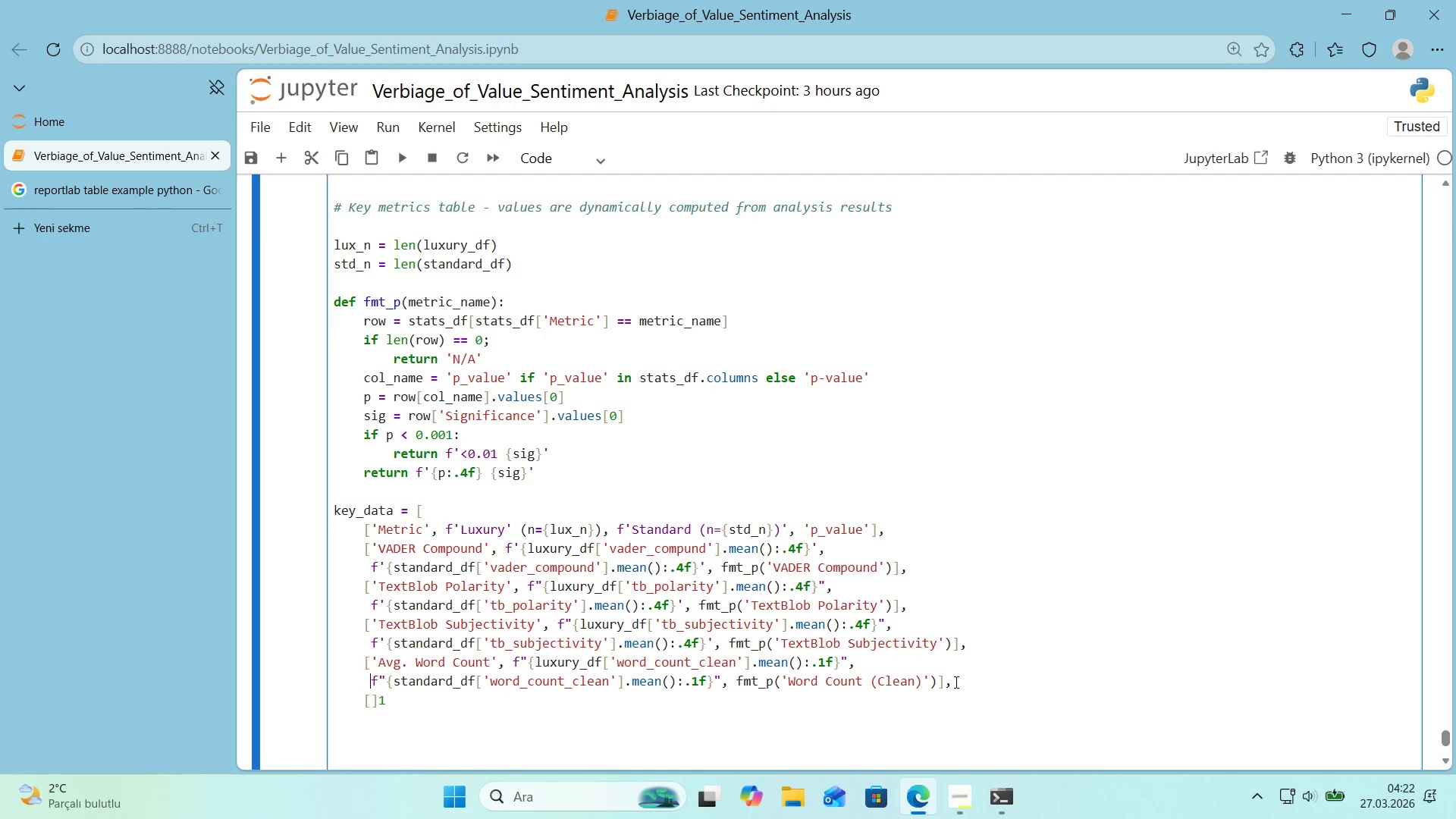 
key(ArrowDown)
 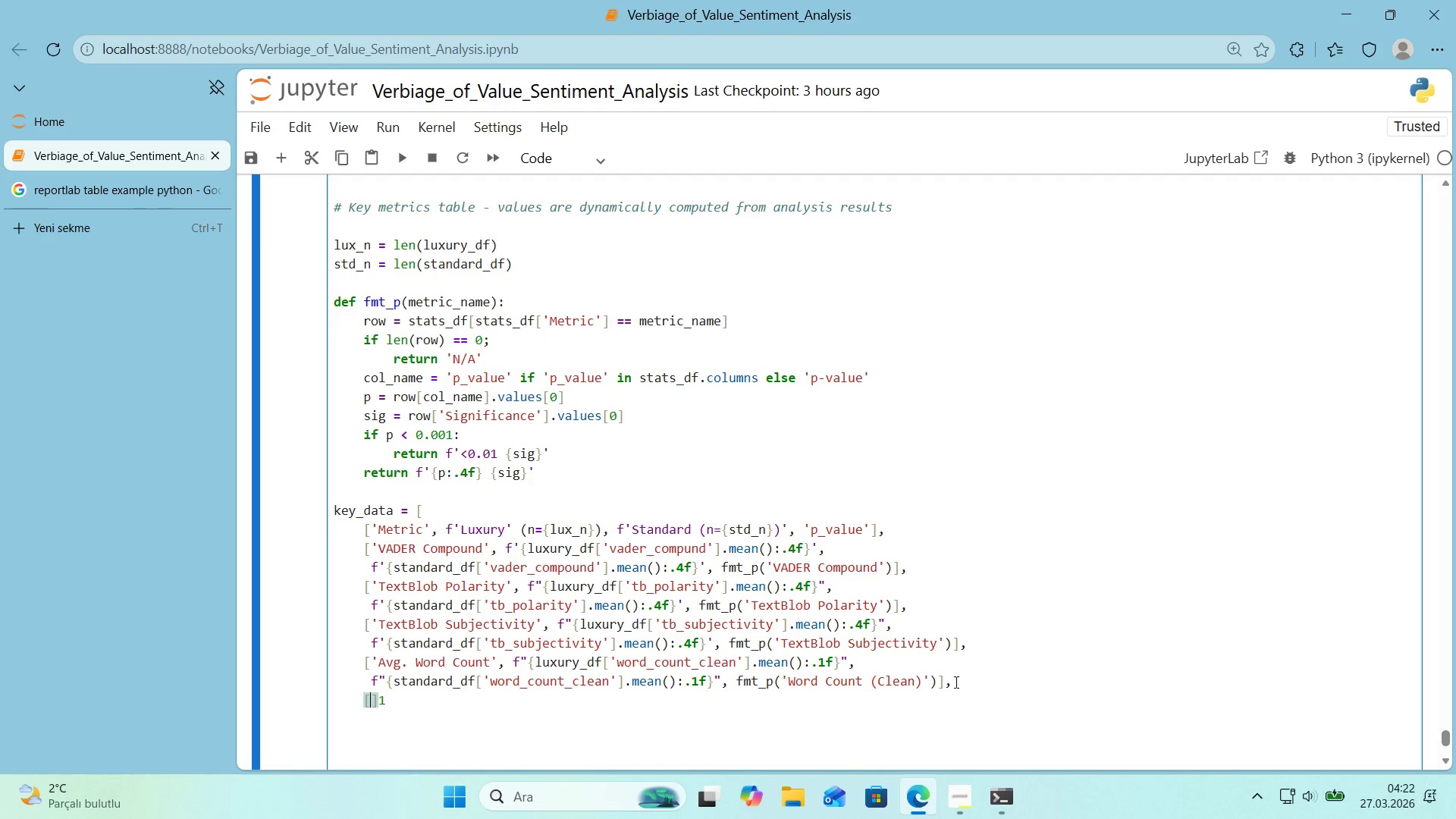 
type(@@)
 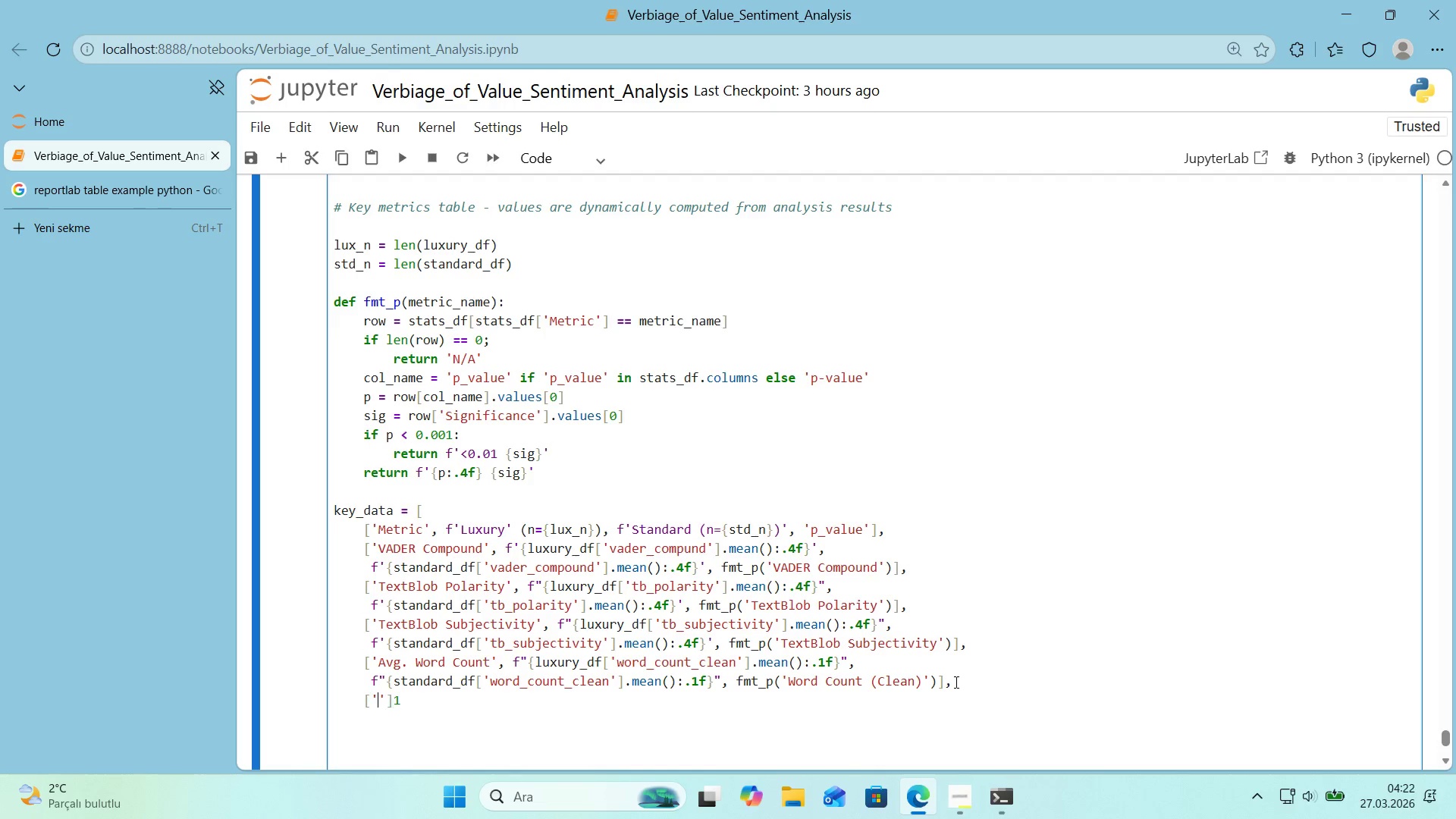 
key(ArrowLeft)
 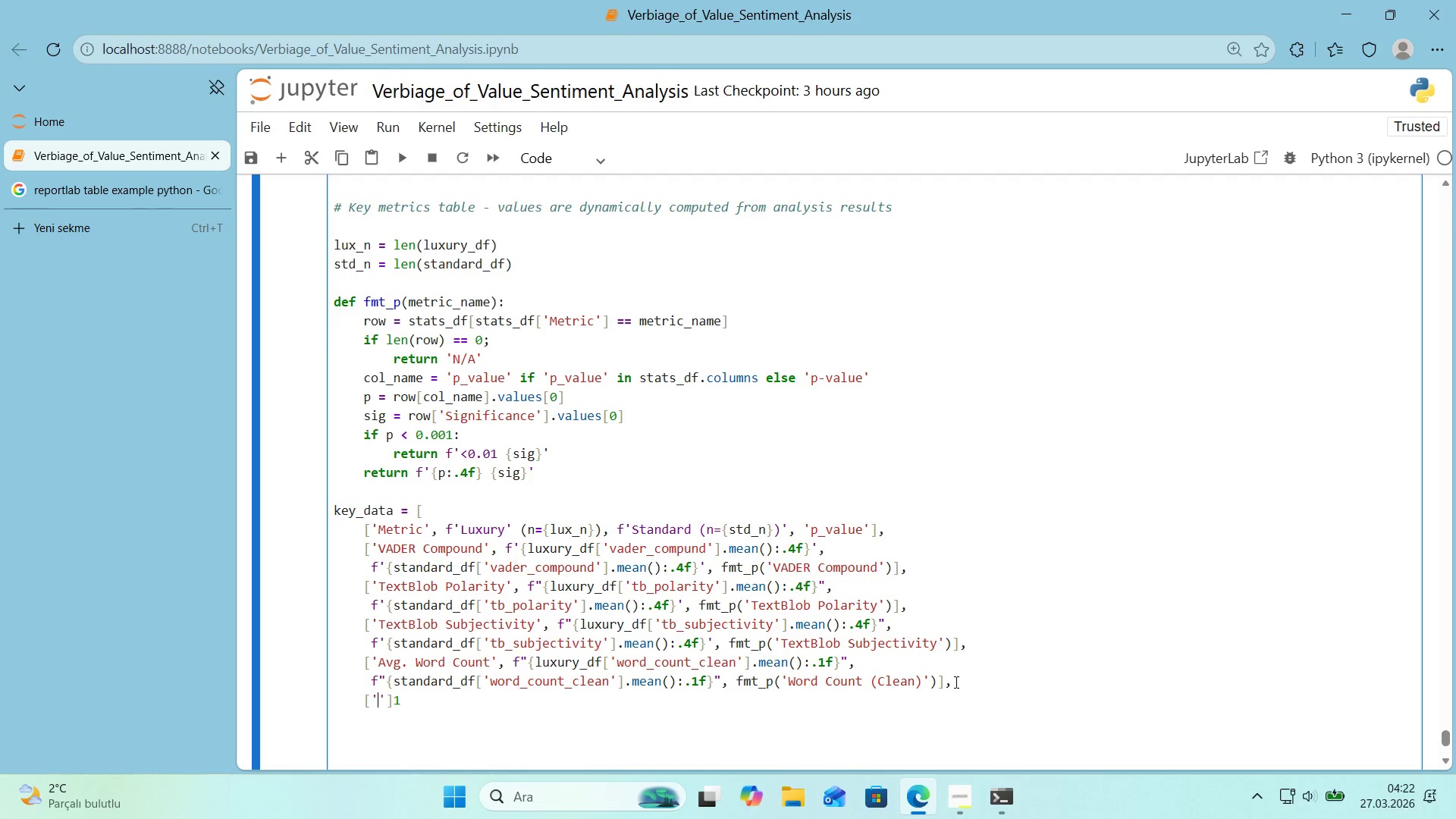 
type(Avg. Descr'pt'on Length)
 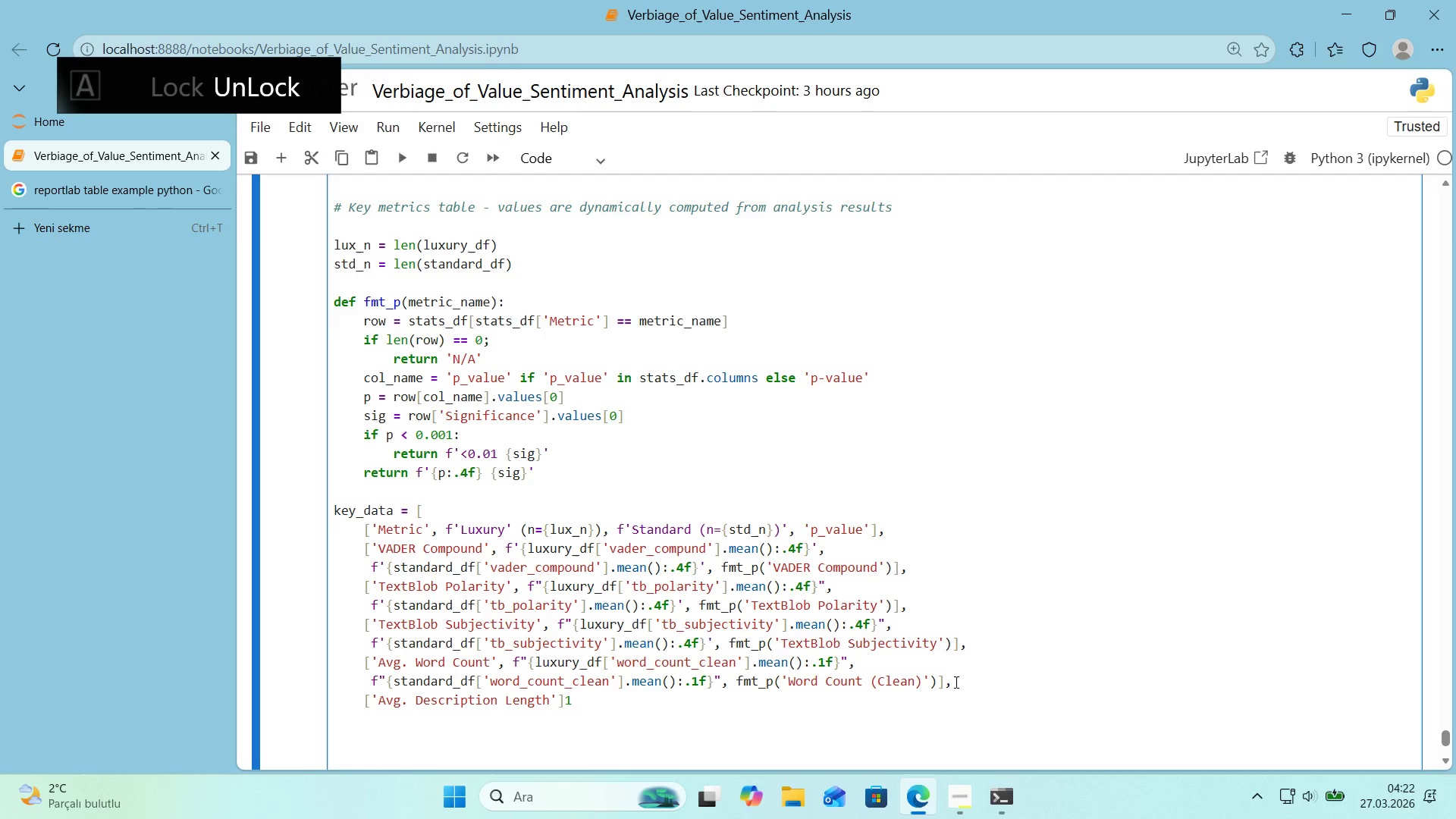 
key(ArrowRight)
 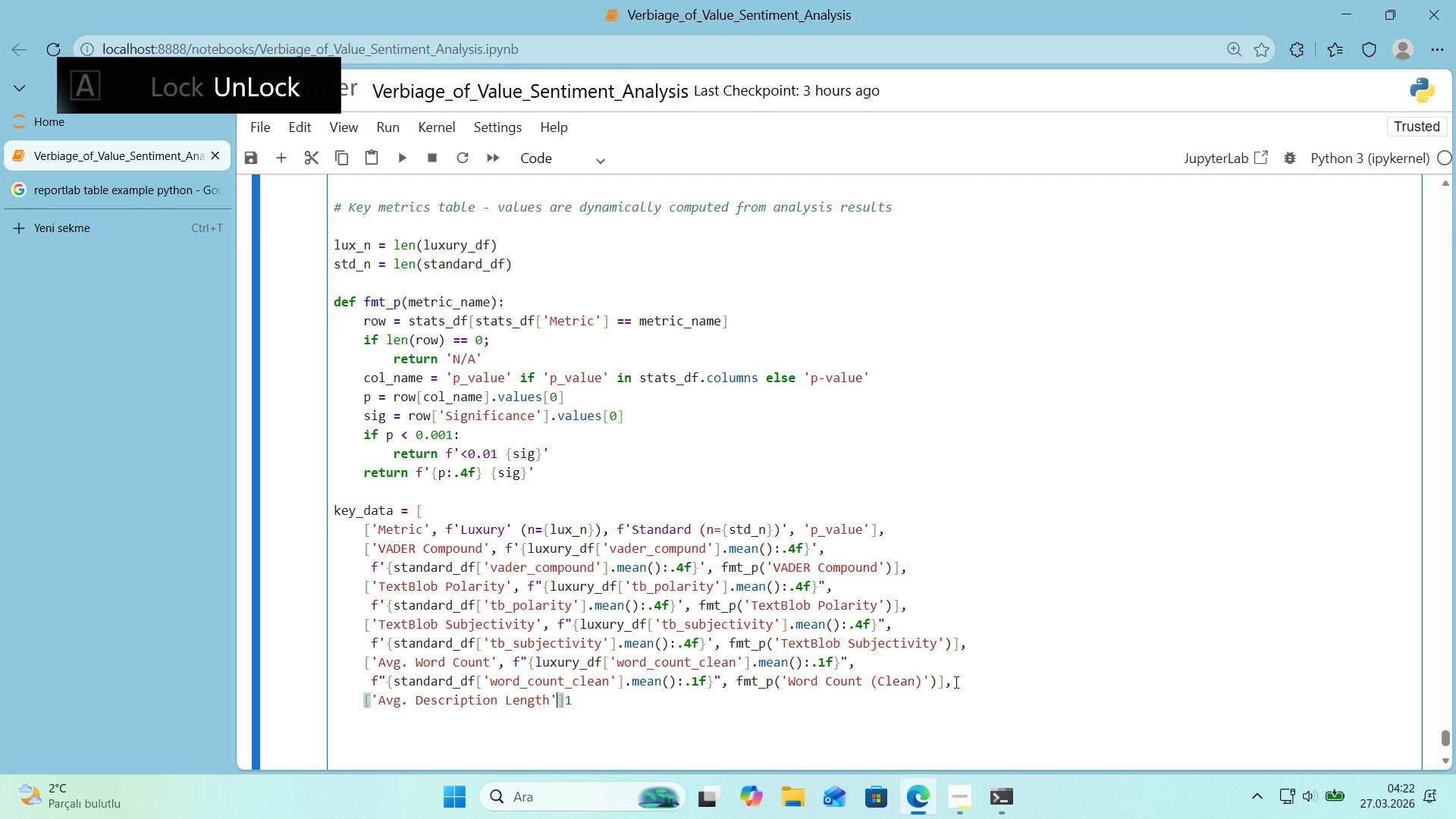 
key(ArrowRight)
 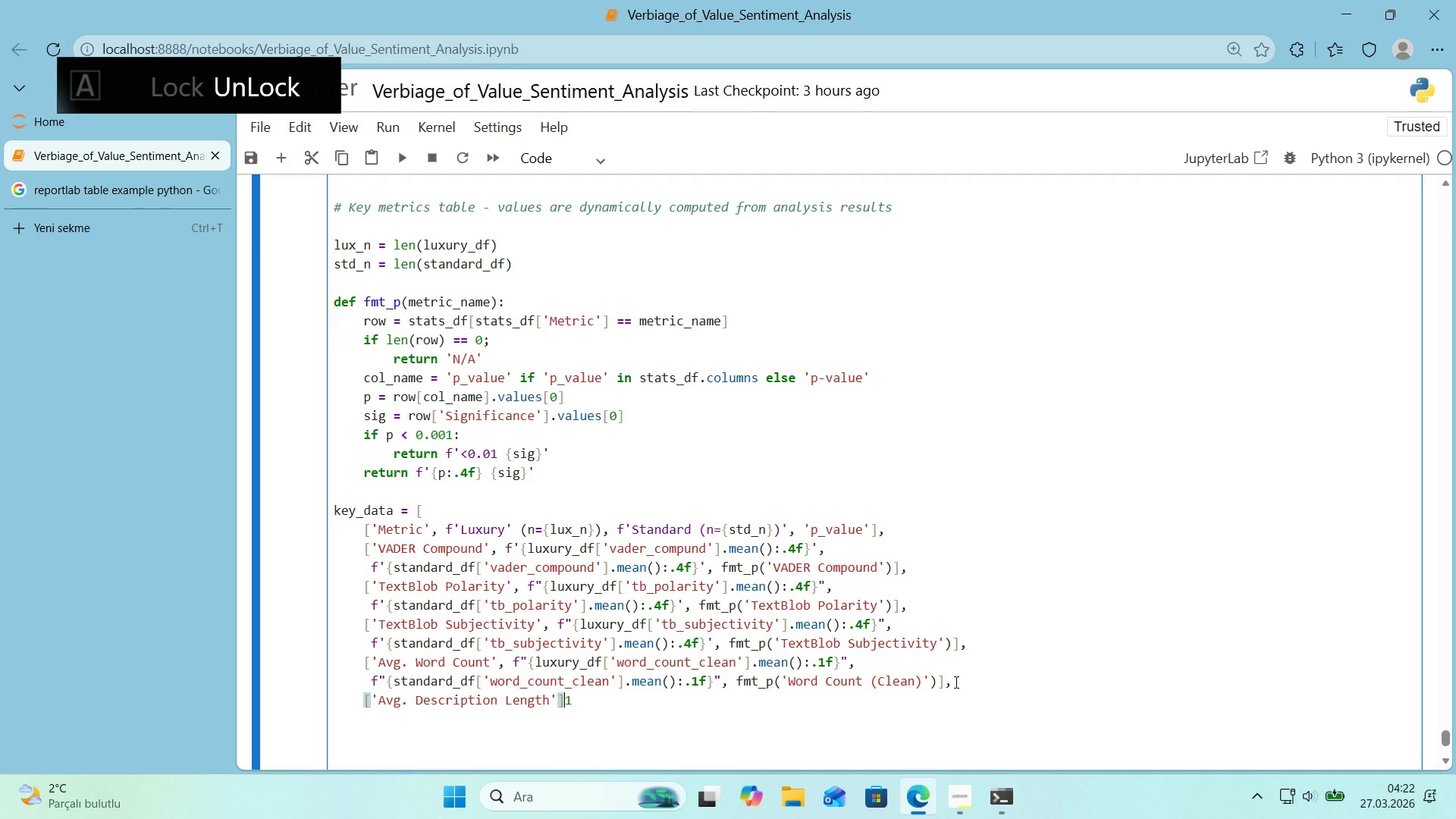 
key(ArrowLeft)
 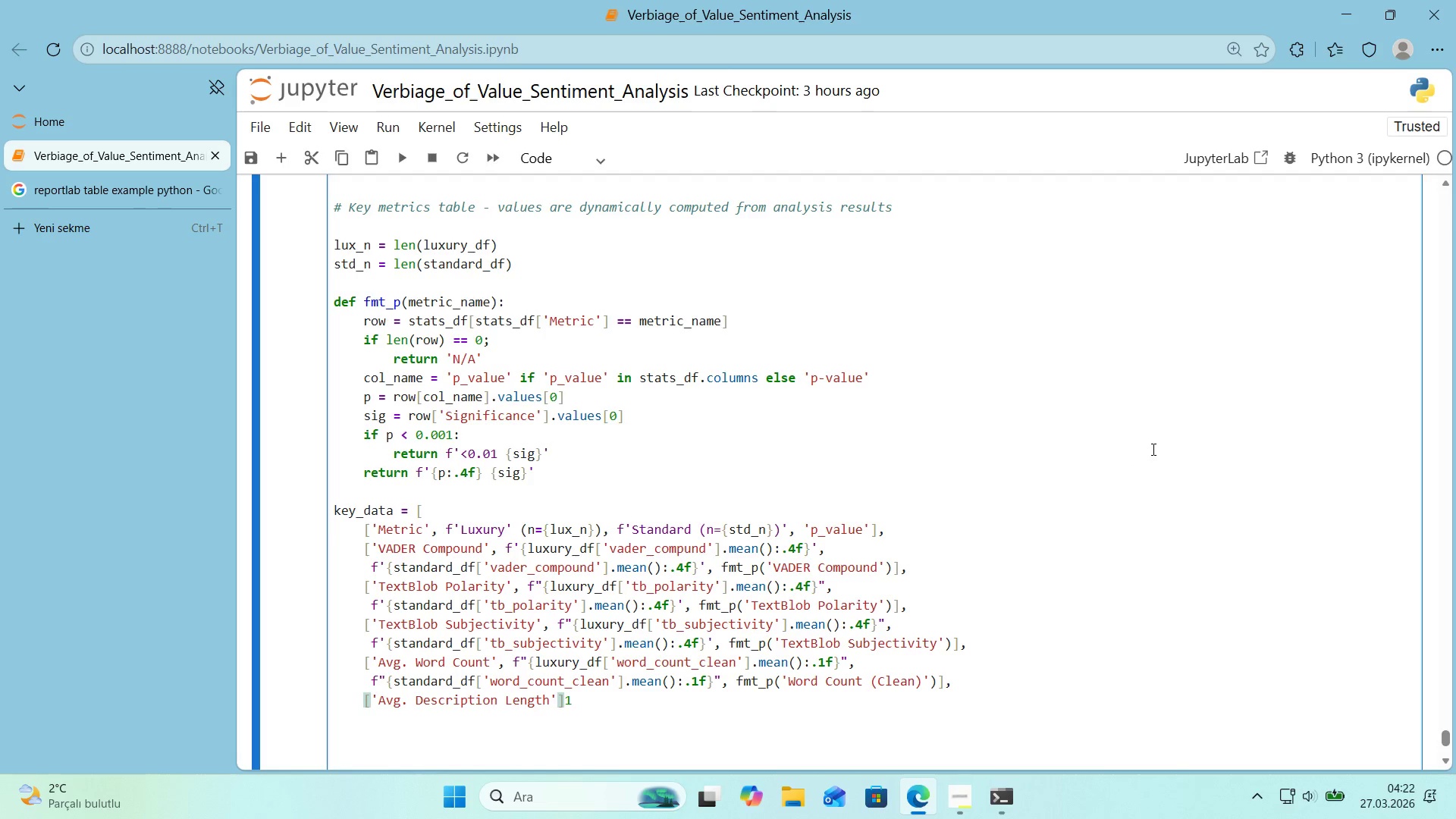 
scroll: coordinate [1153, 449], scroll_direction: down, amount: 1.0
 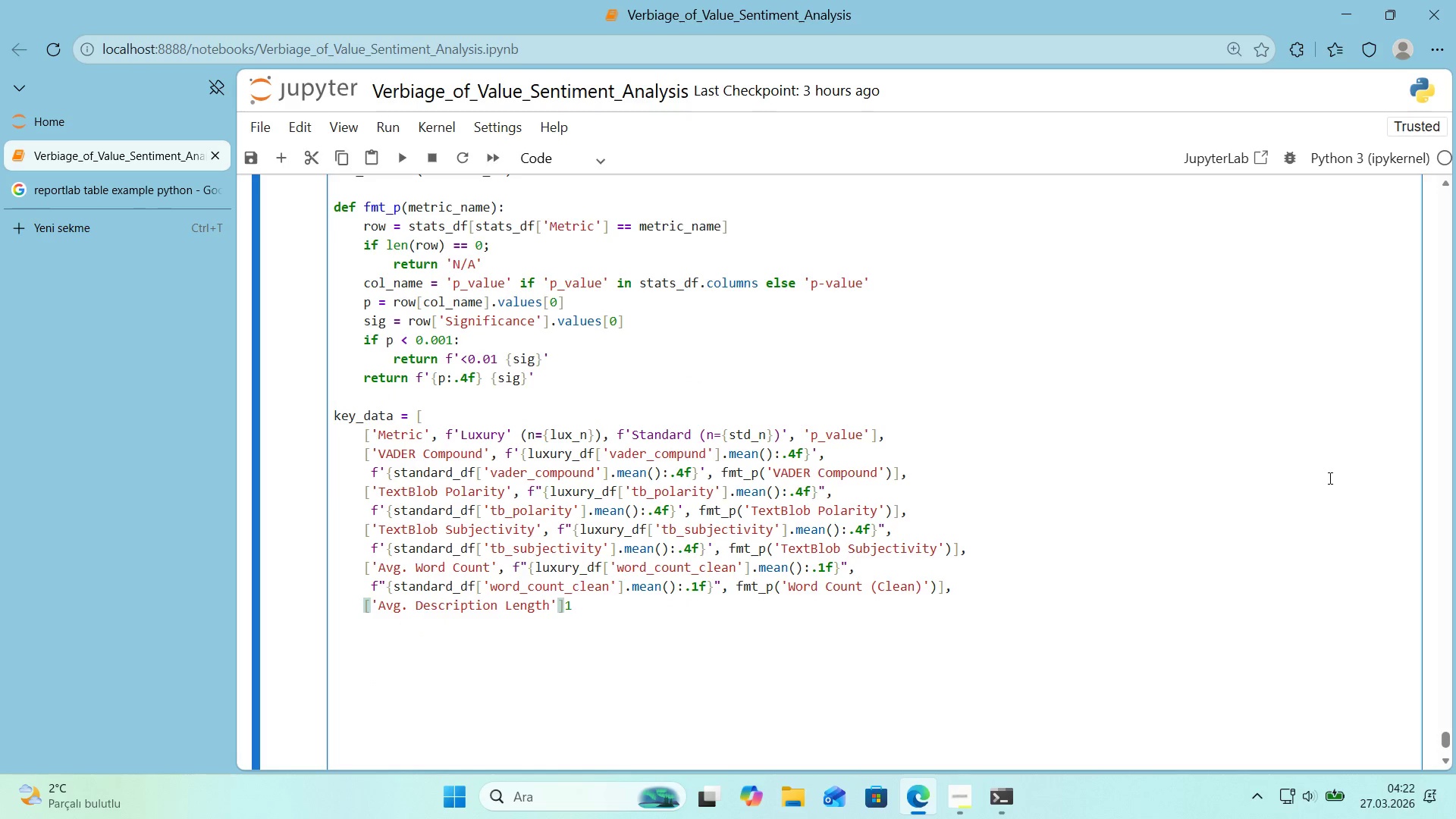 
key(Comma)
 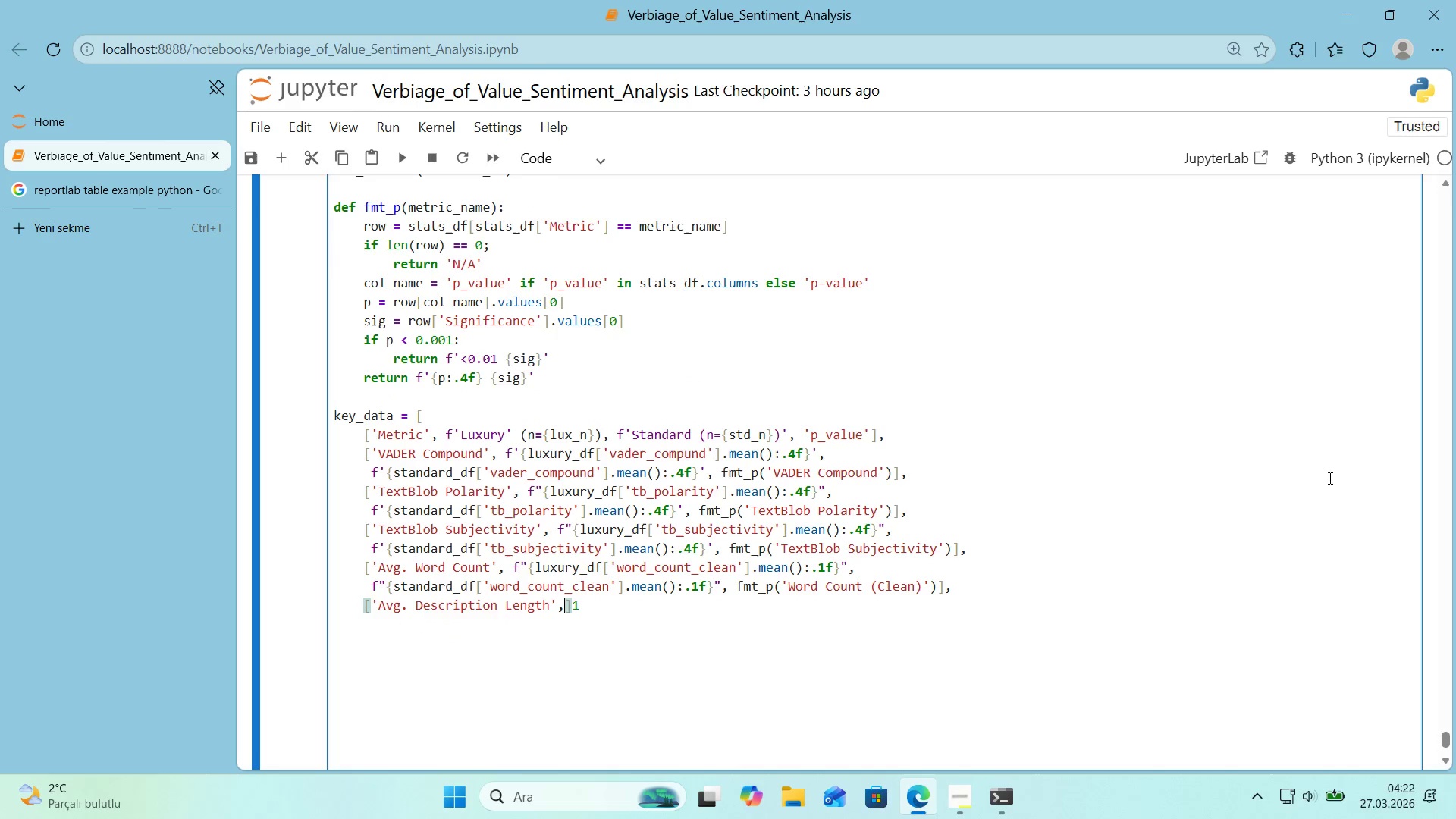 
key(Space)
 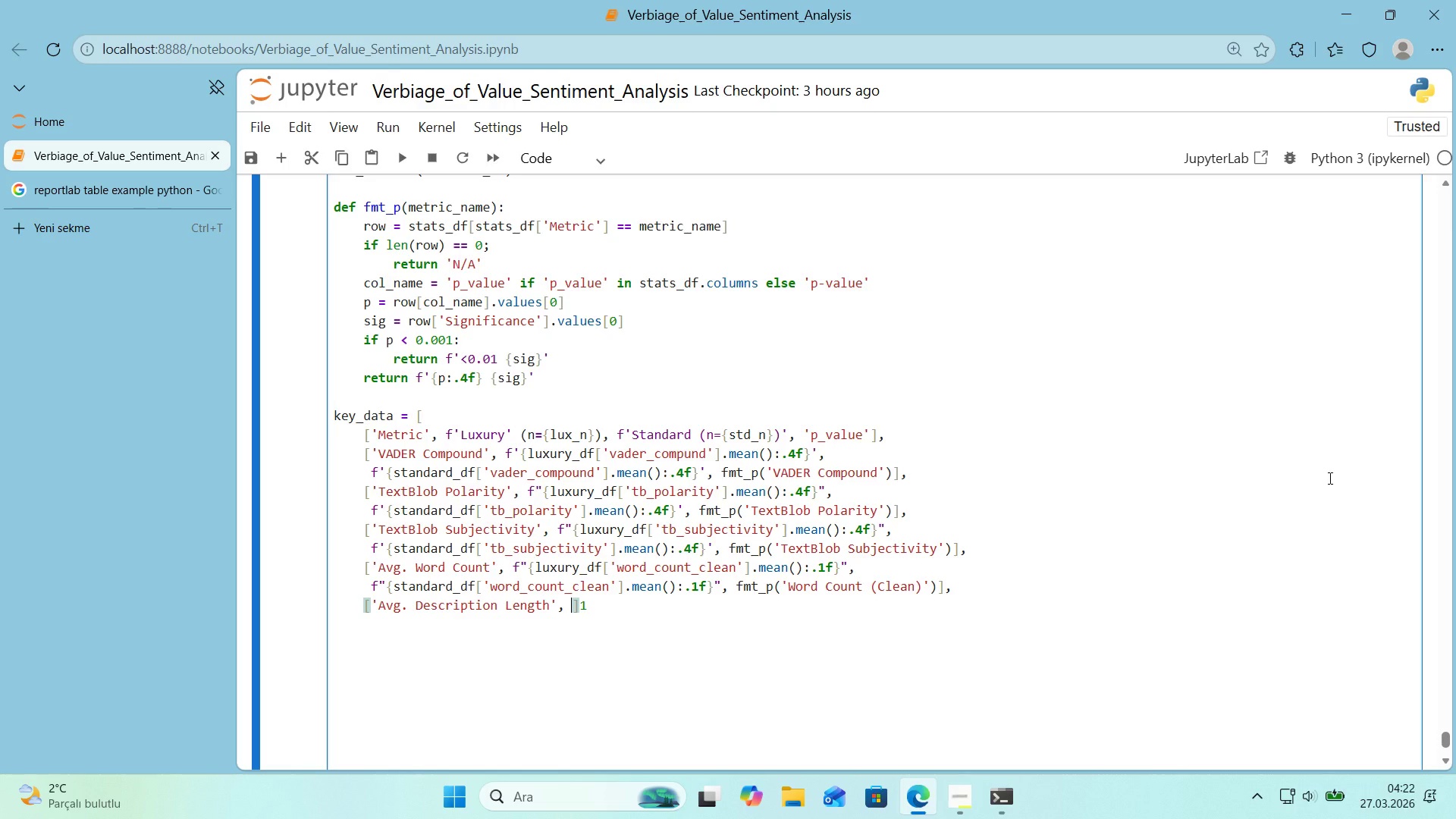 
key(F)
 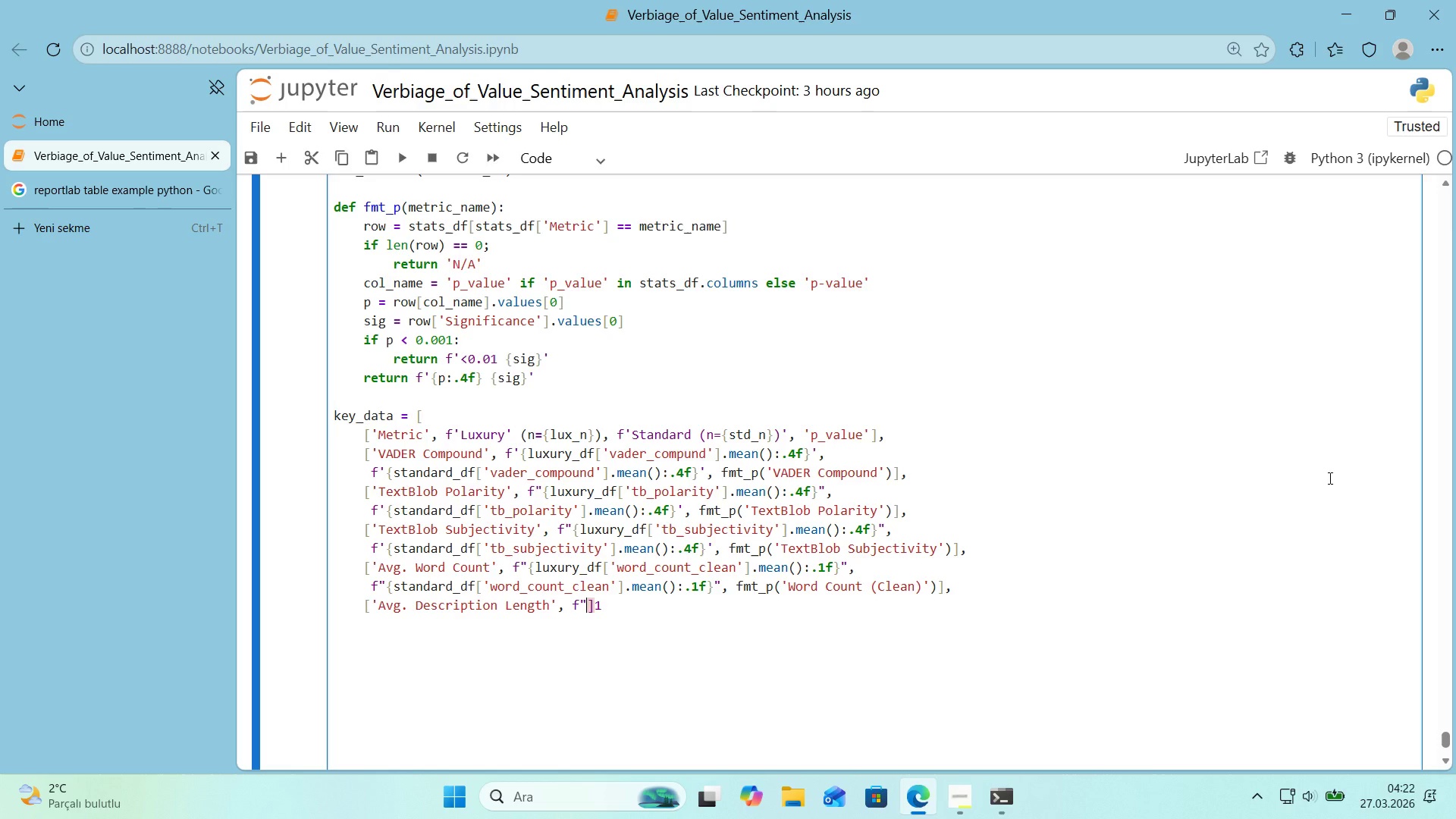 
key(Backquote)
 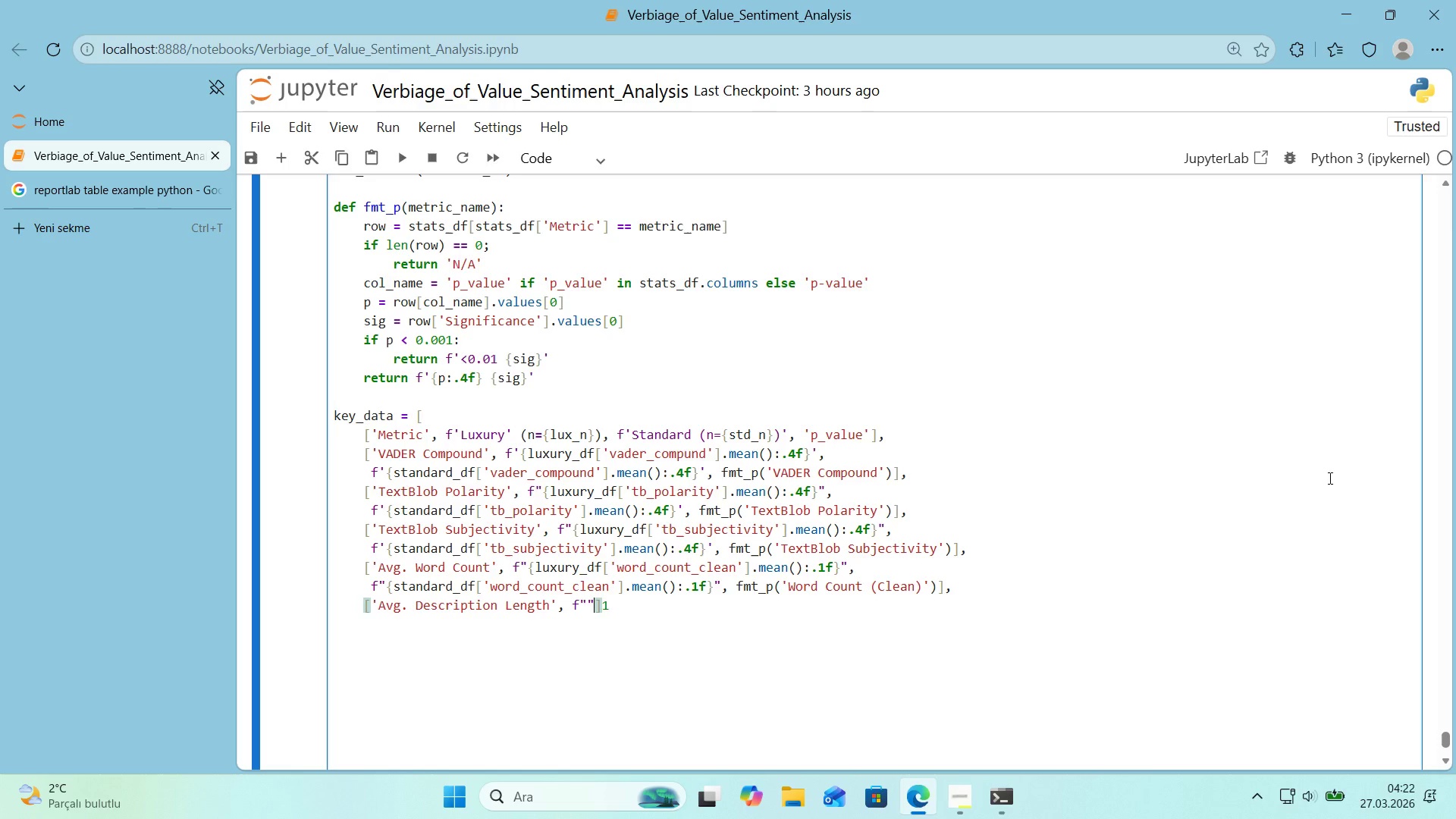 
key(Backquote)
 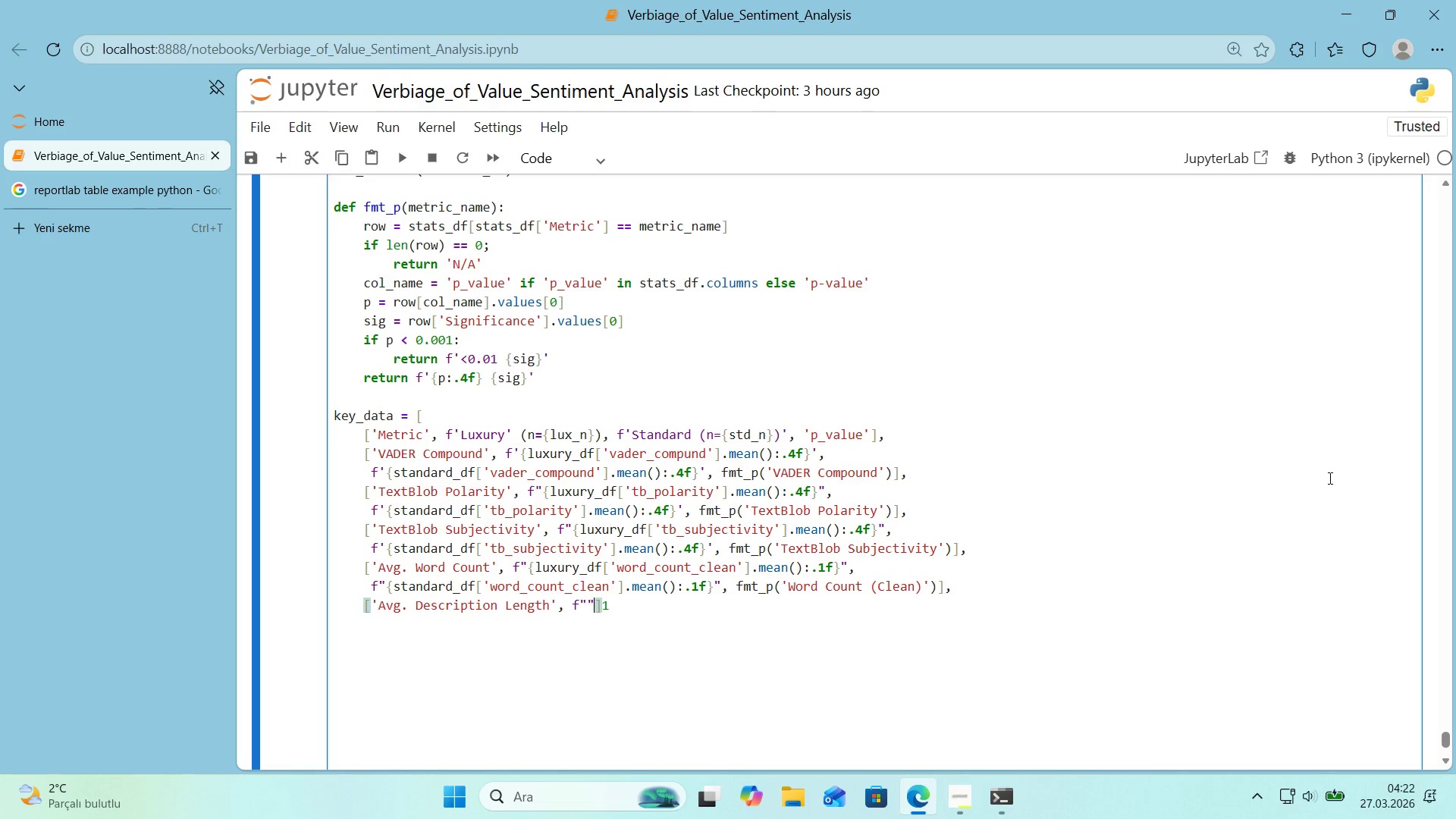 
key(ArrowLeft)
 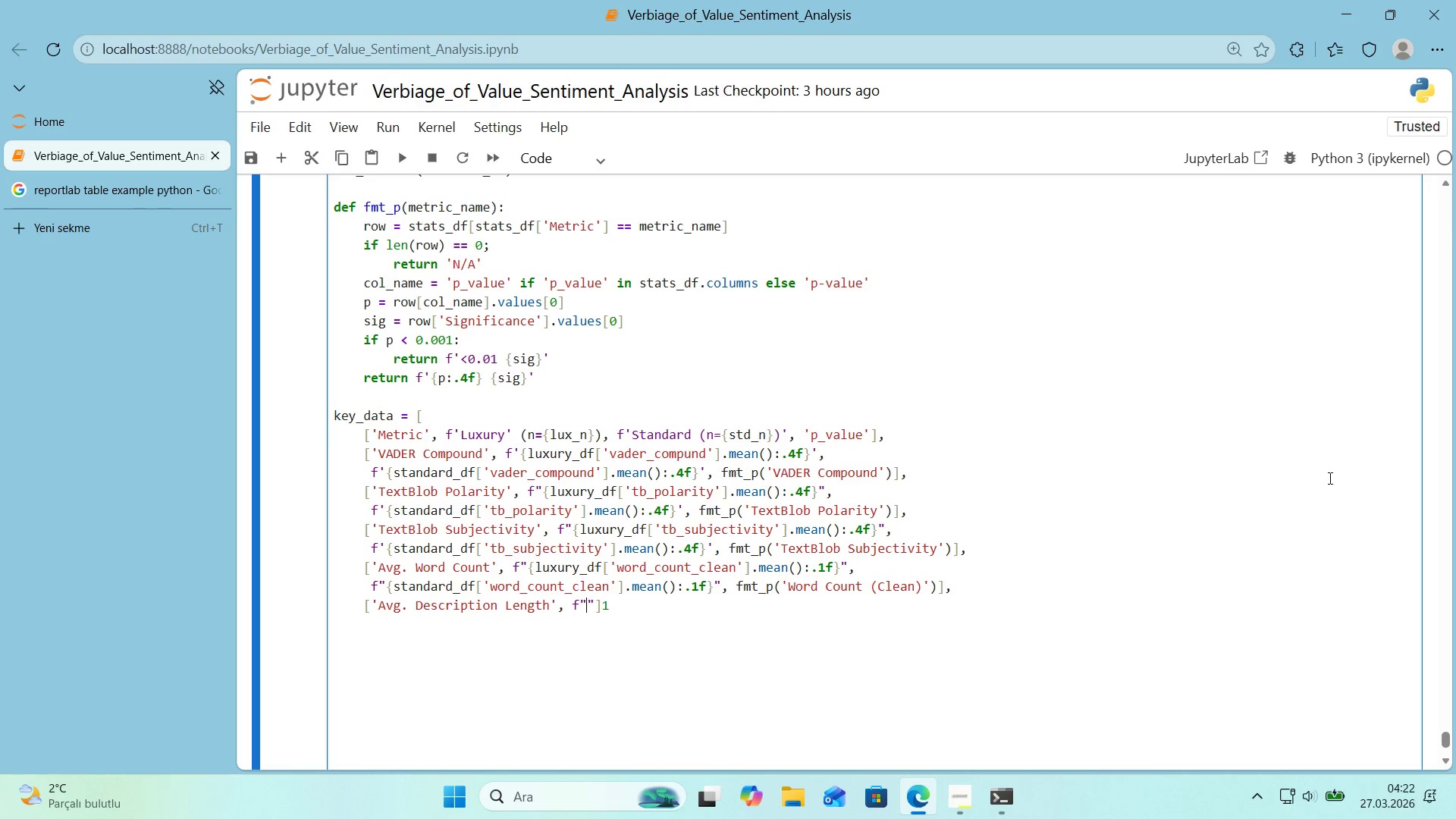 
key(Alt+Control+7)
 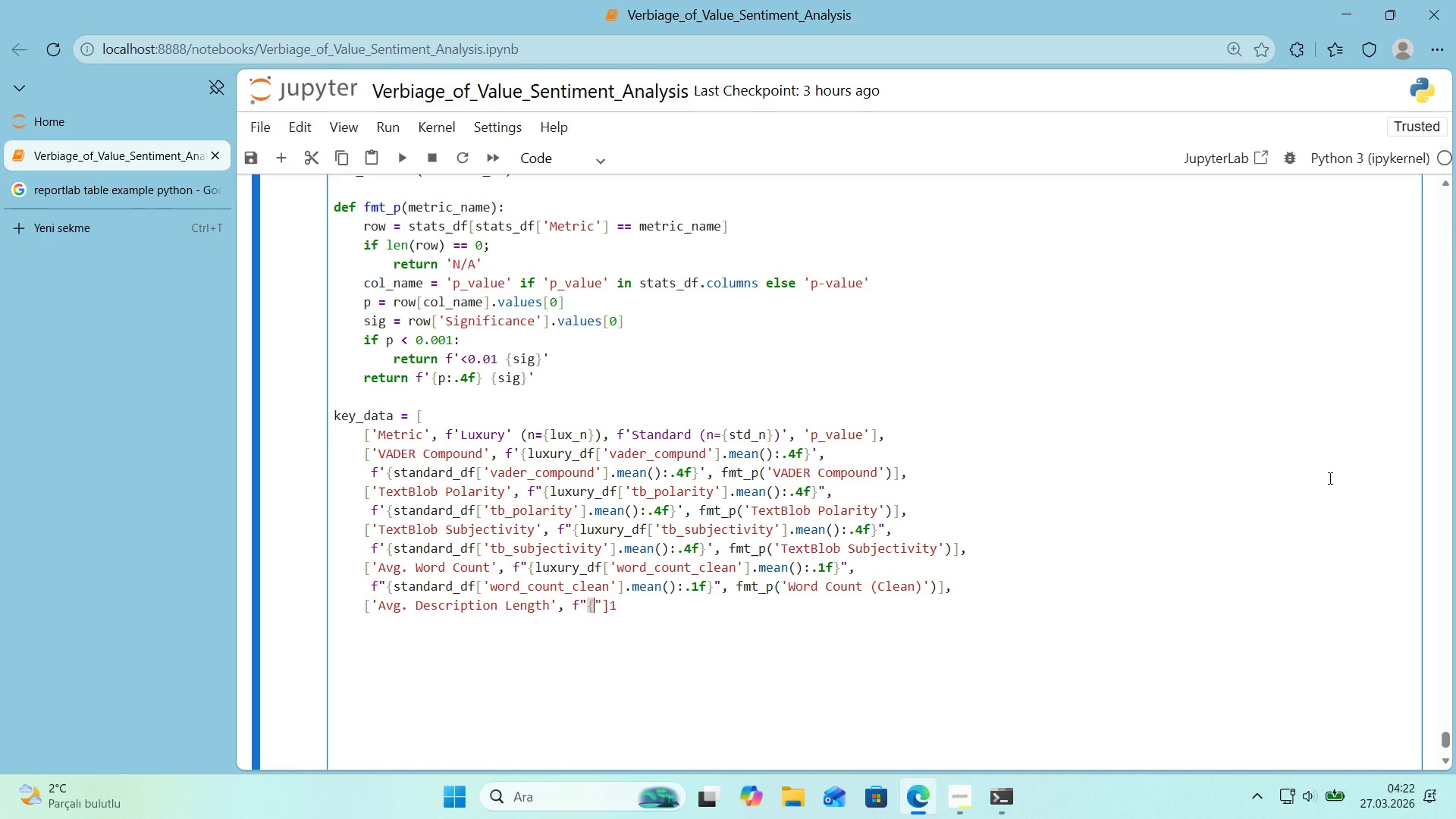 
key(Alt+Control+0)
 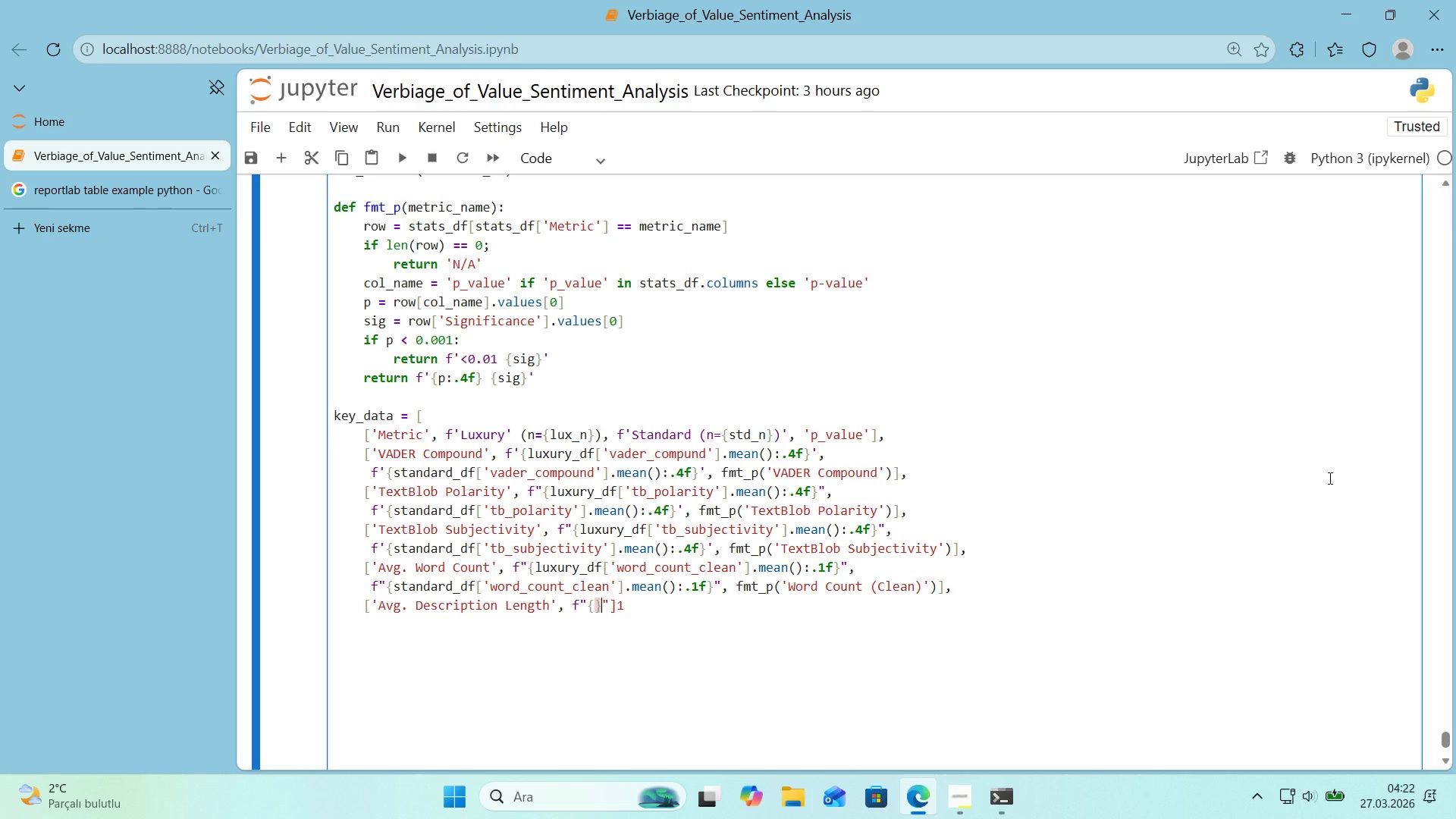 
key(ArrowLeft)
 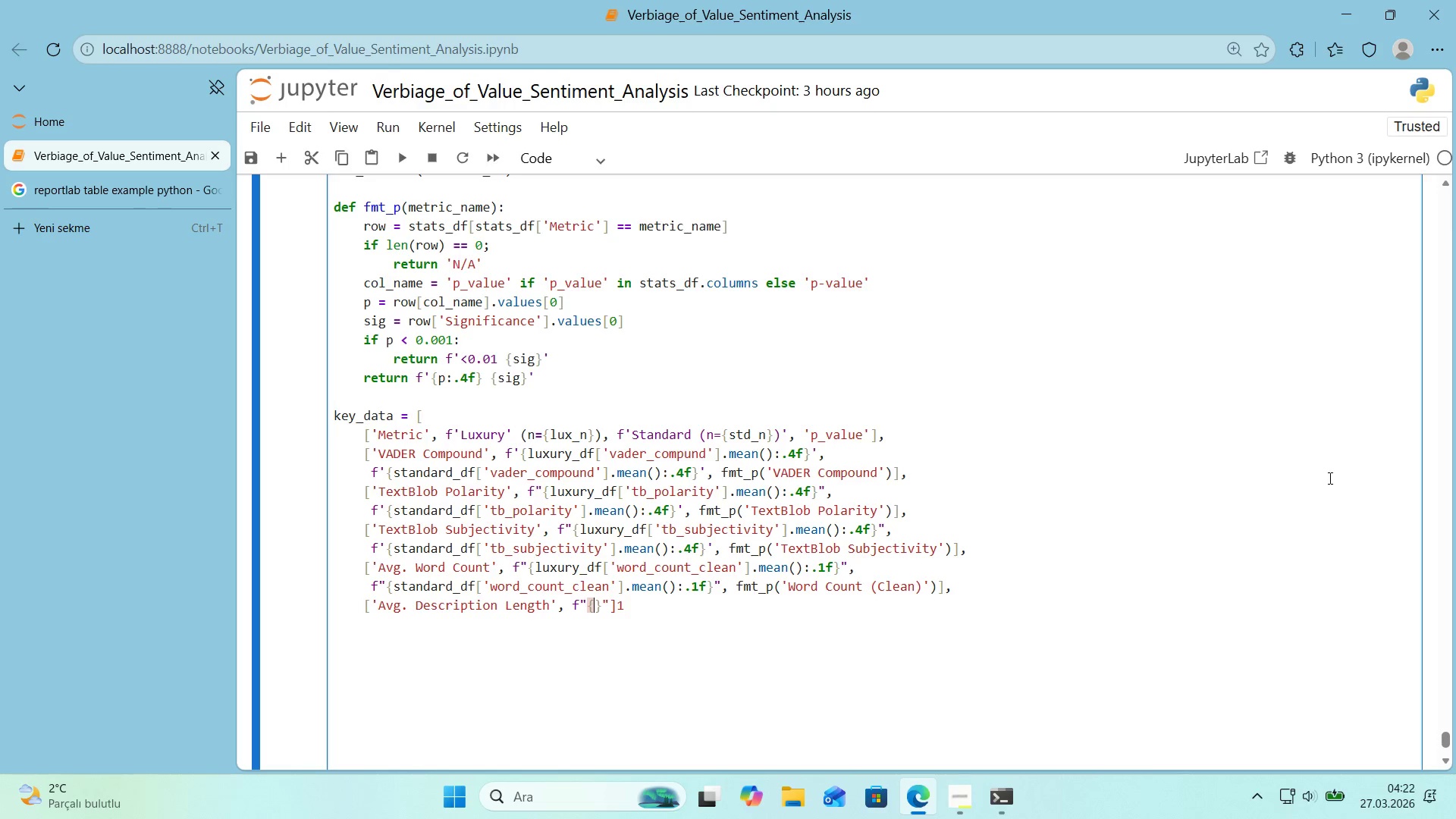 
type(luxury_df)
 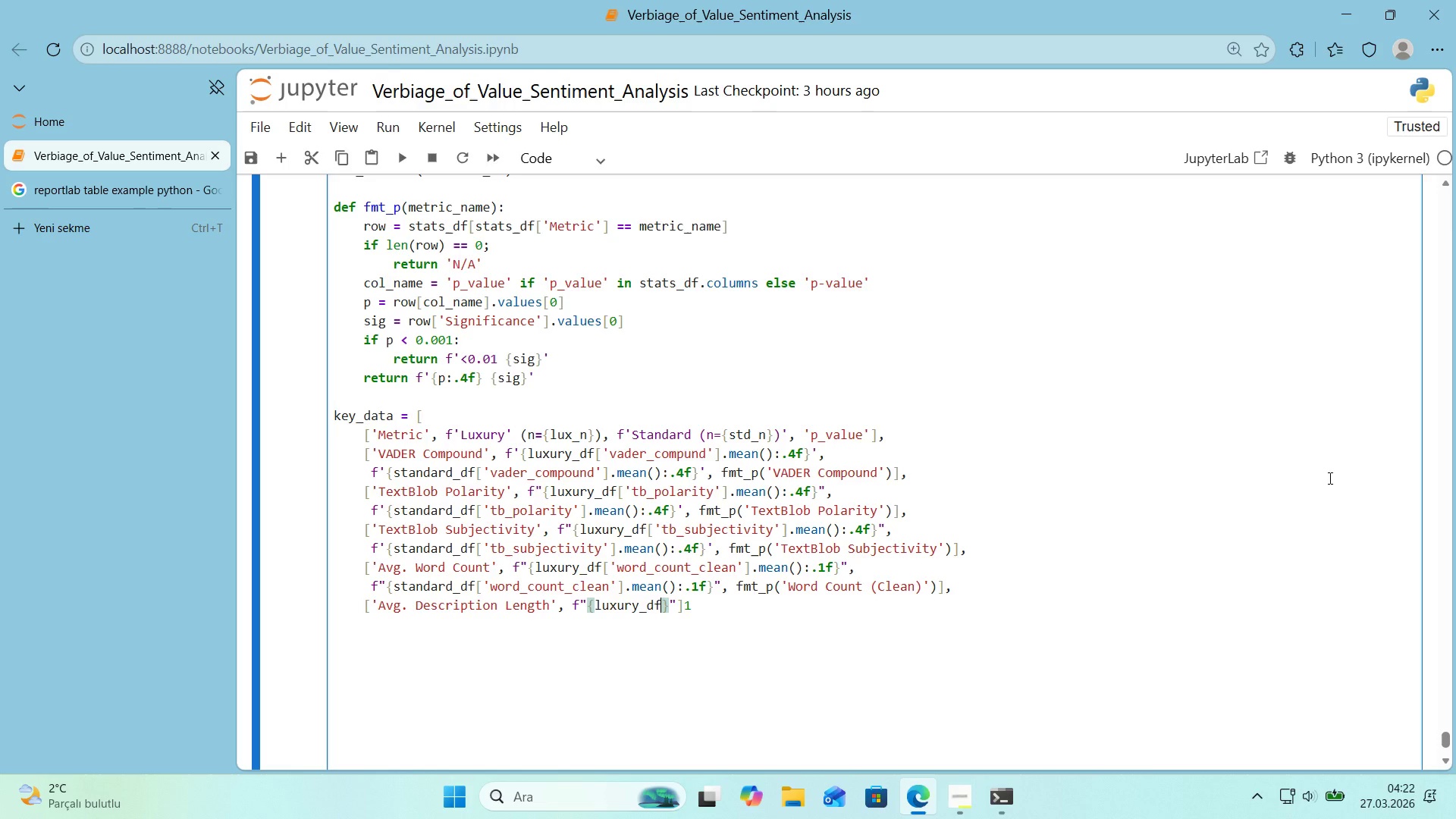 
key(Alt+Control+8)
 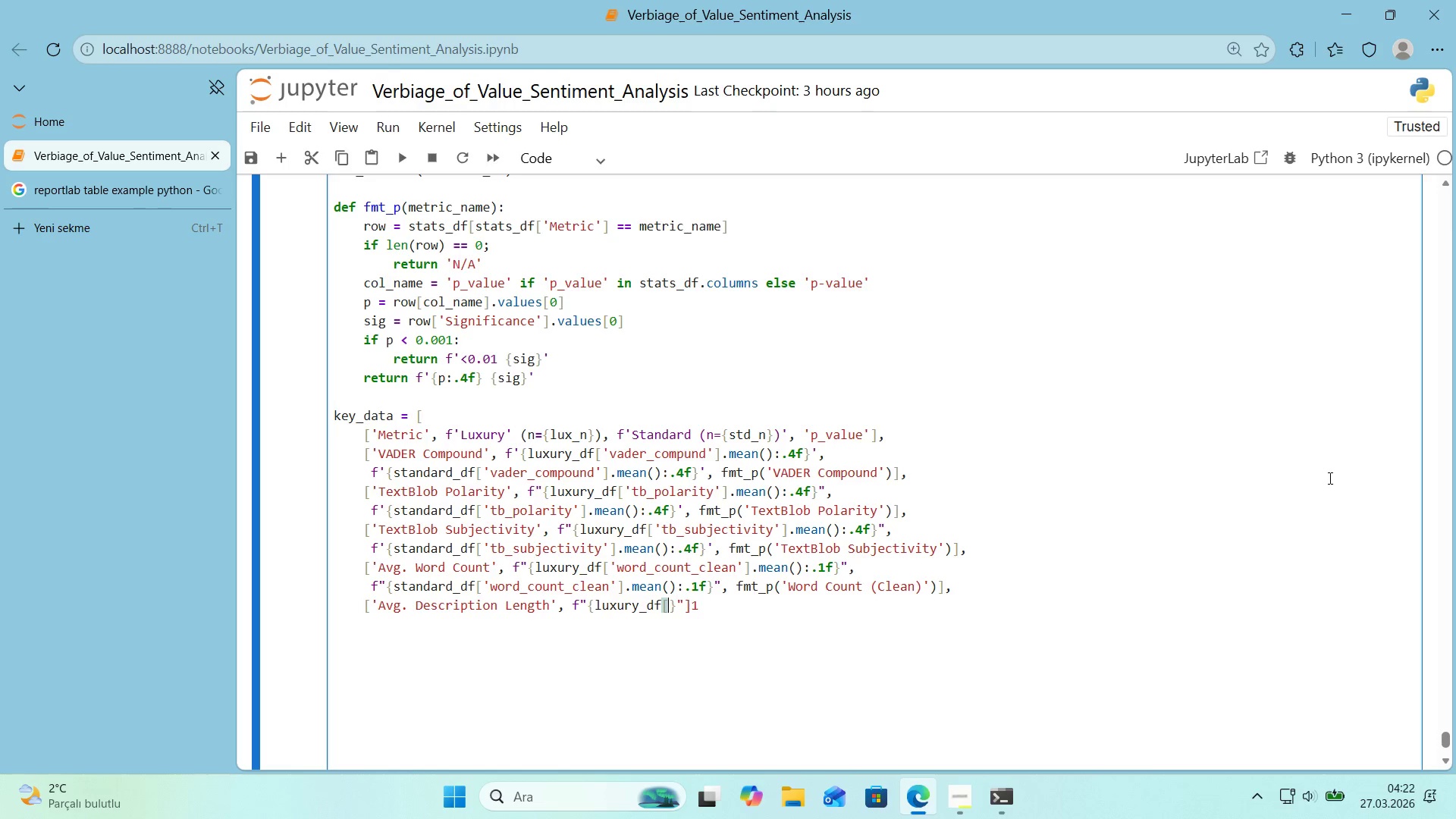 
key(Alt+Control+9)
 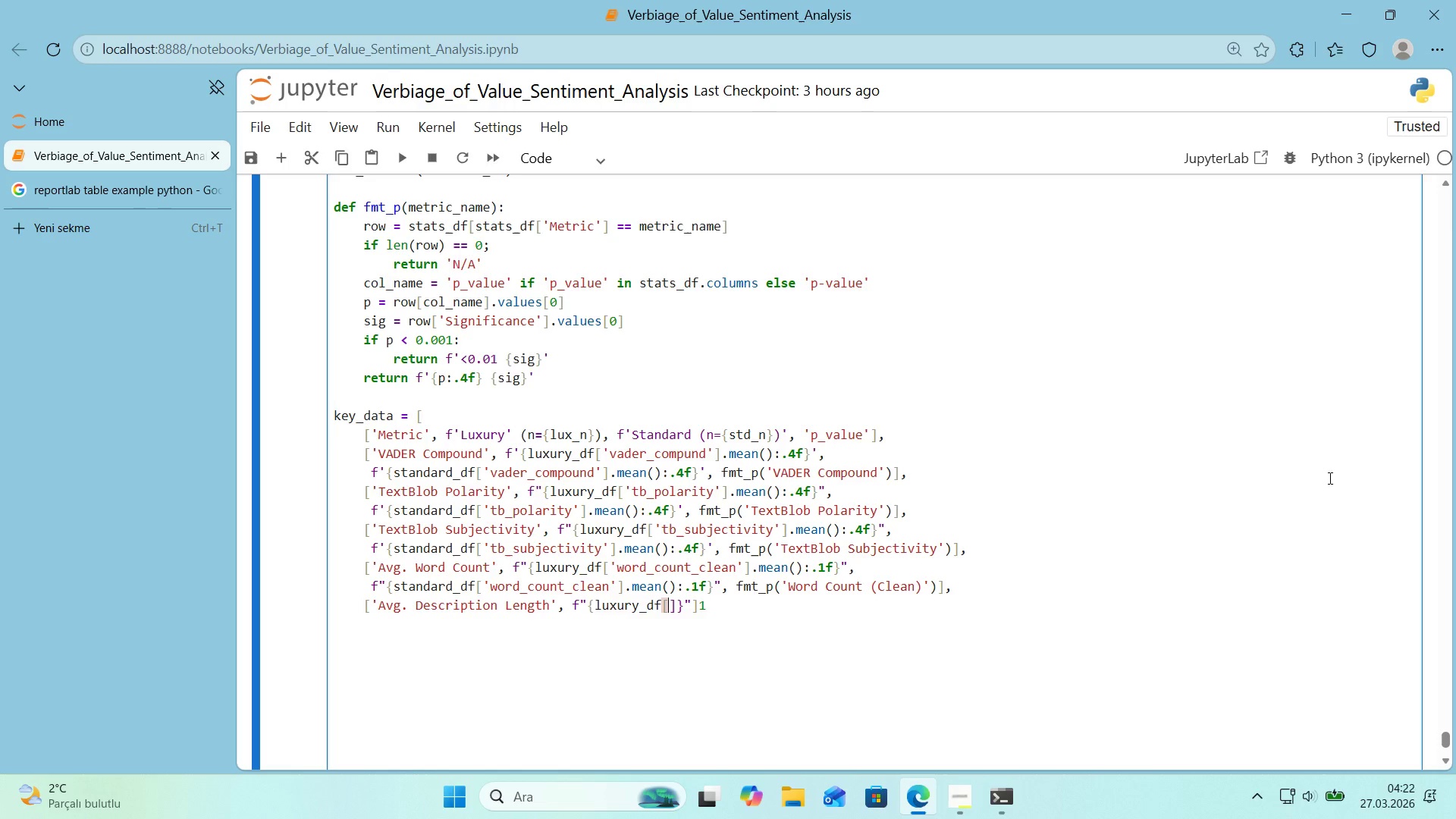 
key(ArrowLeft)
 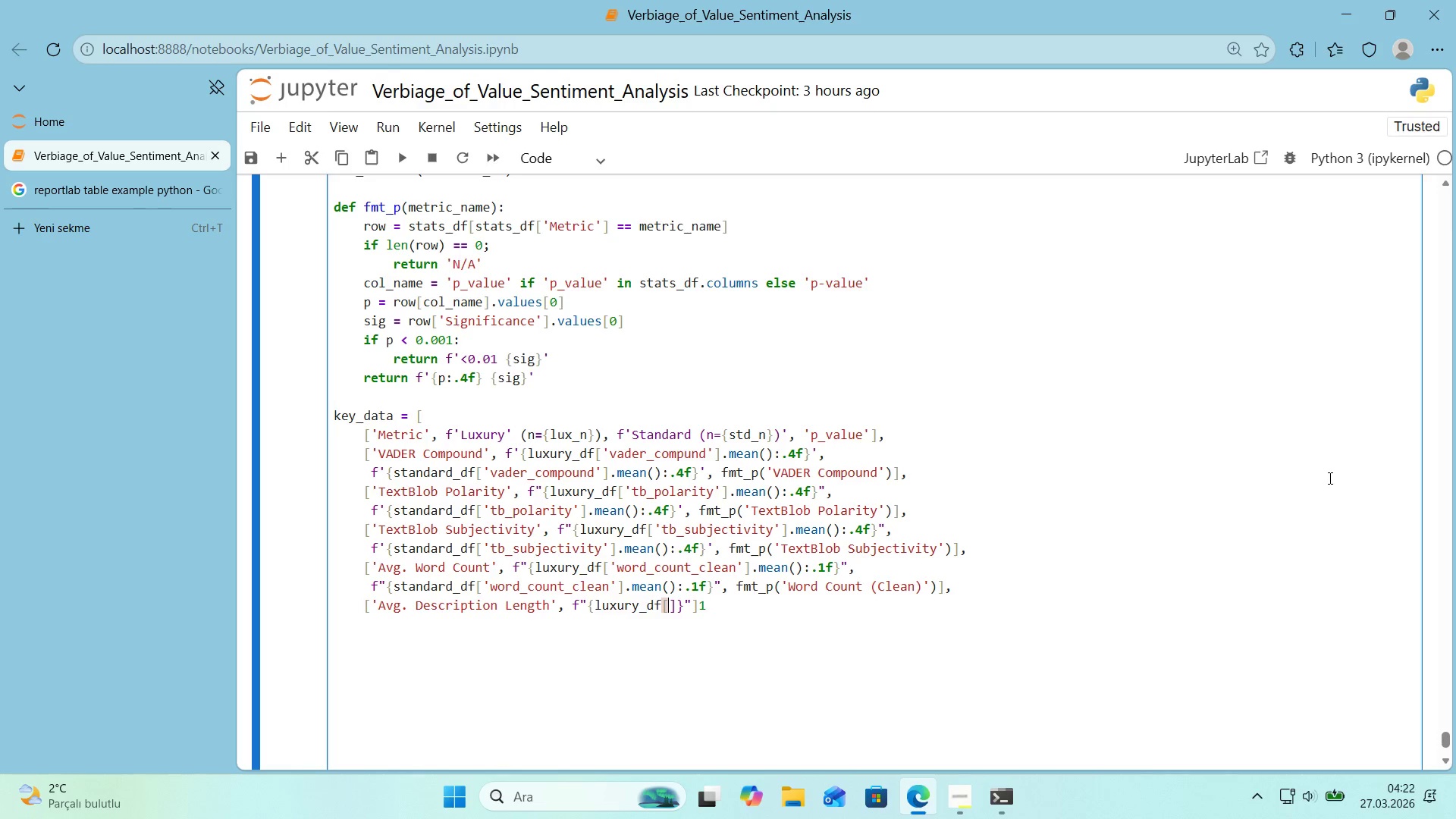 
type(@@)
 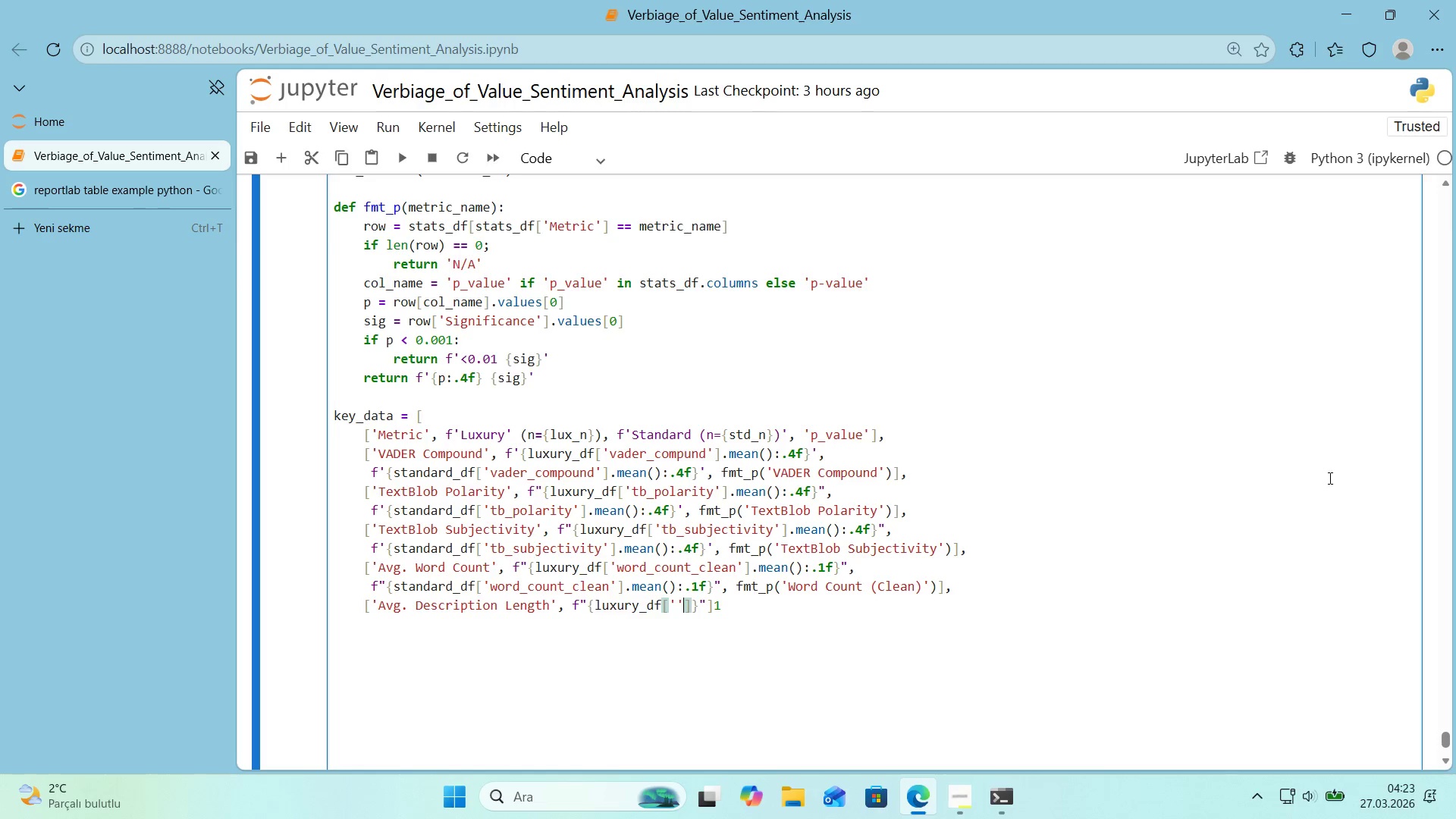 
key(ArrowLeft)
 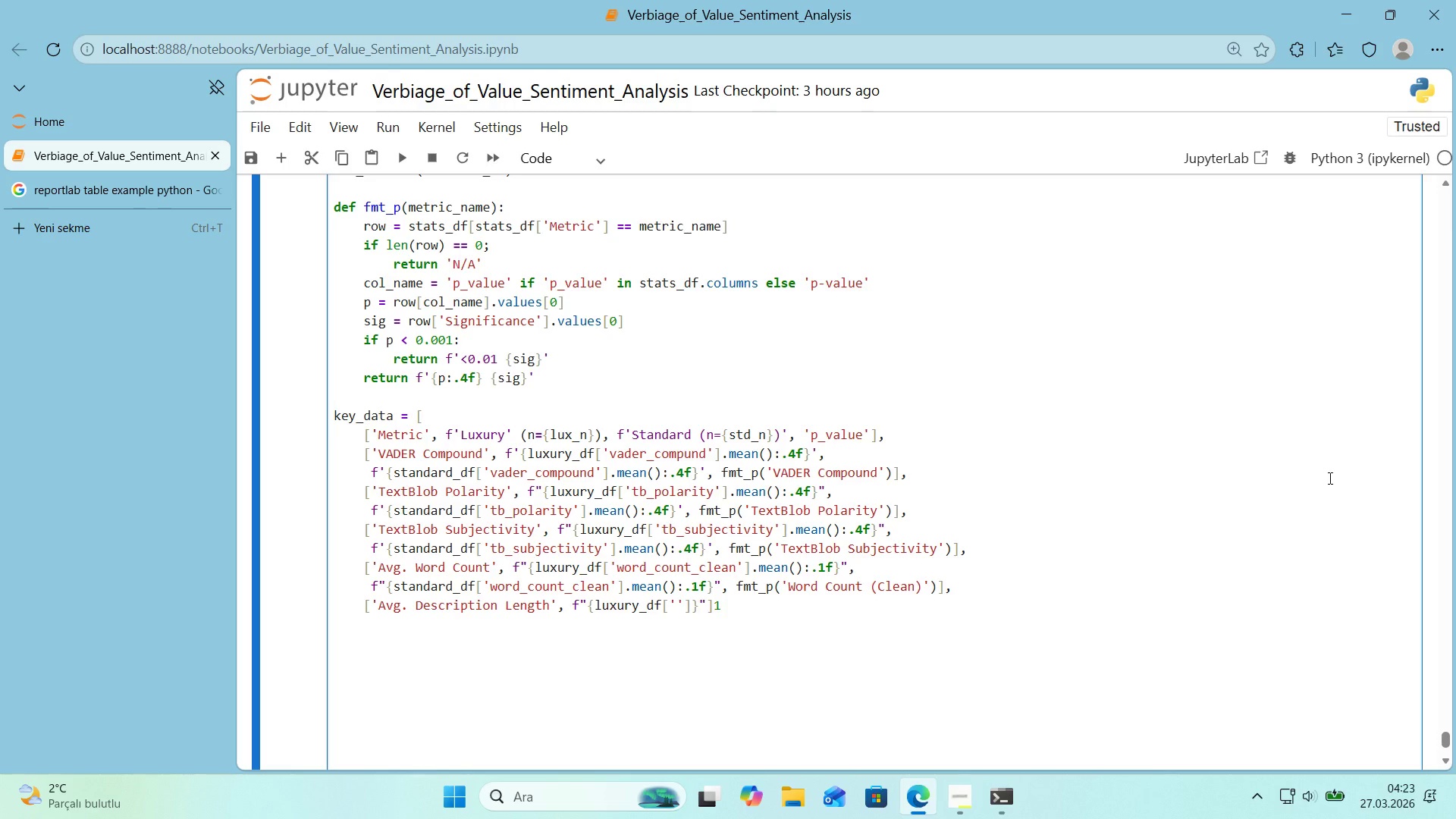 
type(desc_length)
 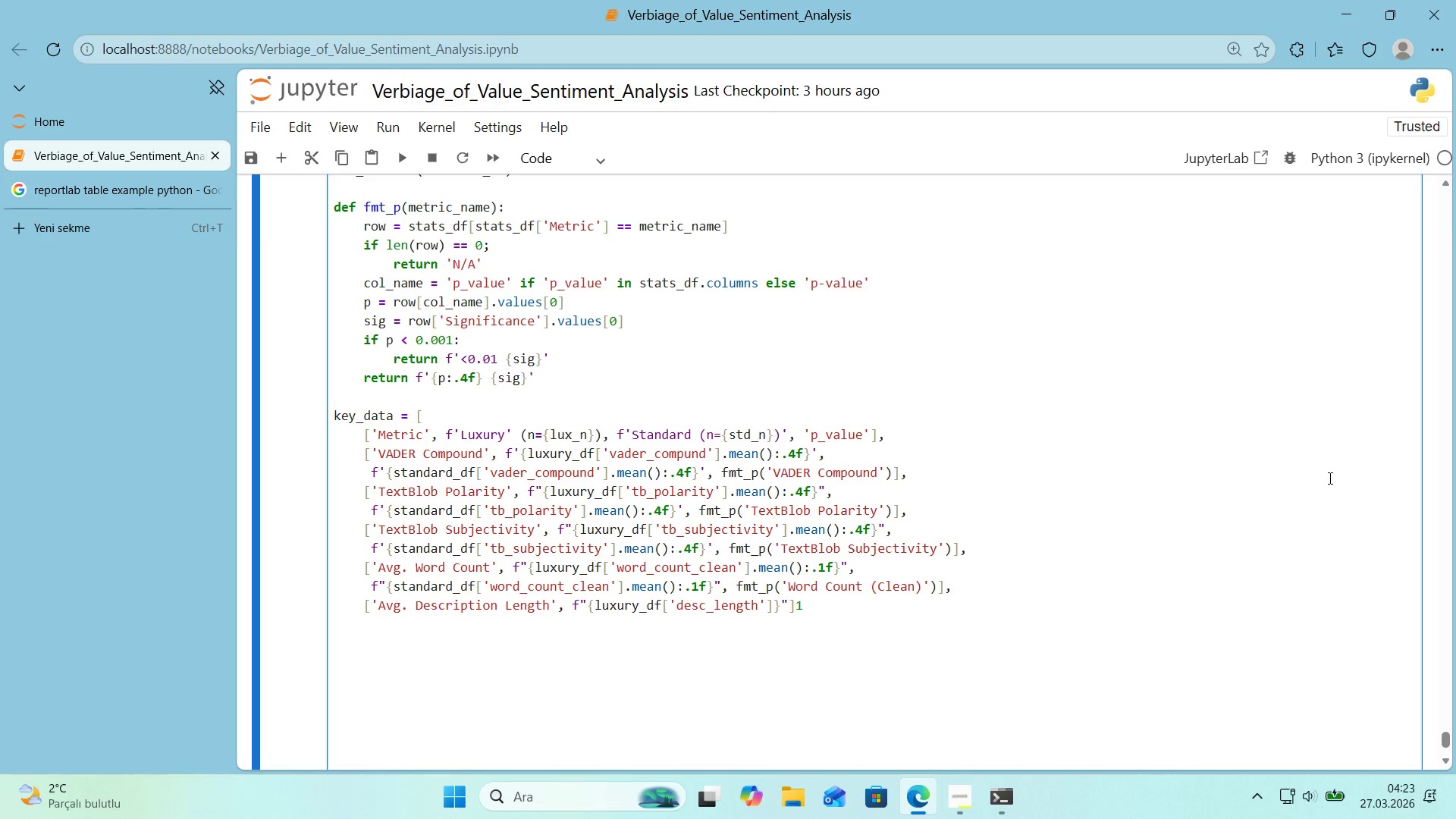 
key(ArrowRight)
 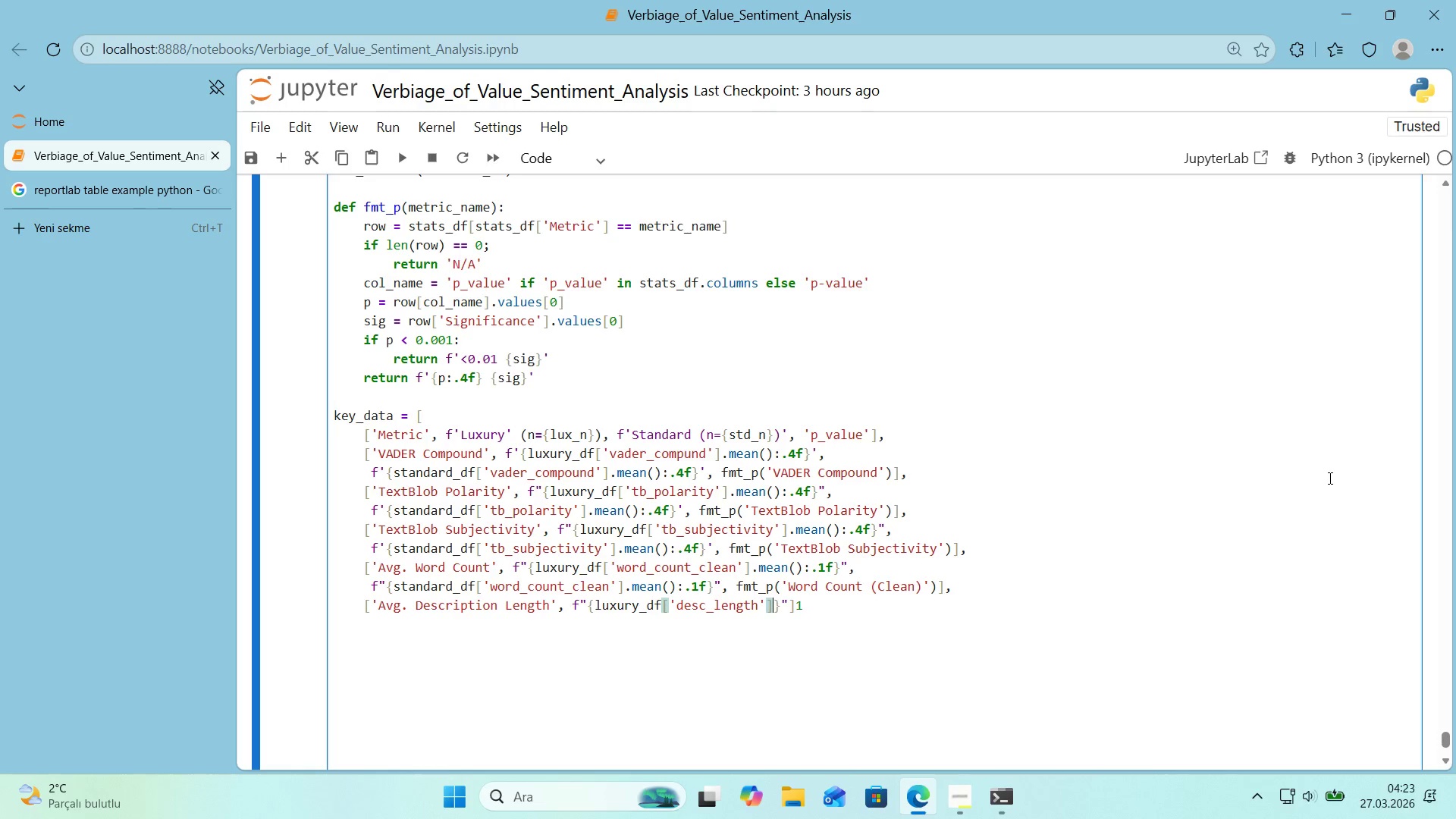 
key(ArrowRight)
 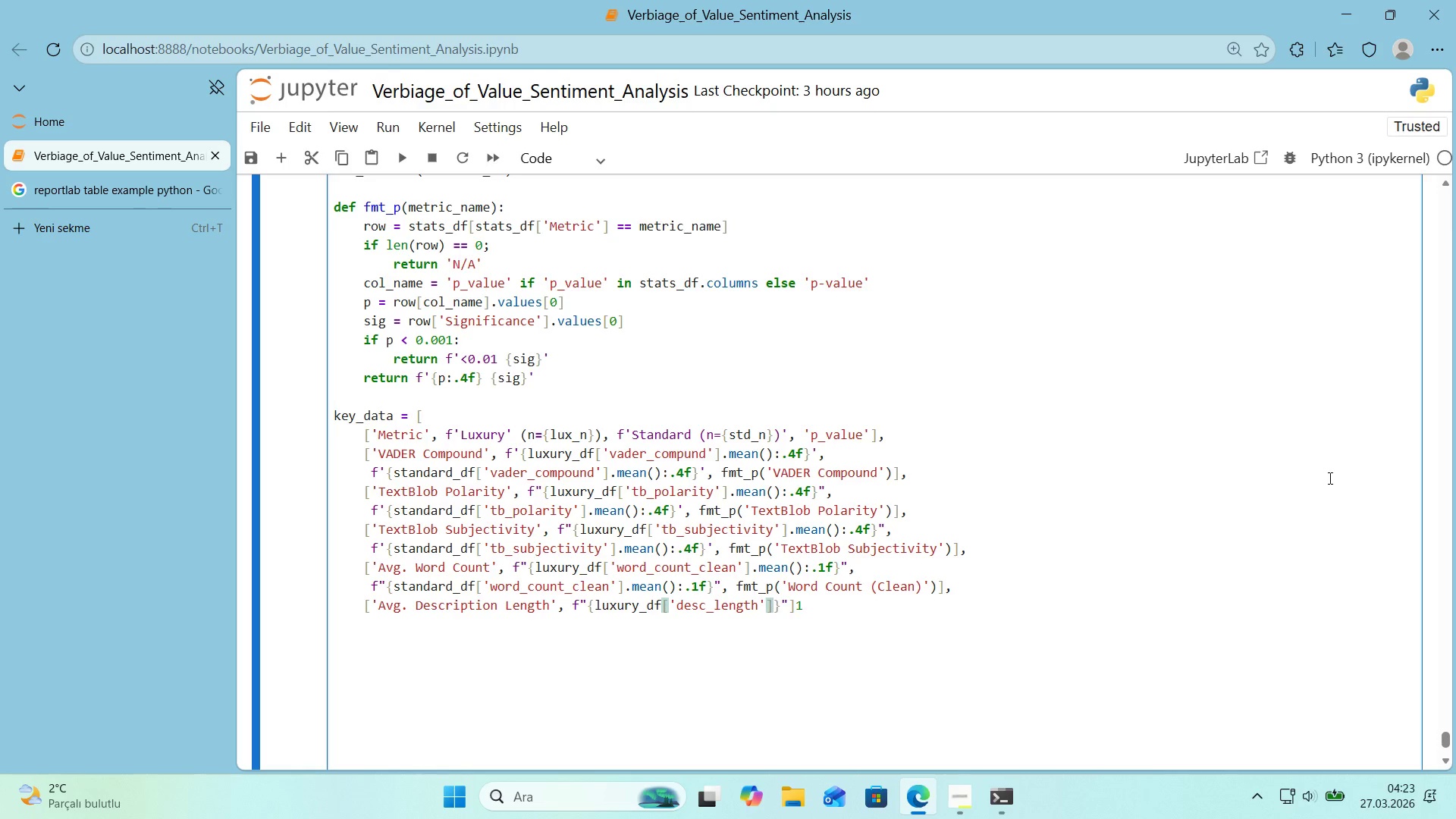 
key(ArrowRight)
 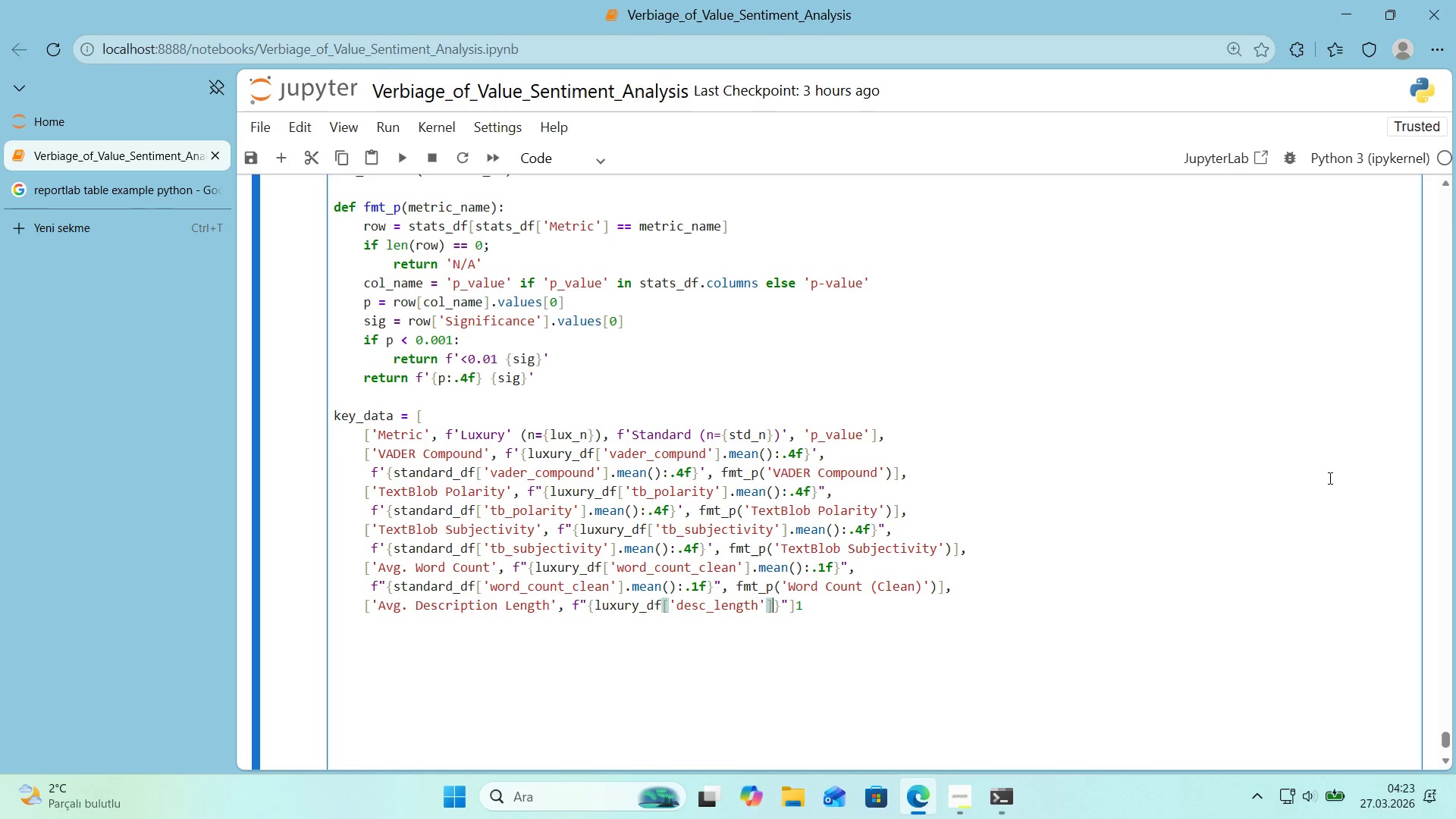 
key(ArrowLeft)
 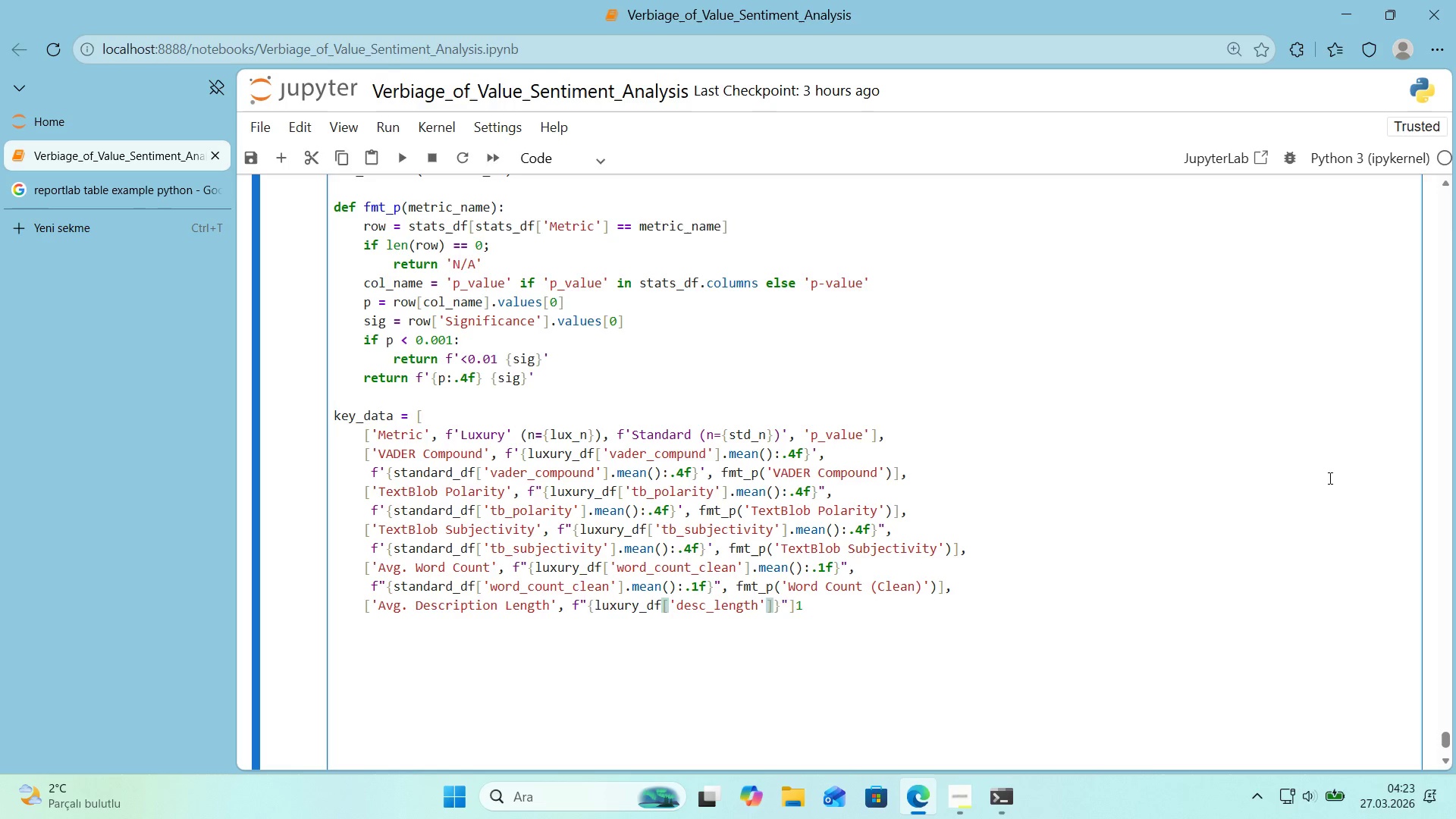 
type(.mean*(>0)
key(Backspace)
type(.0f)
 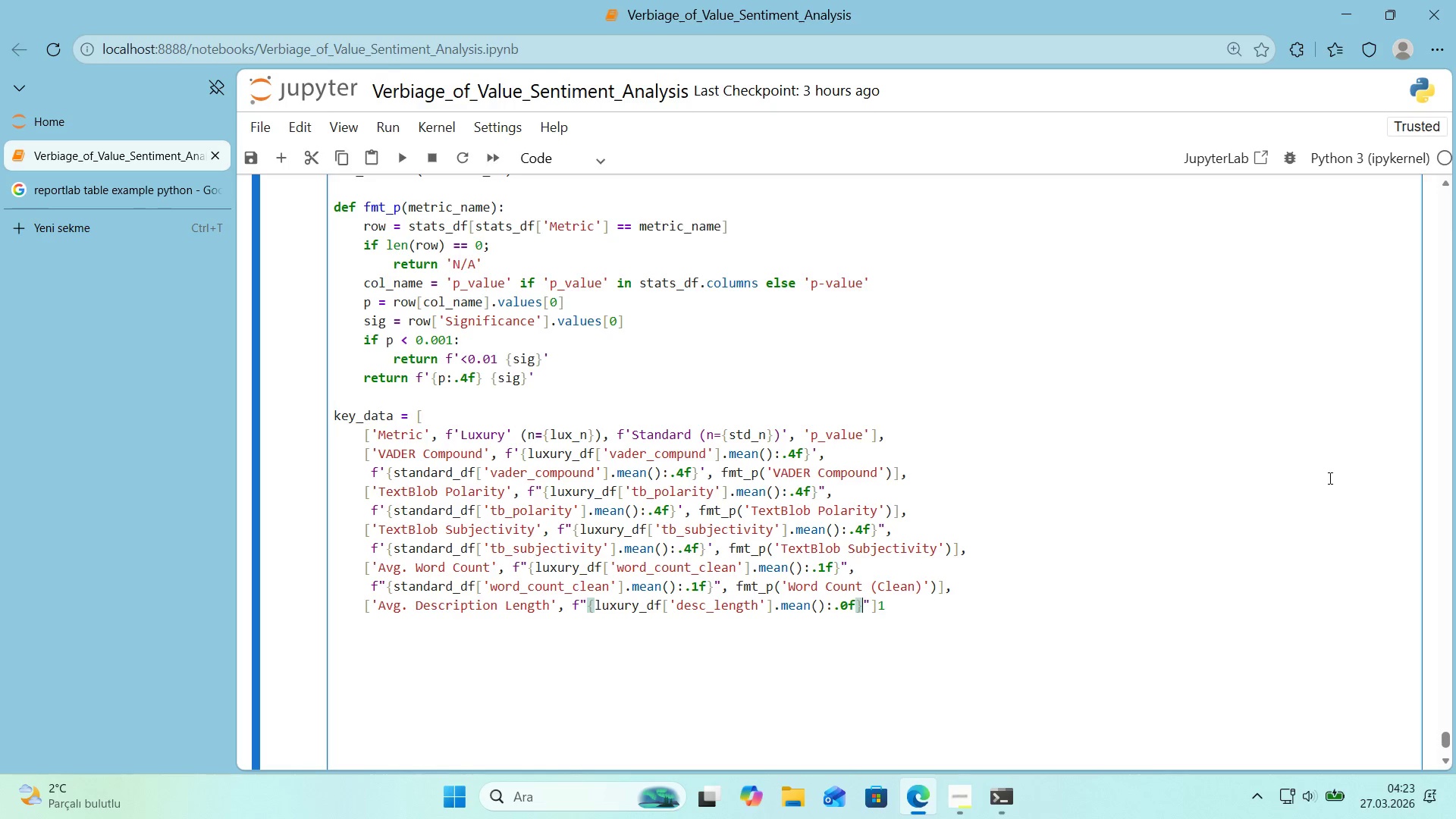 
 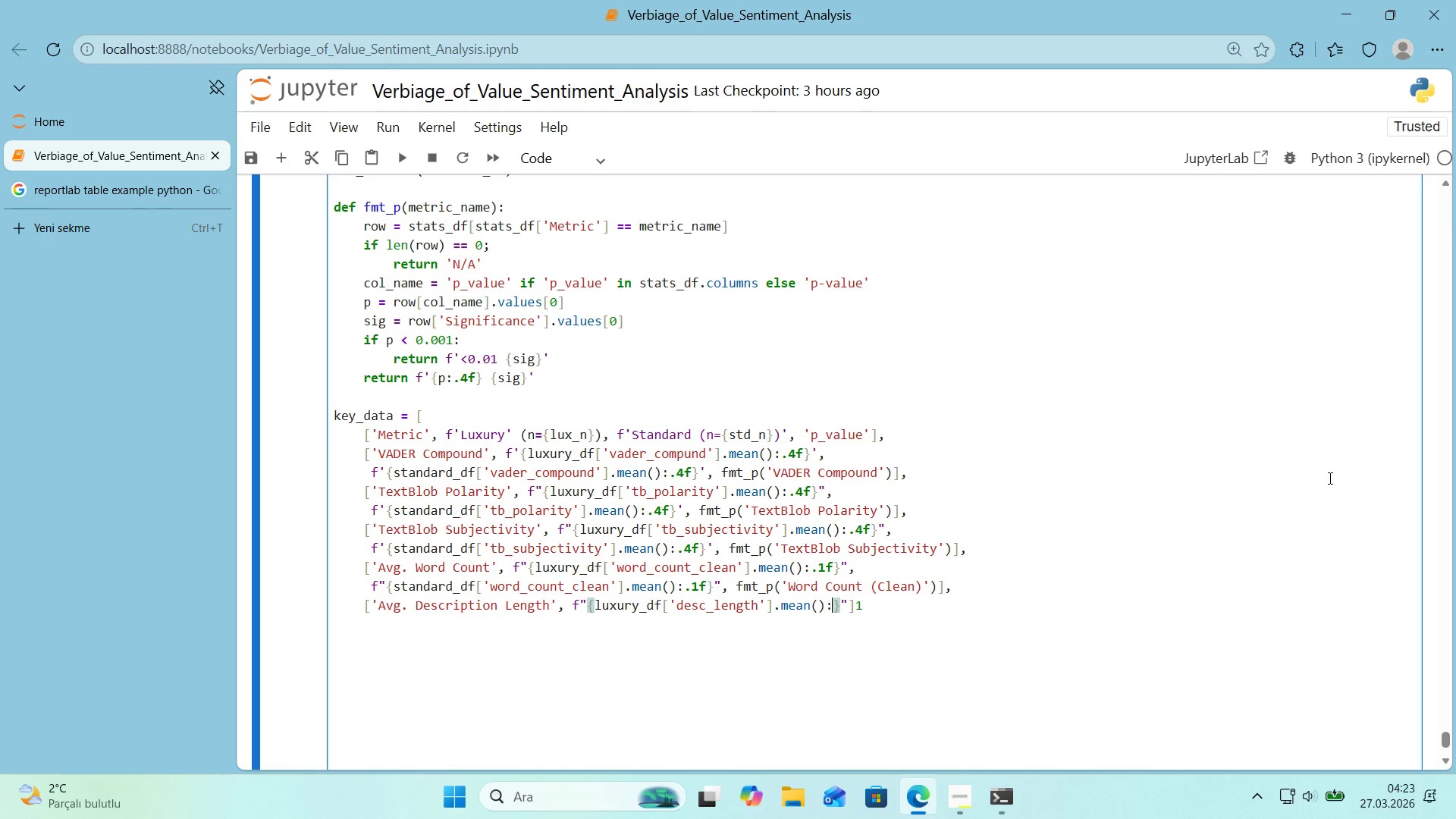 
key(ArrowRight)
 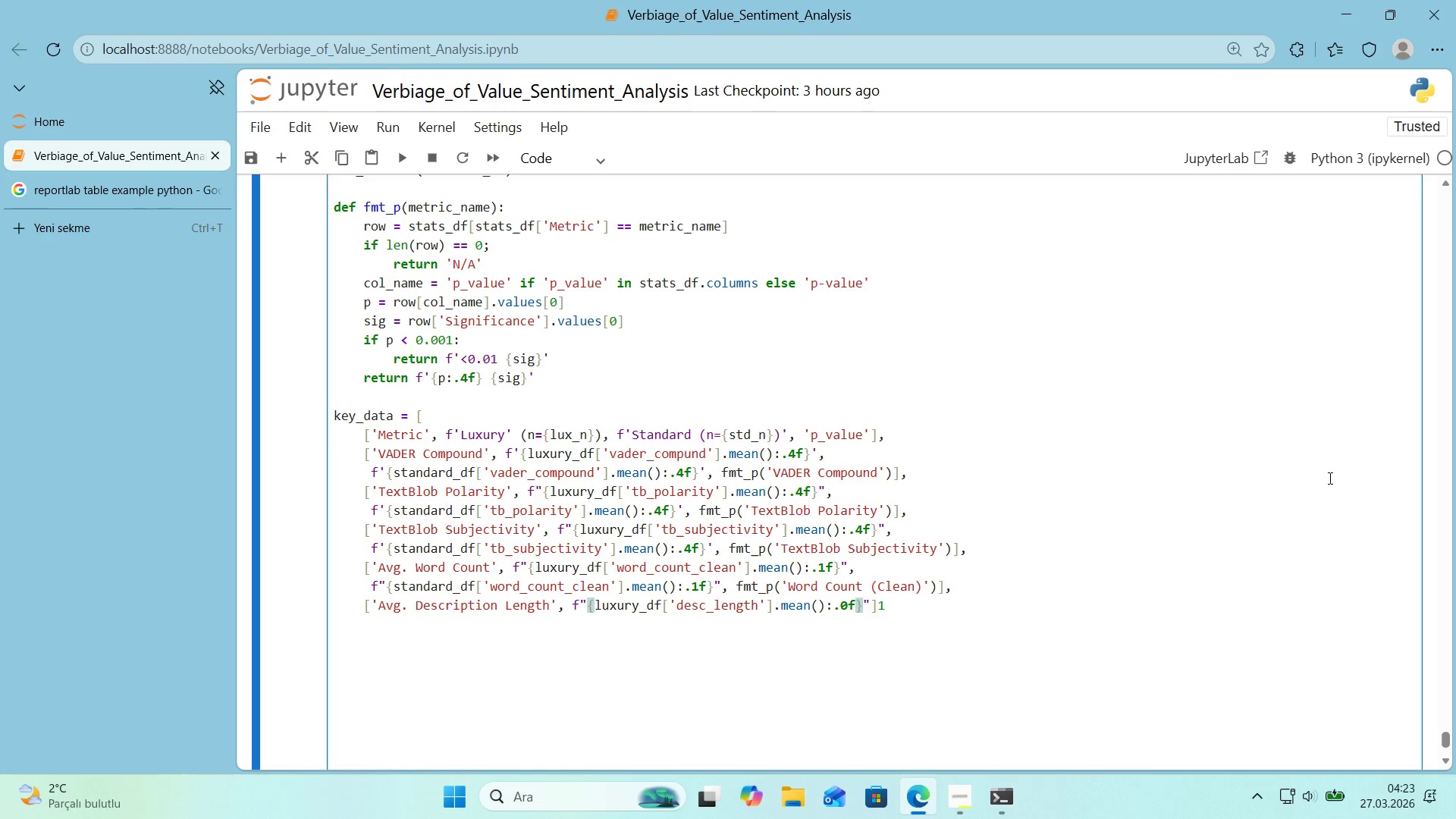 
type( chars)
 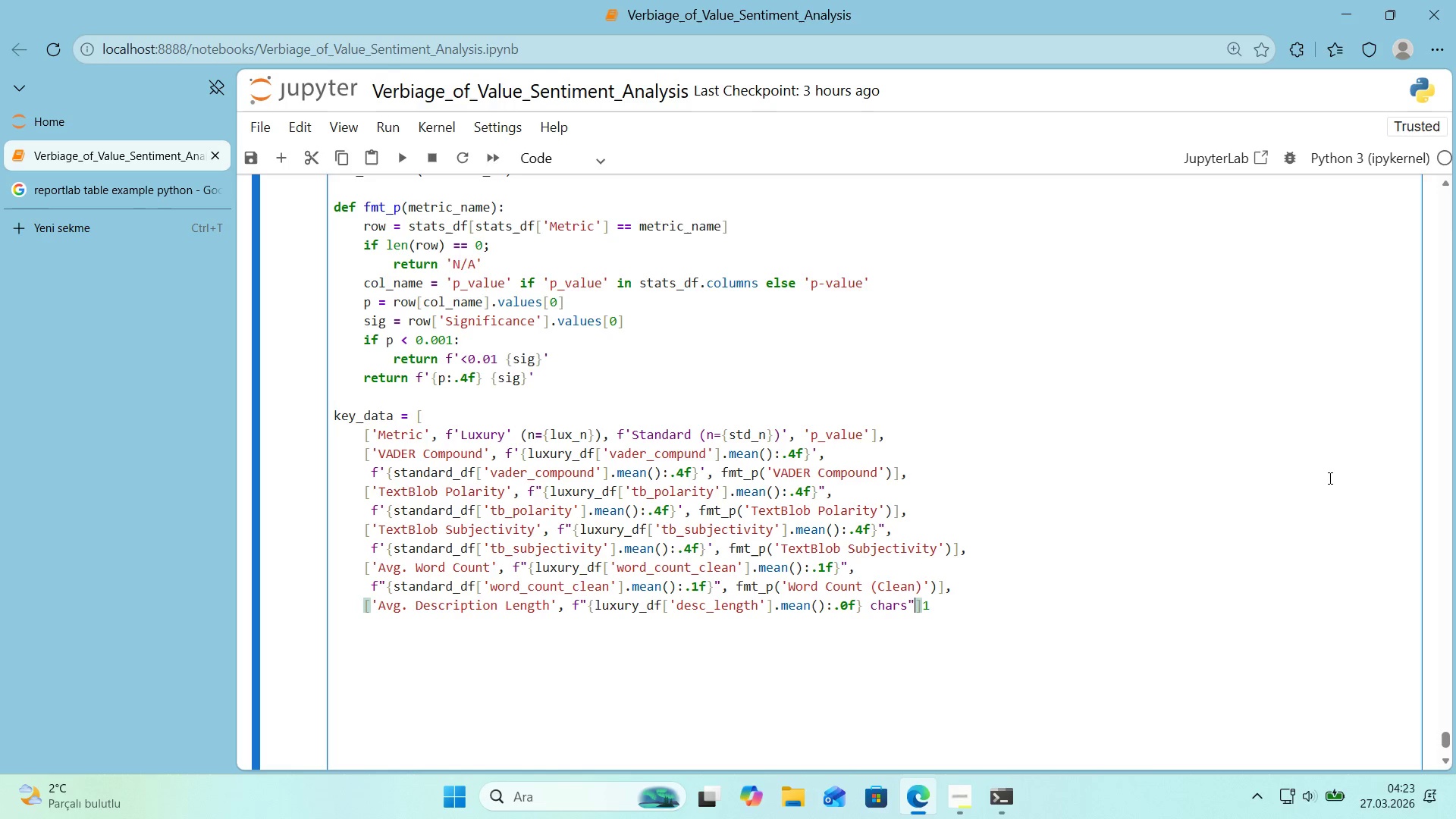 
key(ArrowRight)
 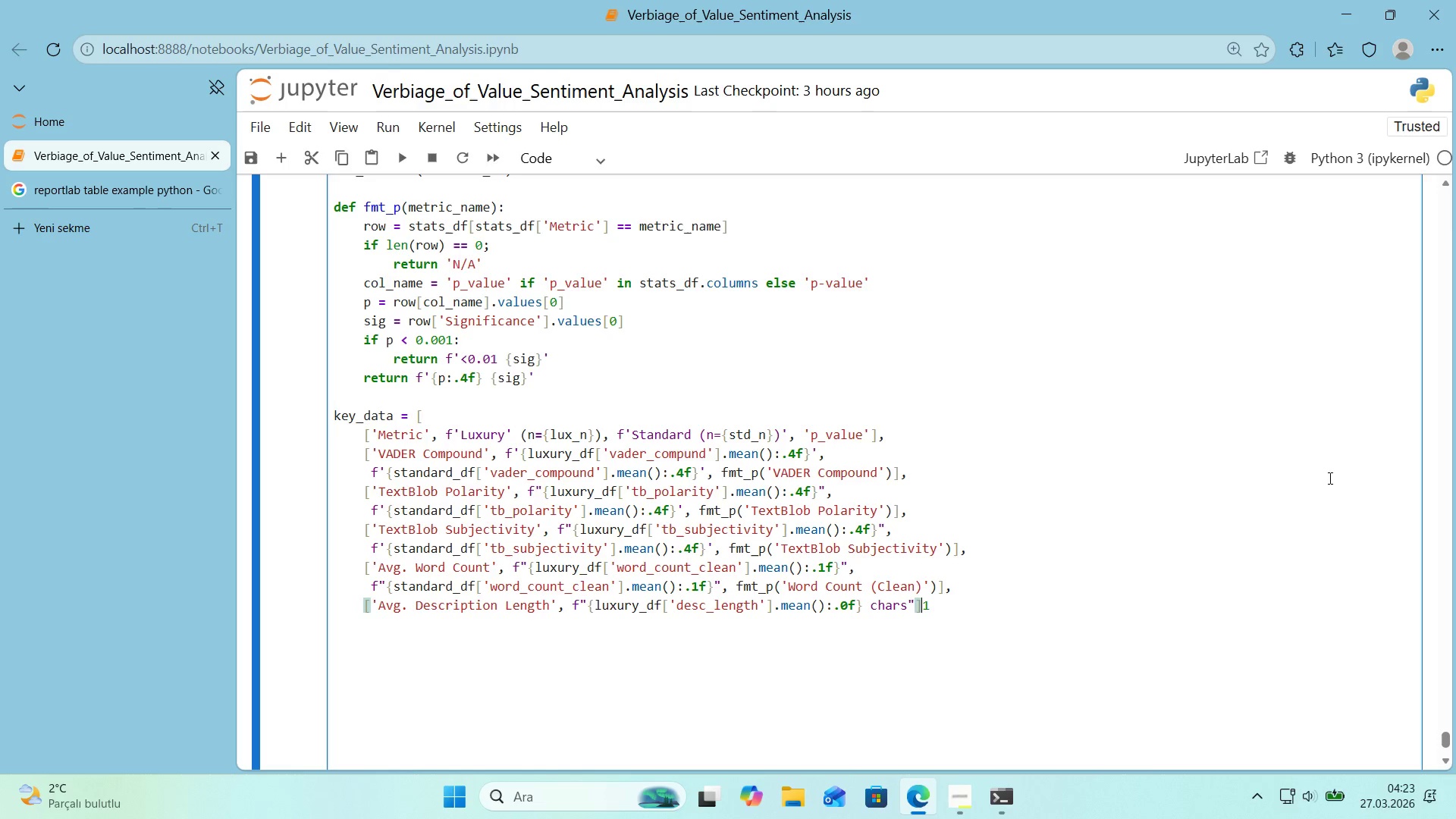 
key(ArrowRight)
 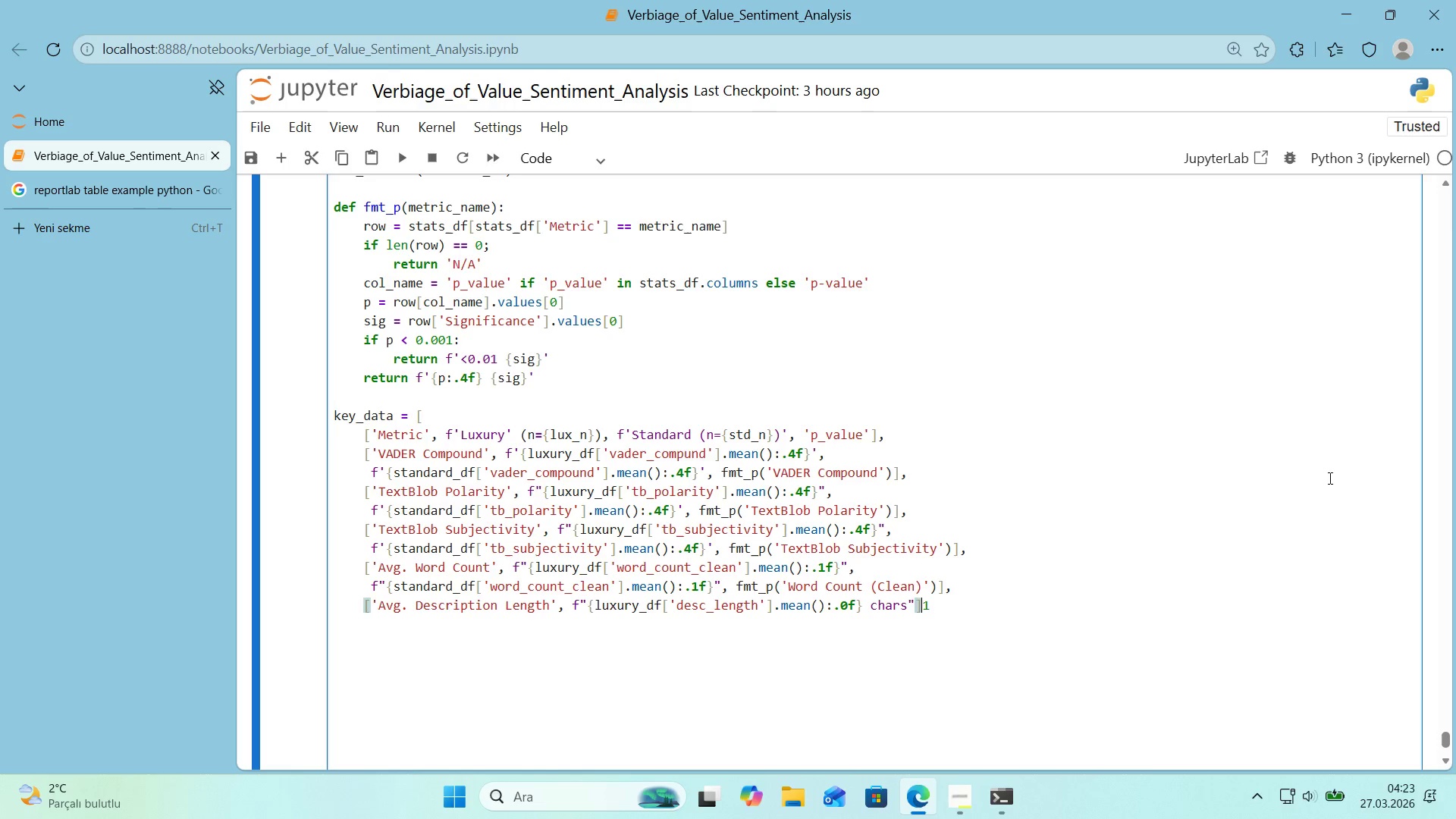 
key(ArrowRight)
 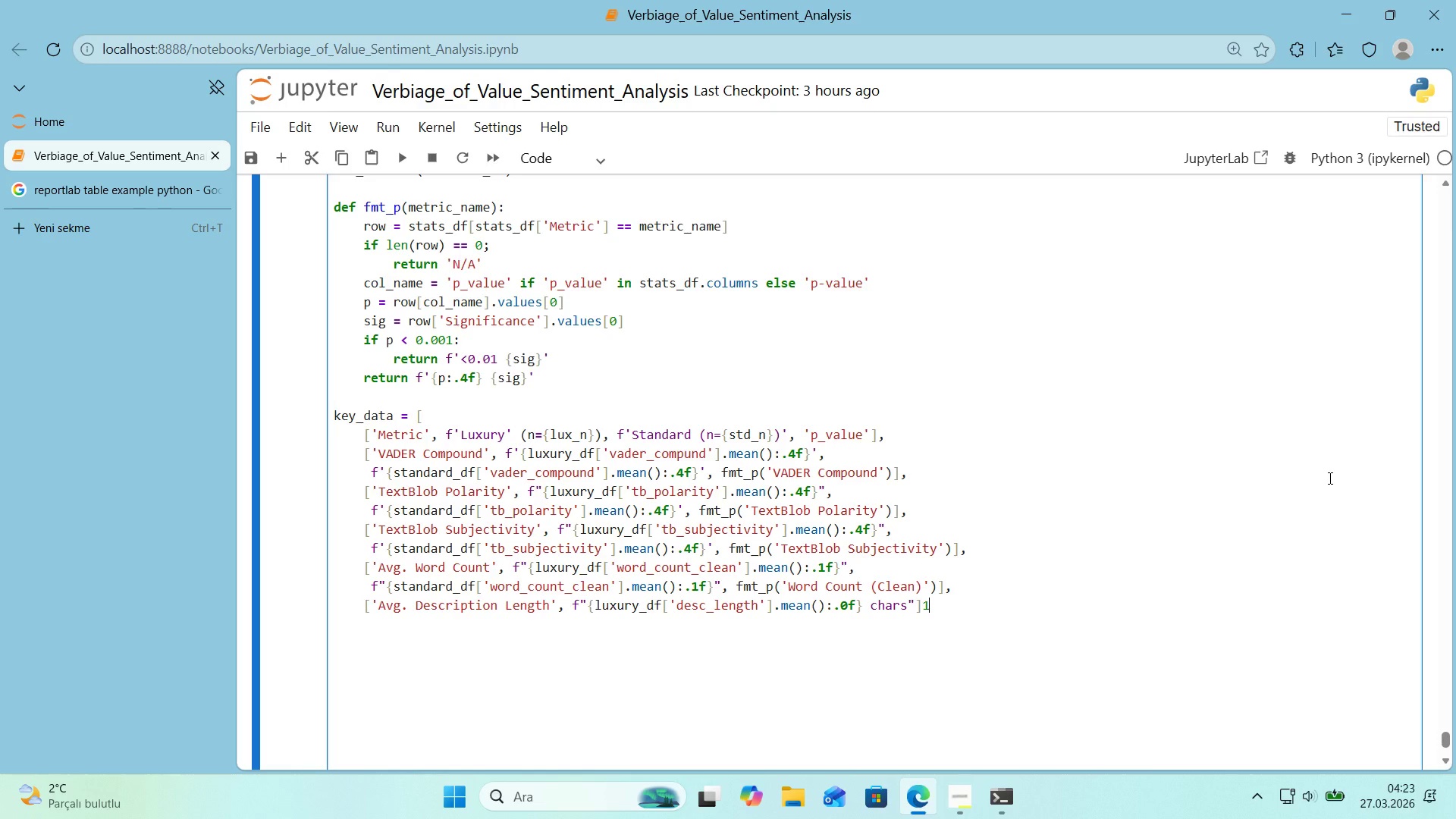 
key(Backspace)
 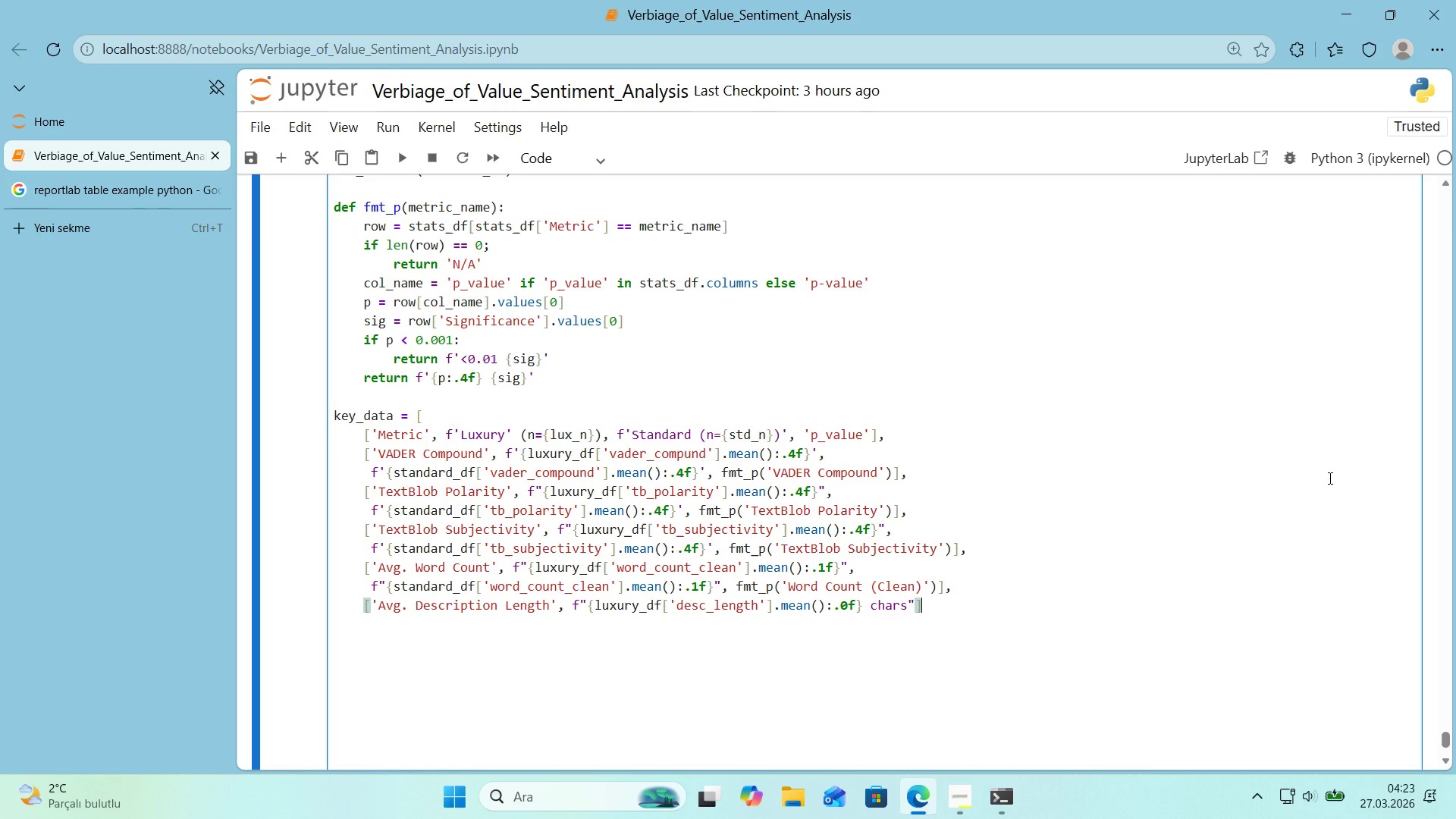 
key(ArrowLeft)
 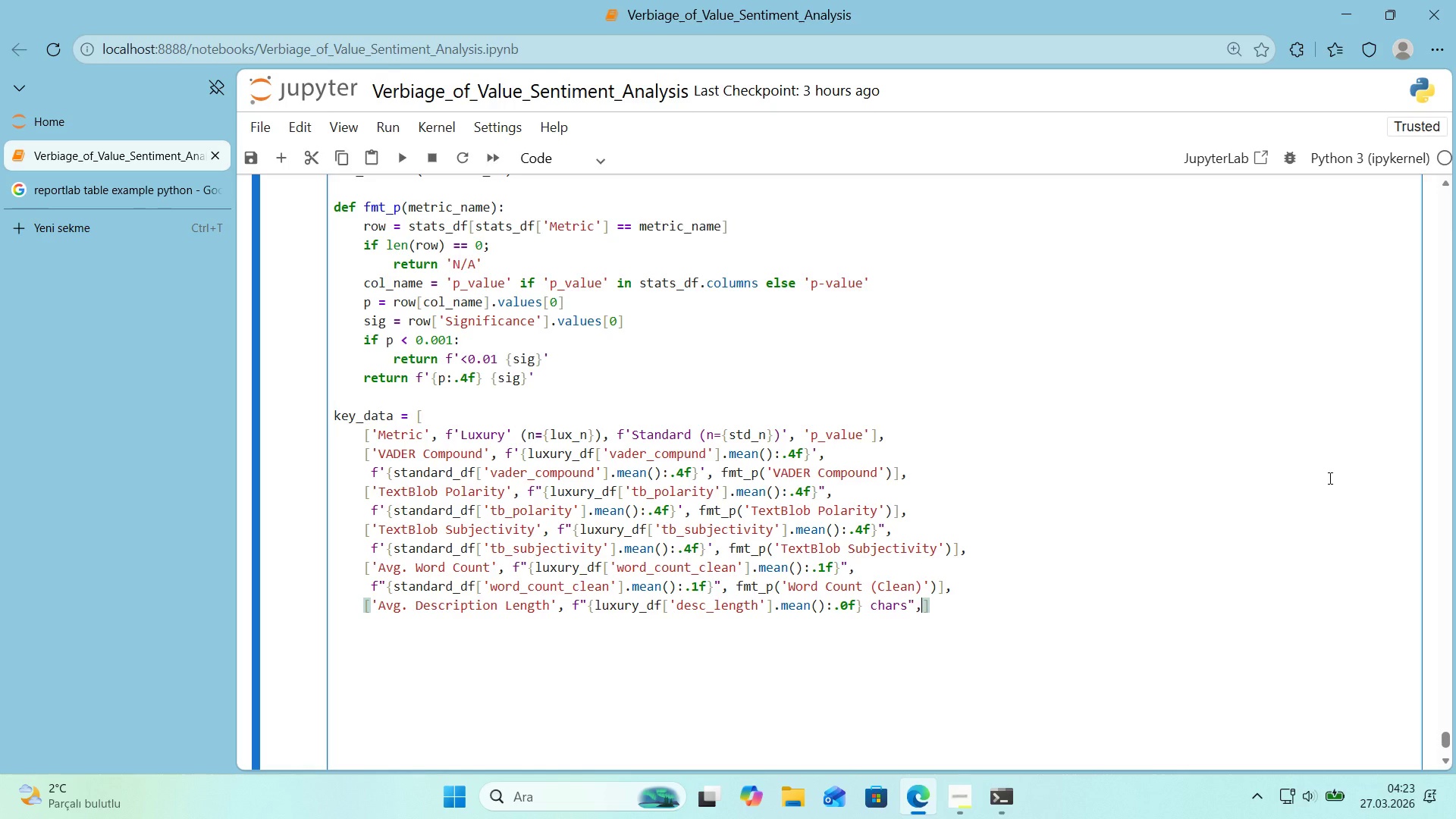 
key(Comma)
 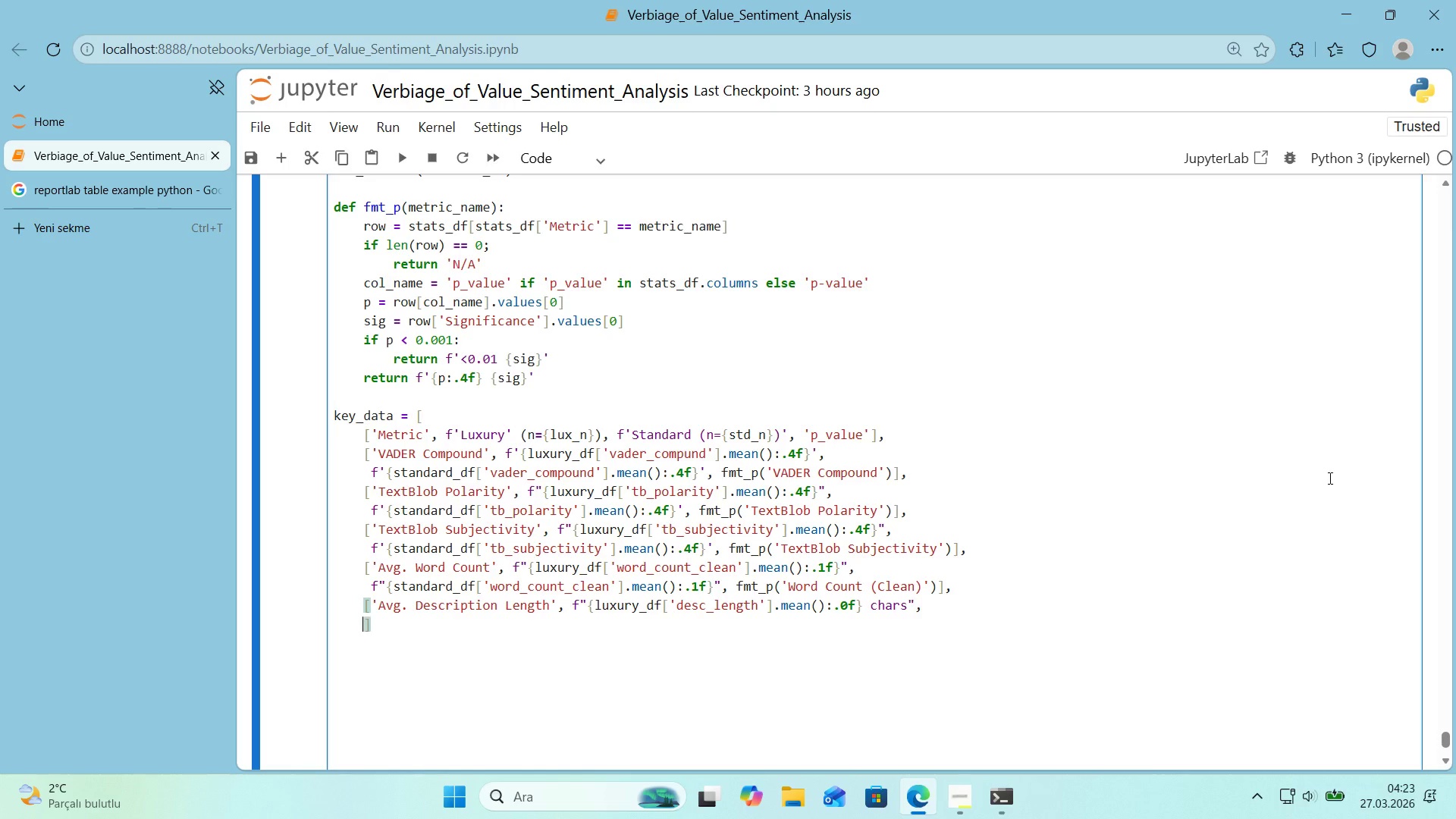 
key(Enter)
 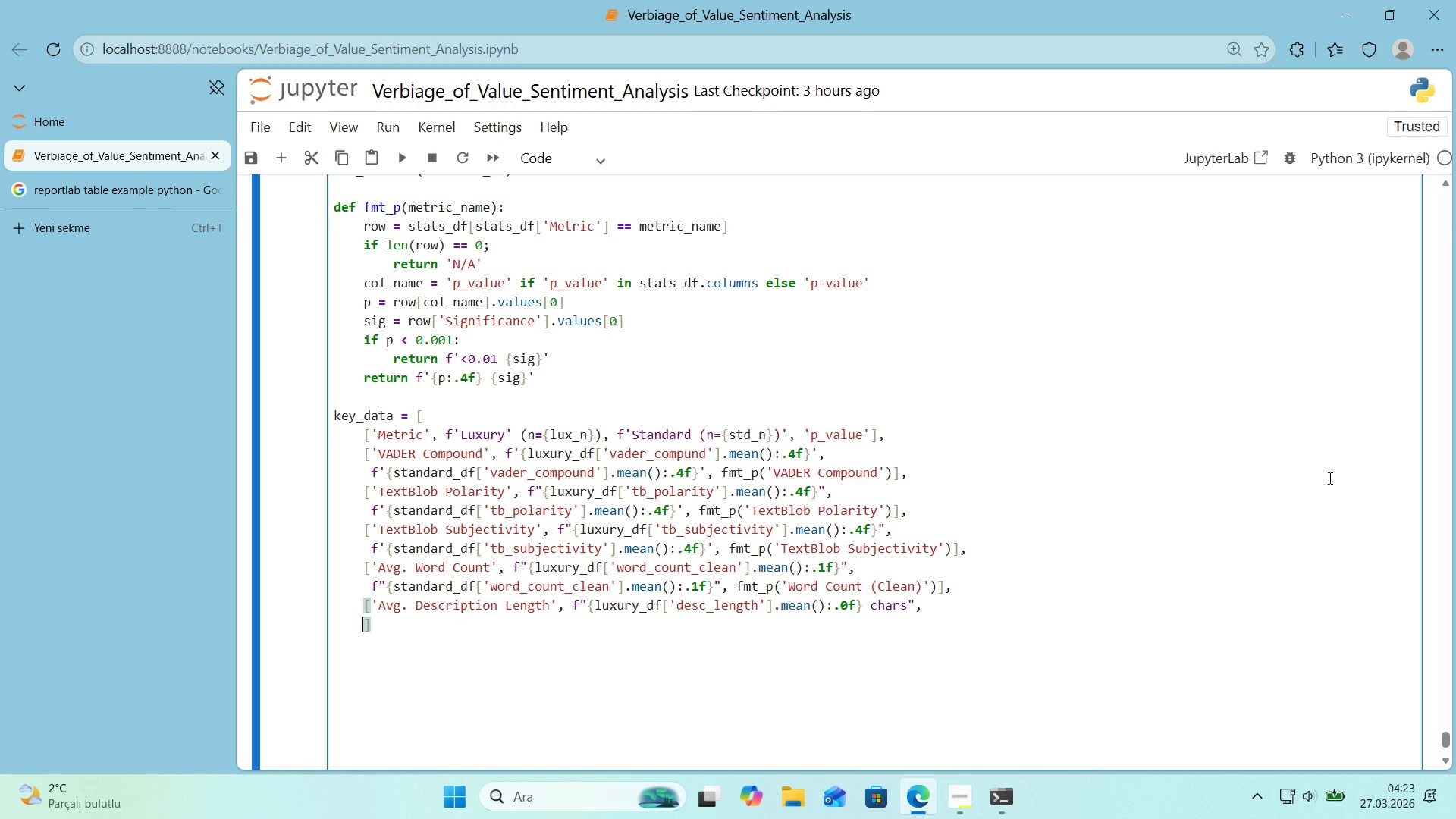 
type( f@@)
key(Backspace)
key(Backspace)
type(``)
 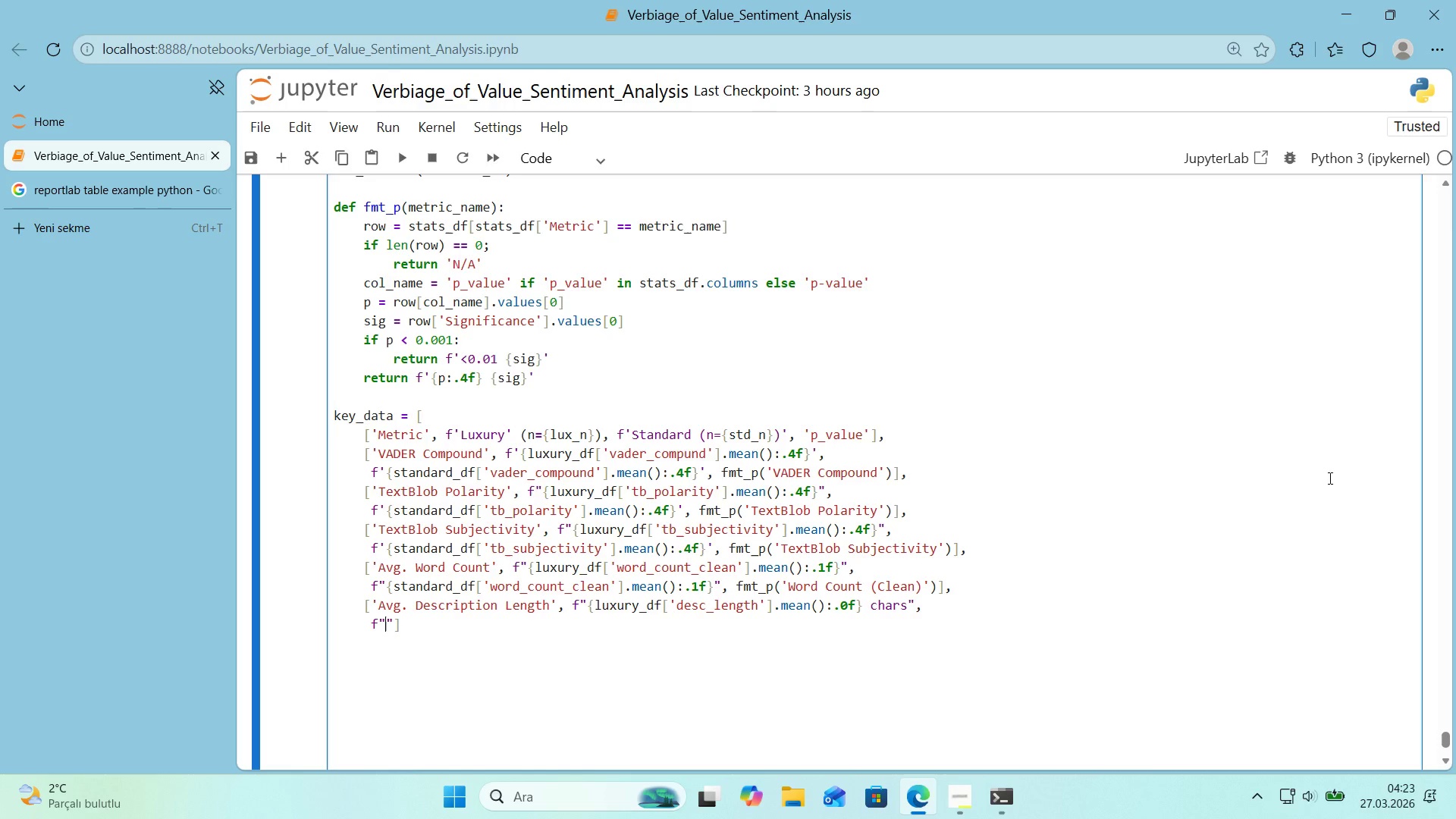 
 